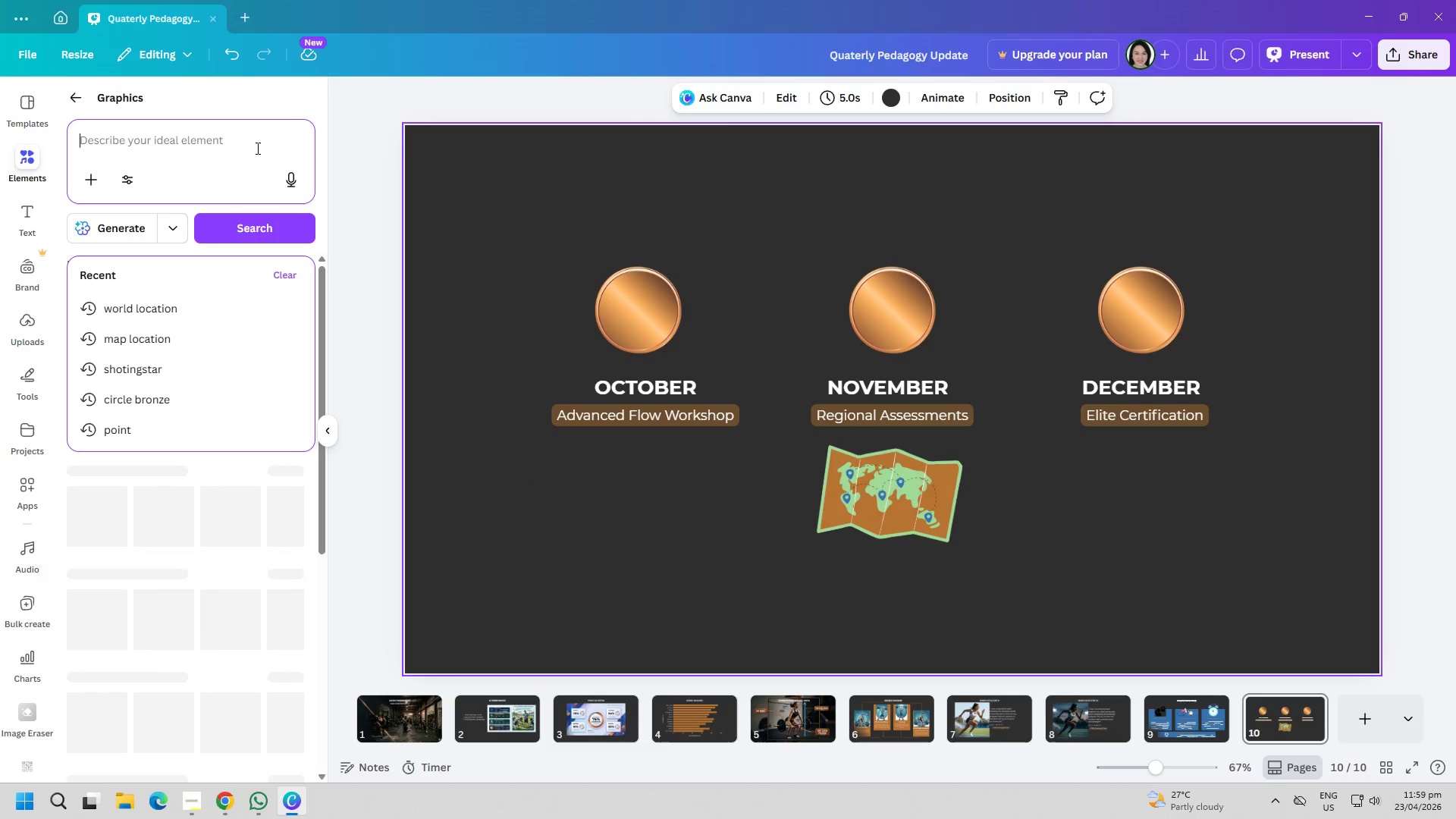 
type(certification)
 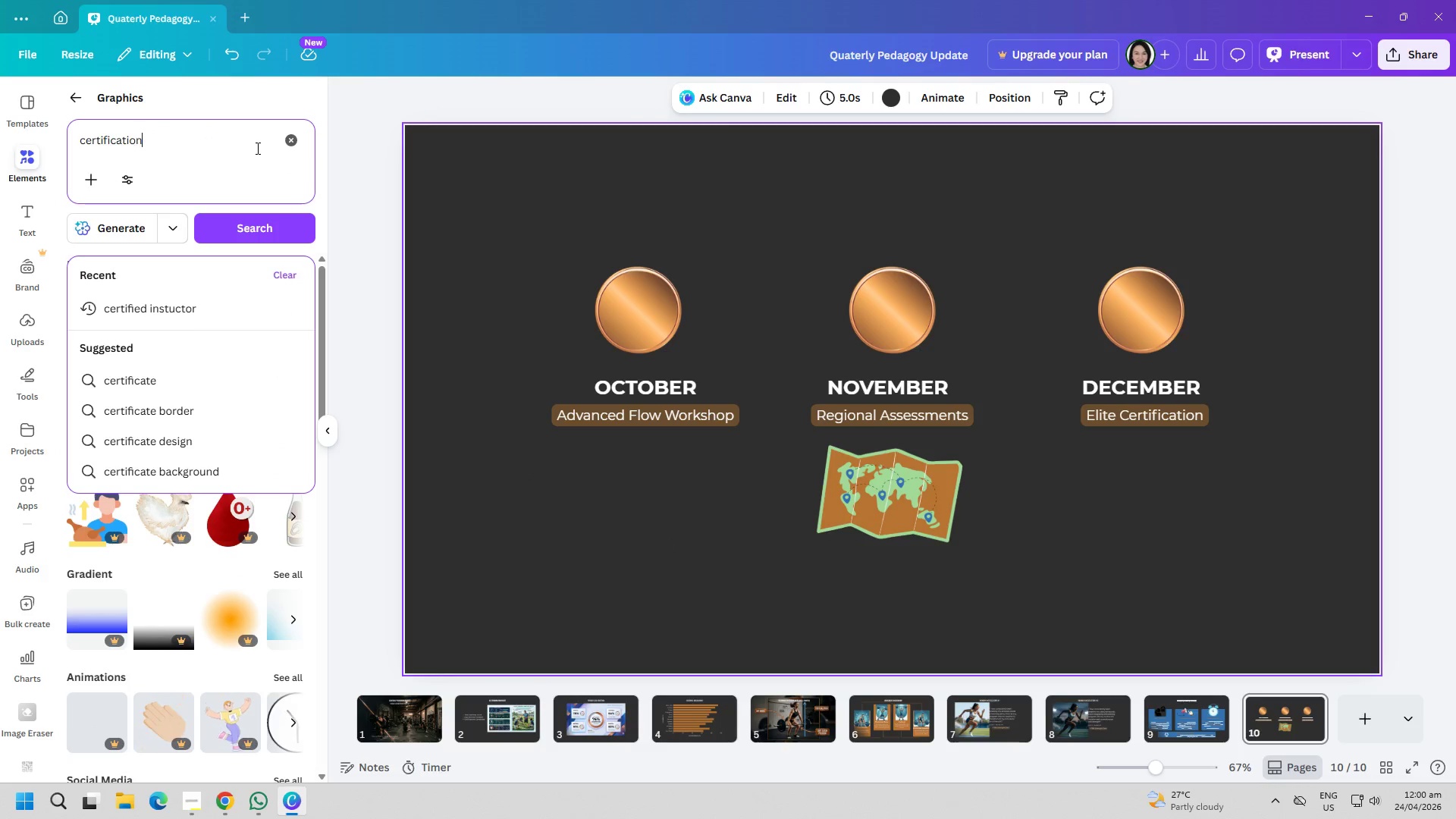 
key(Enter)
 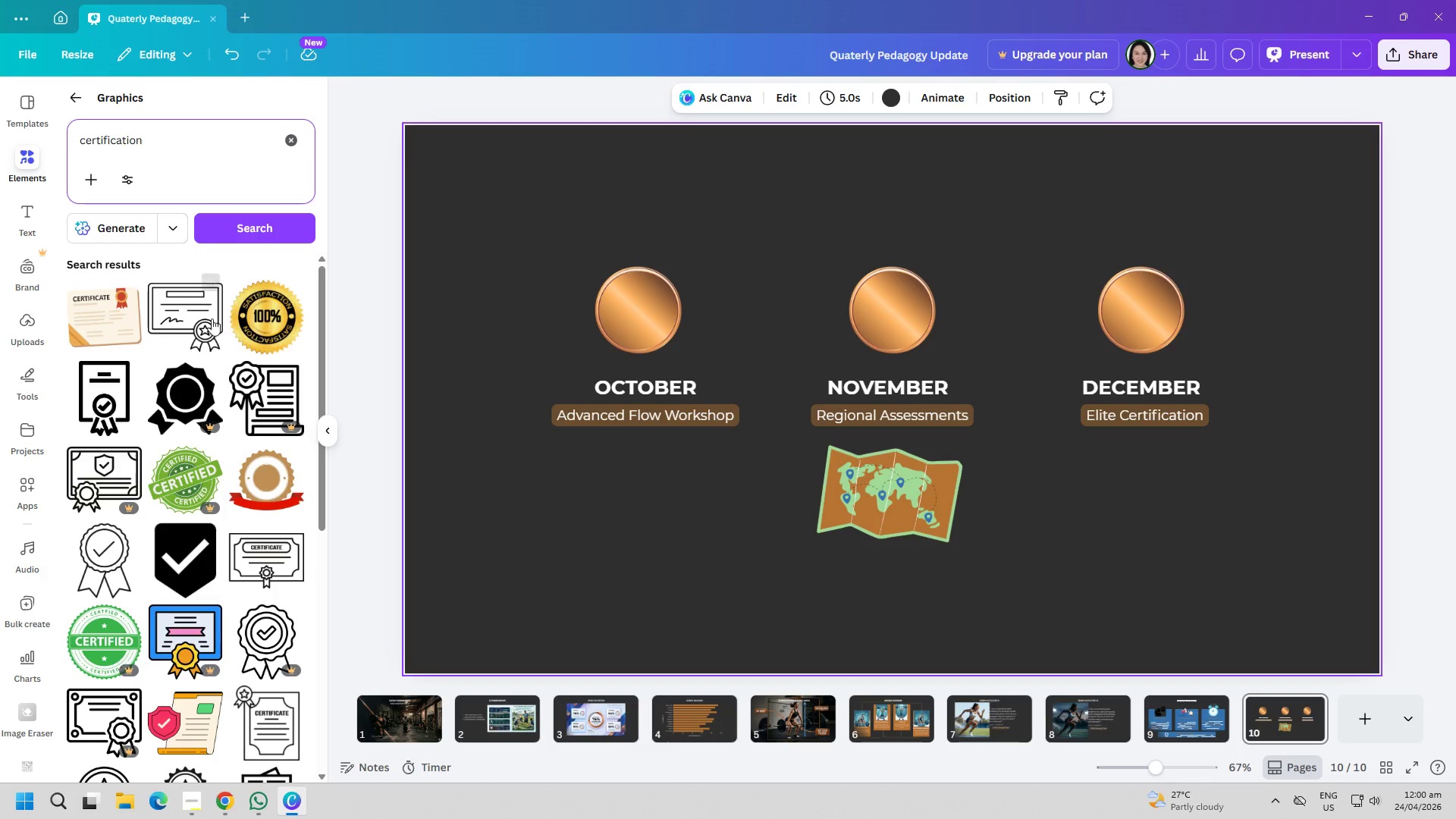 
scroll: coordinate [193, 512], scroll_direction: down, amount: 8.0
 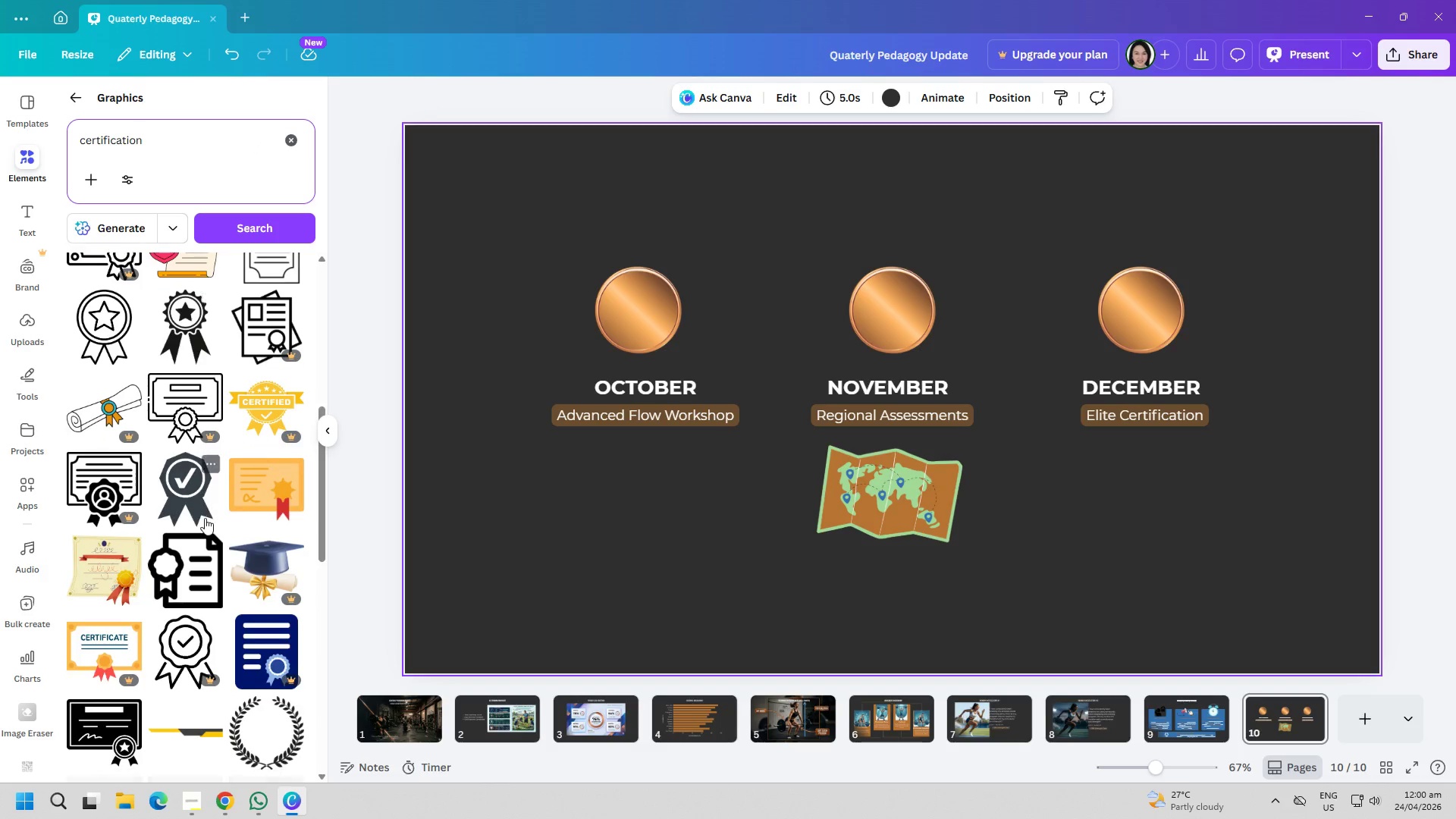 
mouse_move([237, 541])
 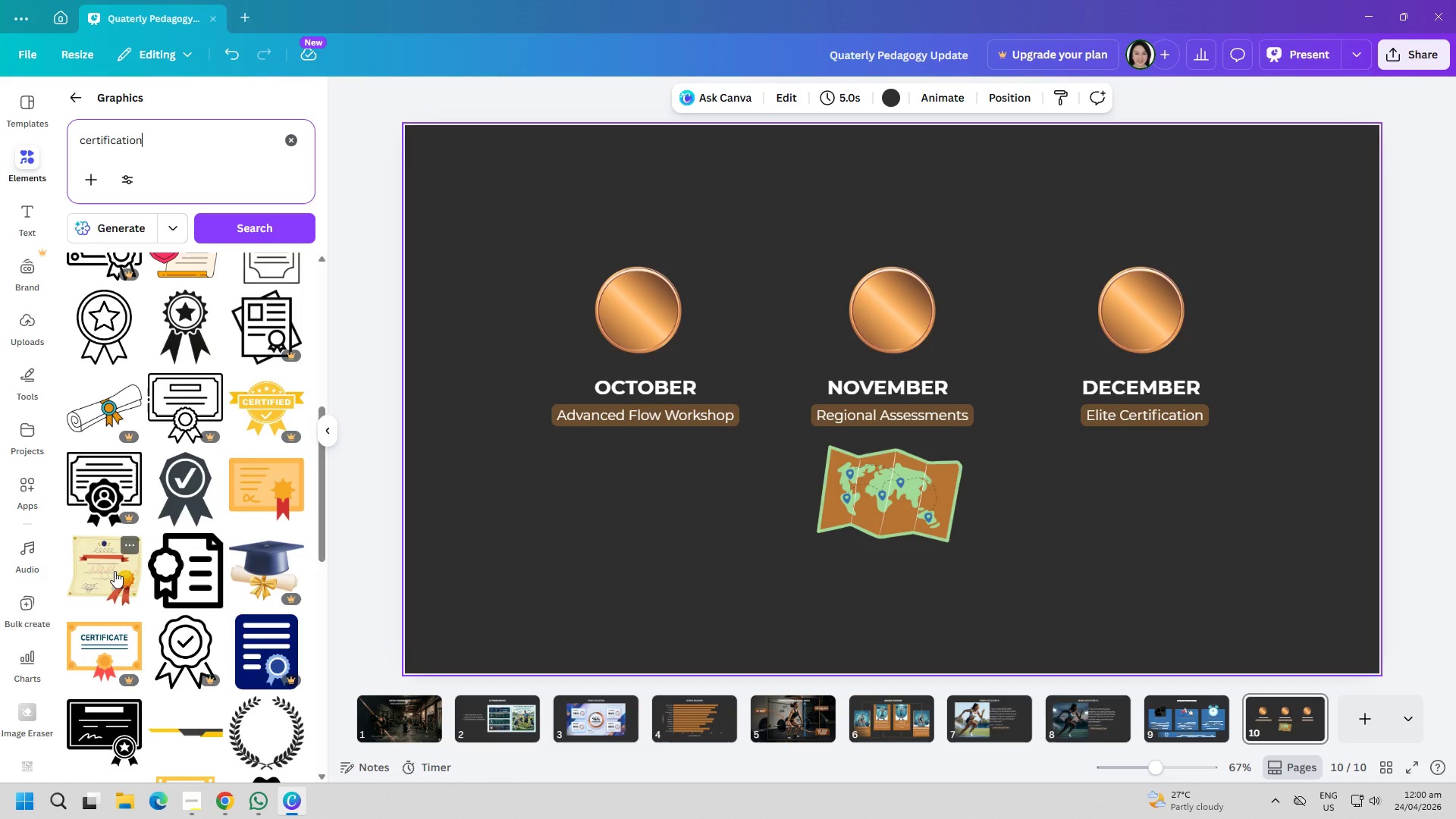 
left_click([115, 571])
 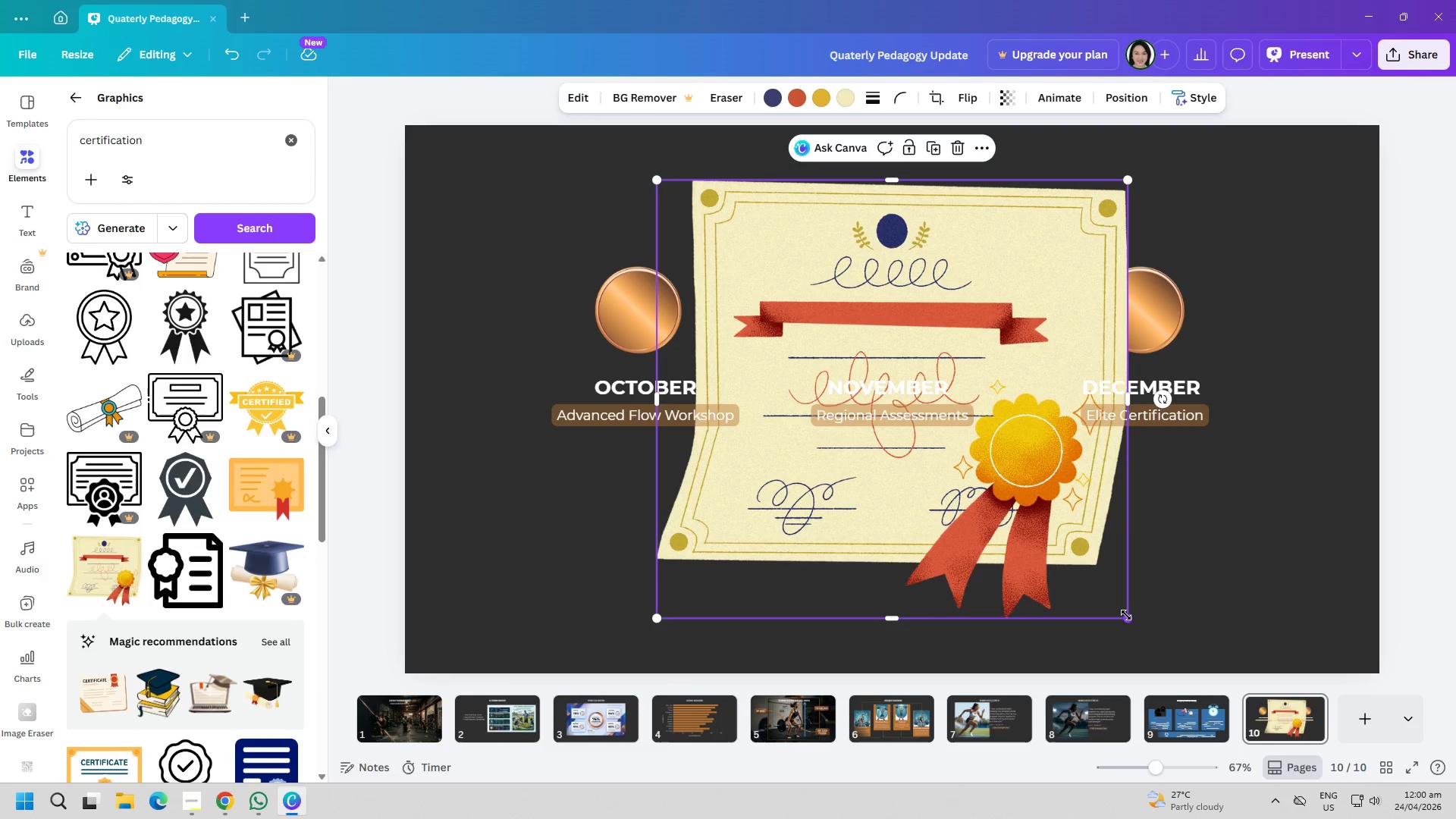 
key(Delete)
 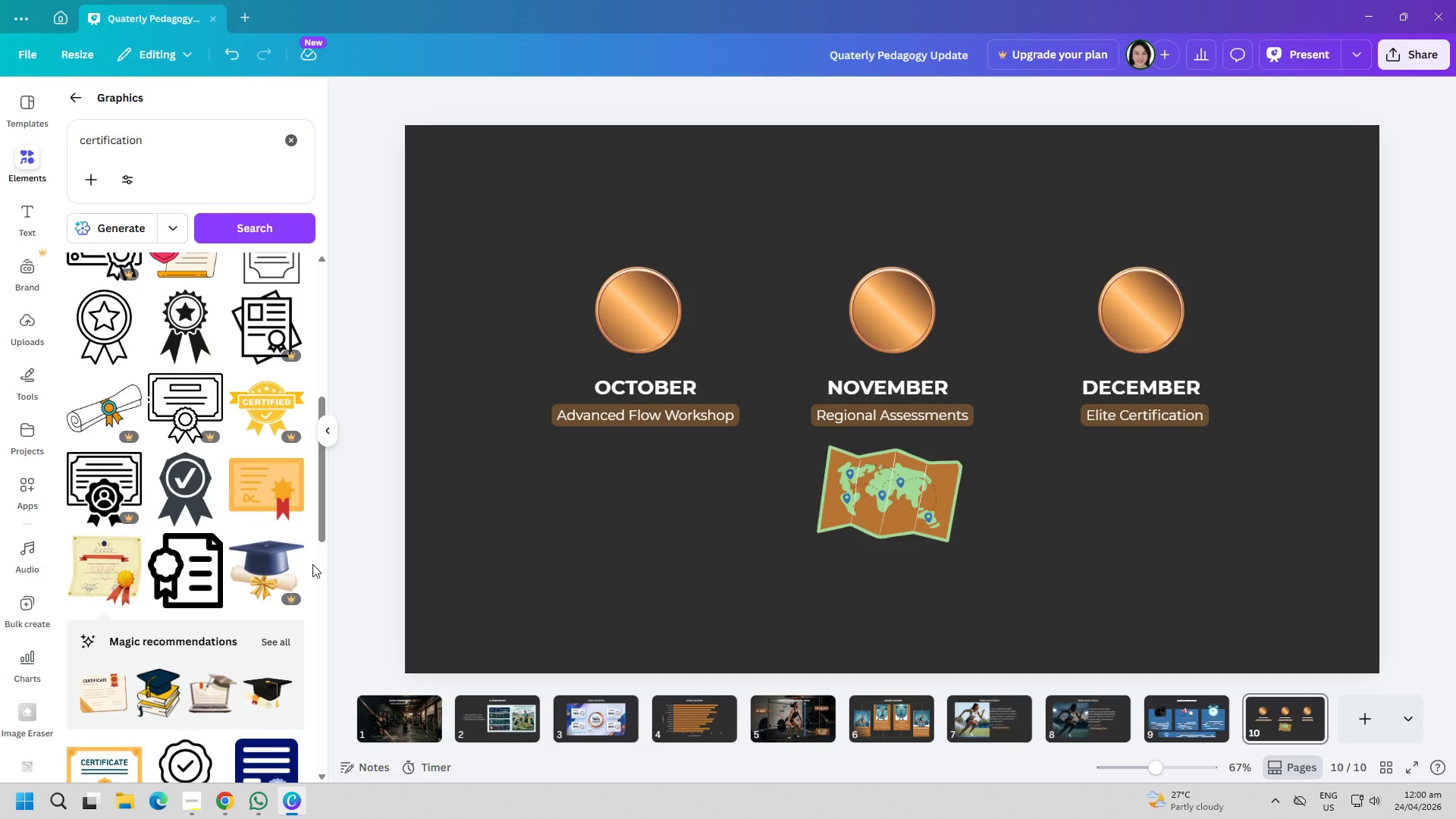 
scroll: coordinate [227, 576], scroll_direction: down, amount: 10.0
 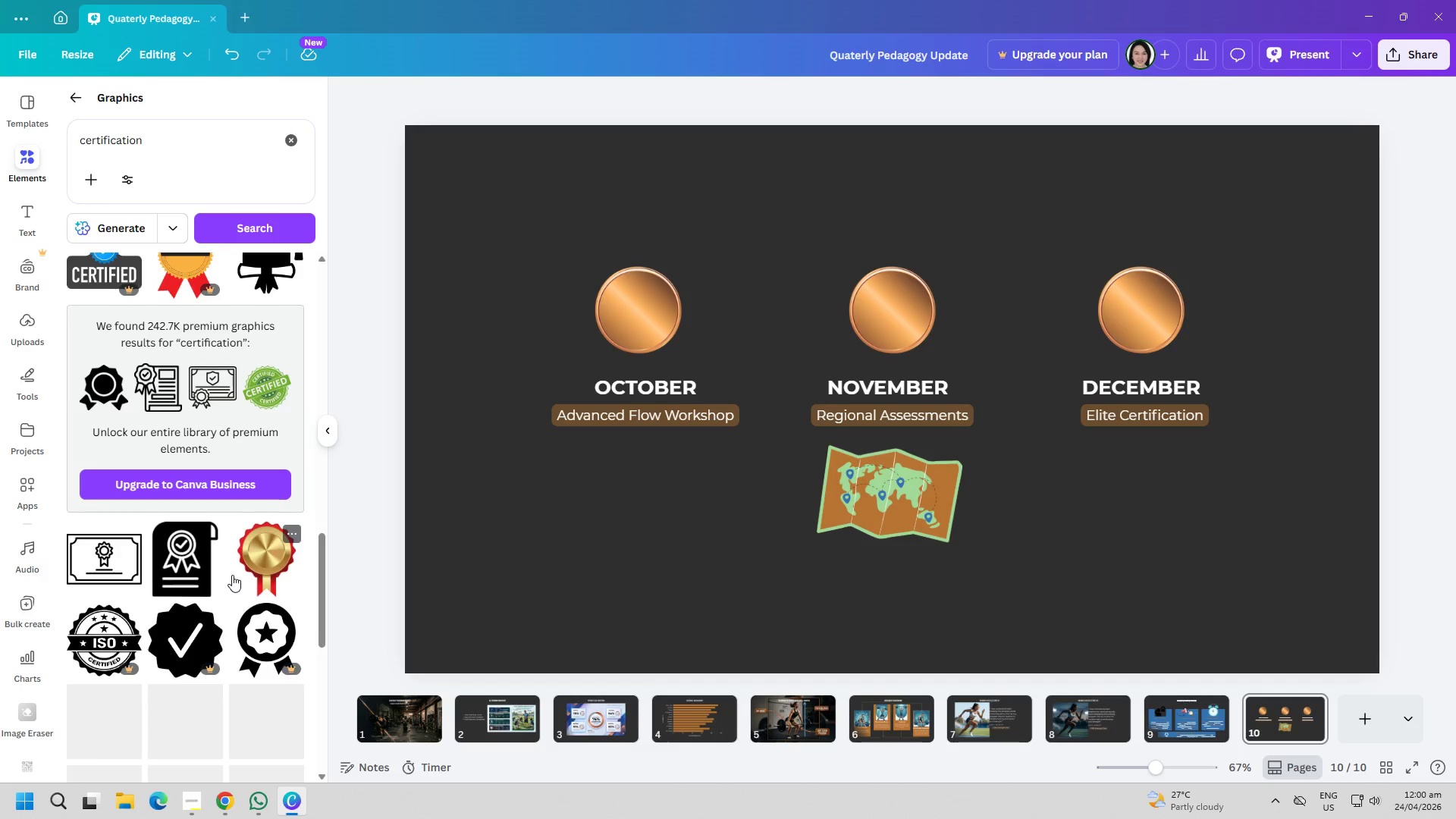 
scroll: coordinate [212, 561], scroll_direction: up, amount: 18.0
 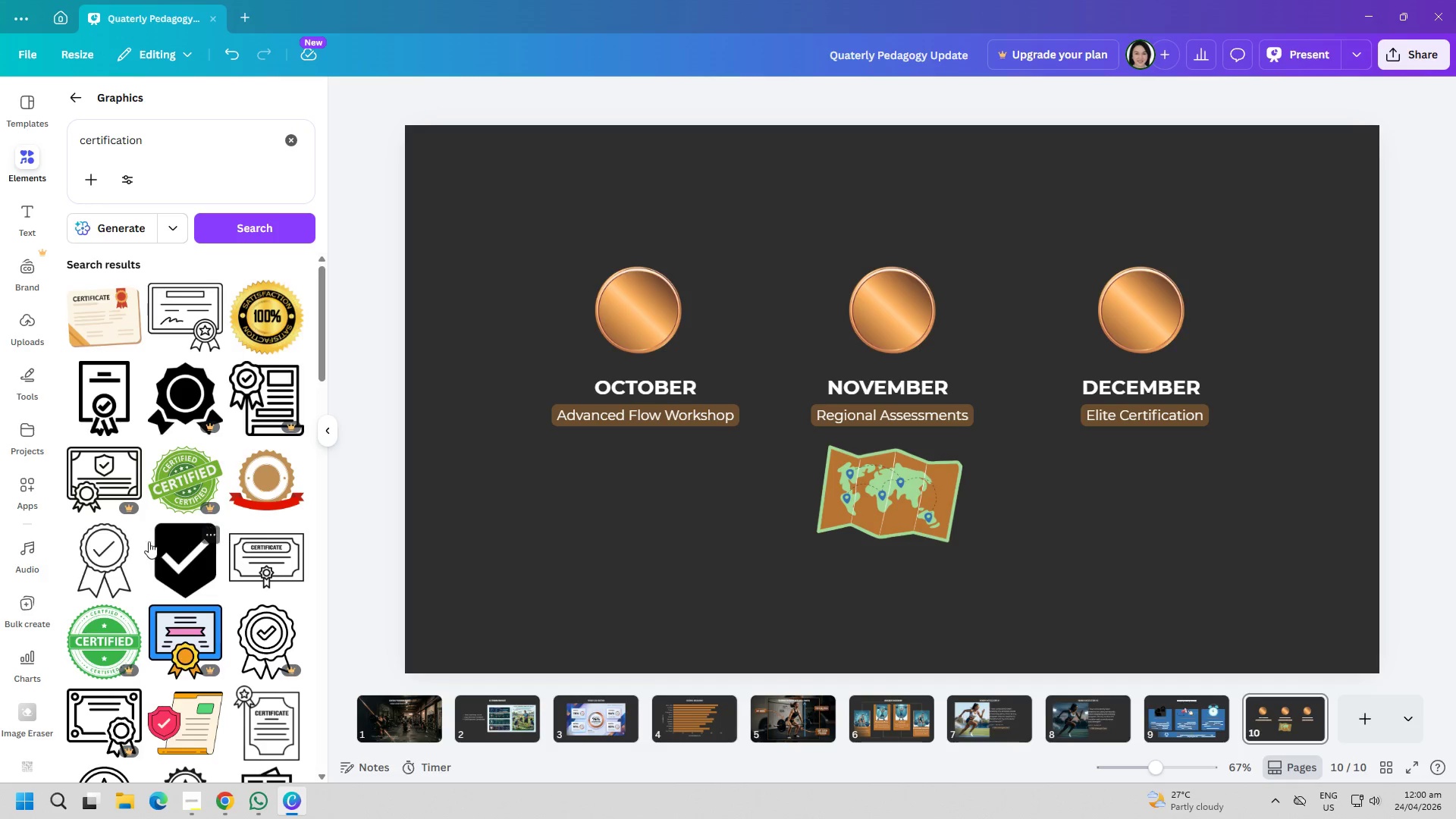 
left_click([99, 332])
 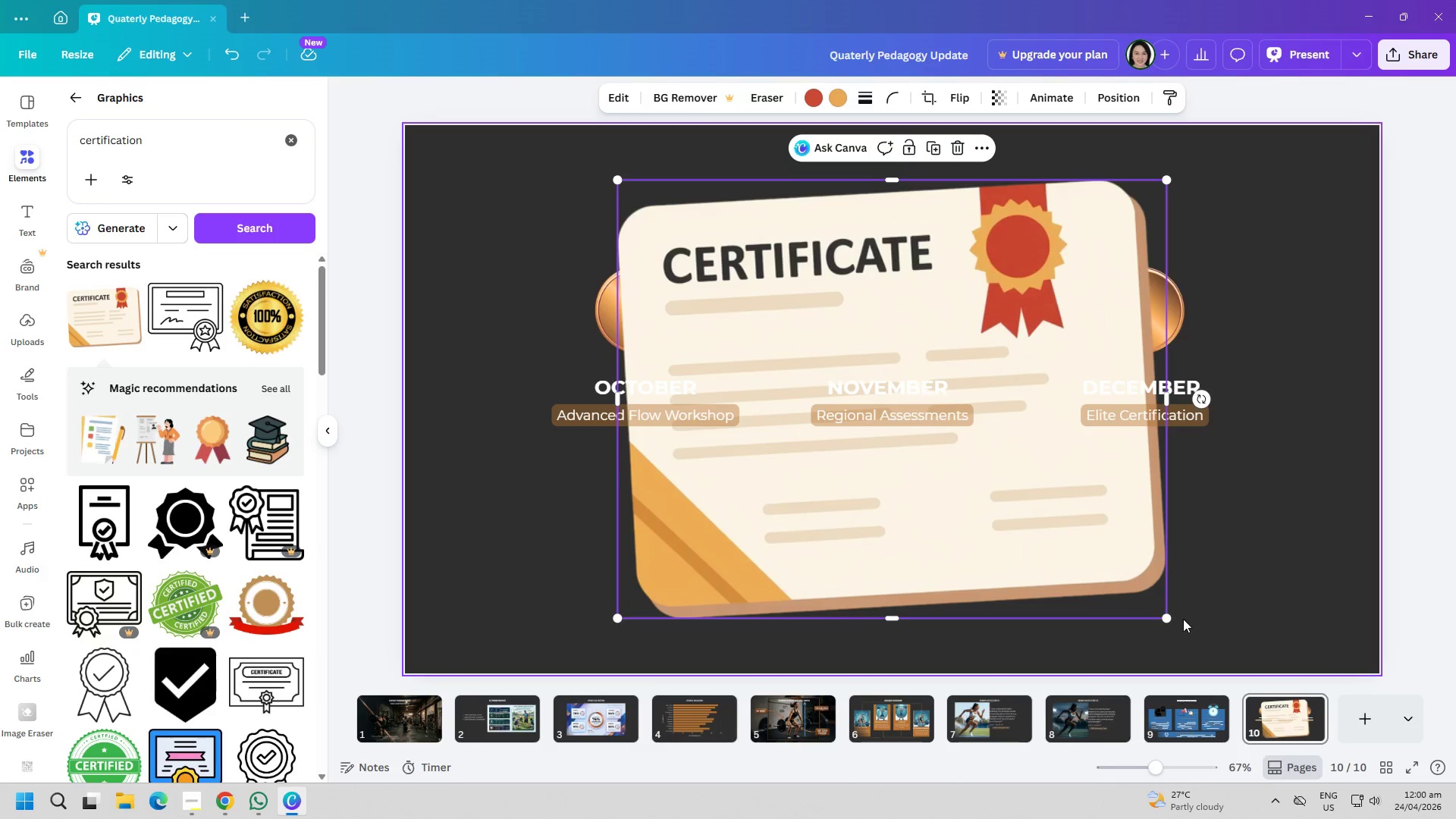 
scroll: coordinate [142, 541], scroll_direction: up, amount: 2.0
 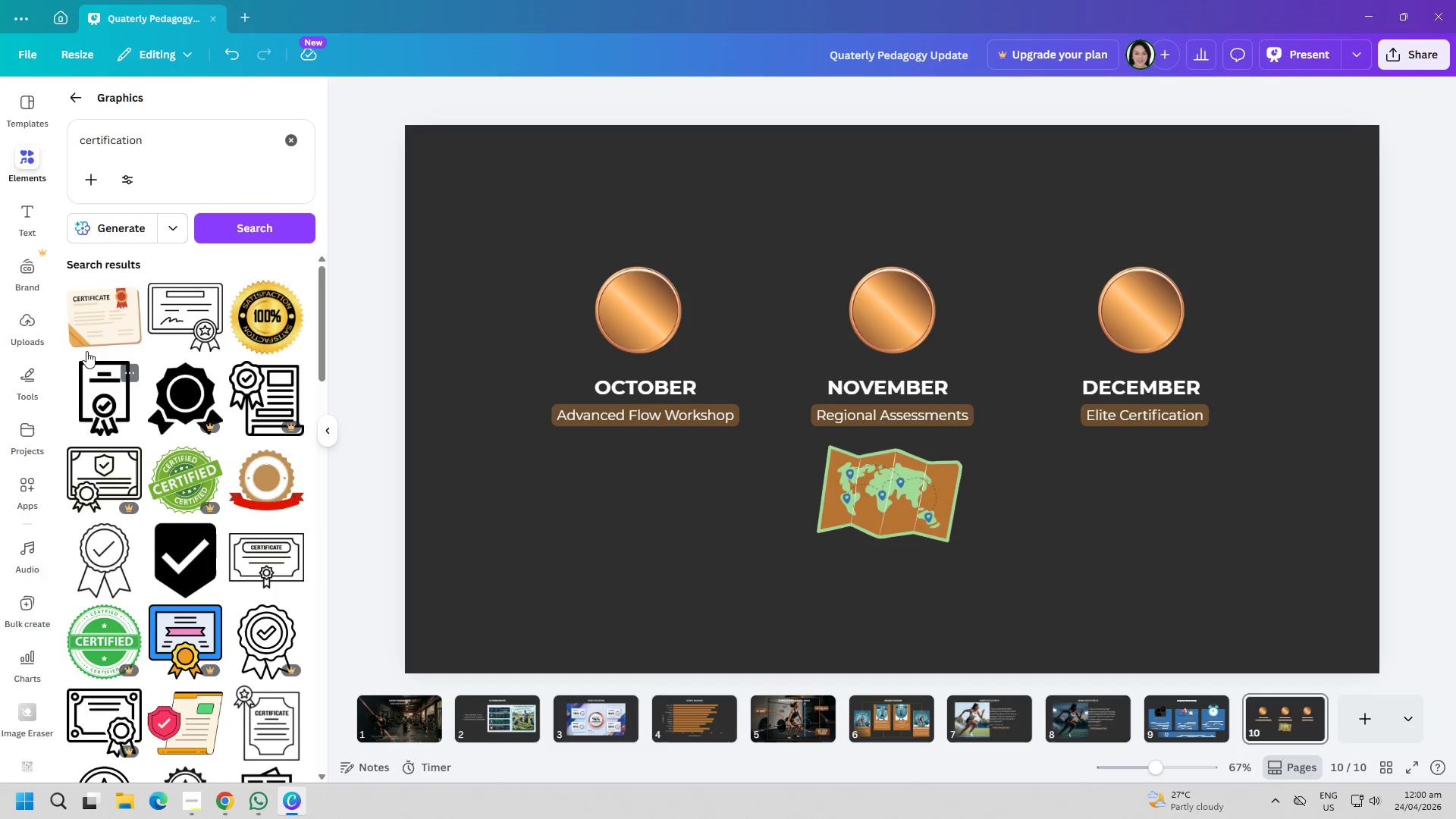 
left_click_drag(start_coordinate=[1167, 619], to_coordinate=[804, 355])
 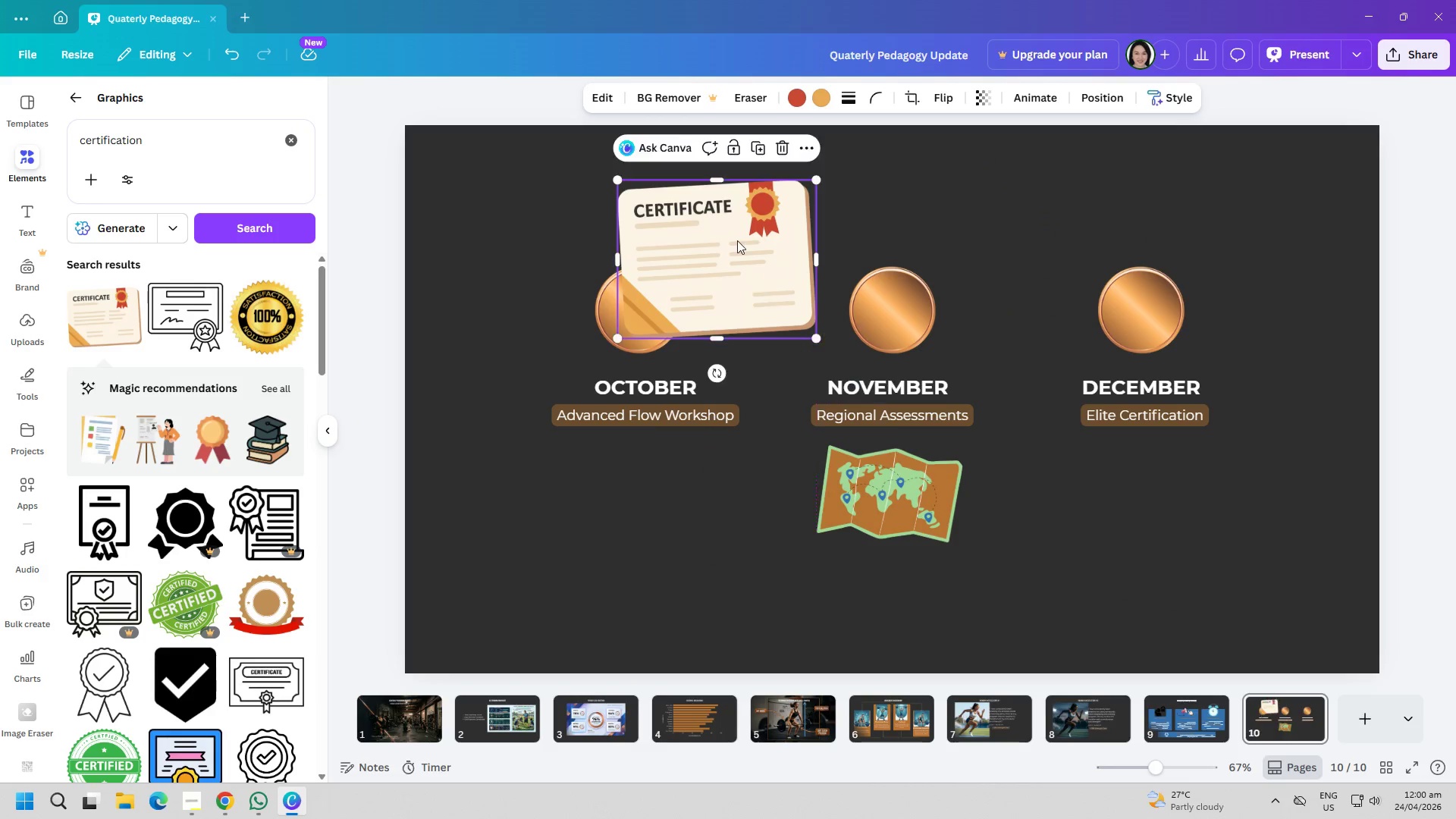 
left_click_drag(start_coordinate=[736, 237], to_coordinate=[1156, 503])
 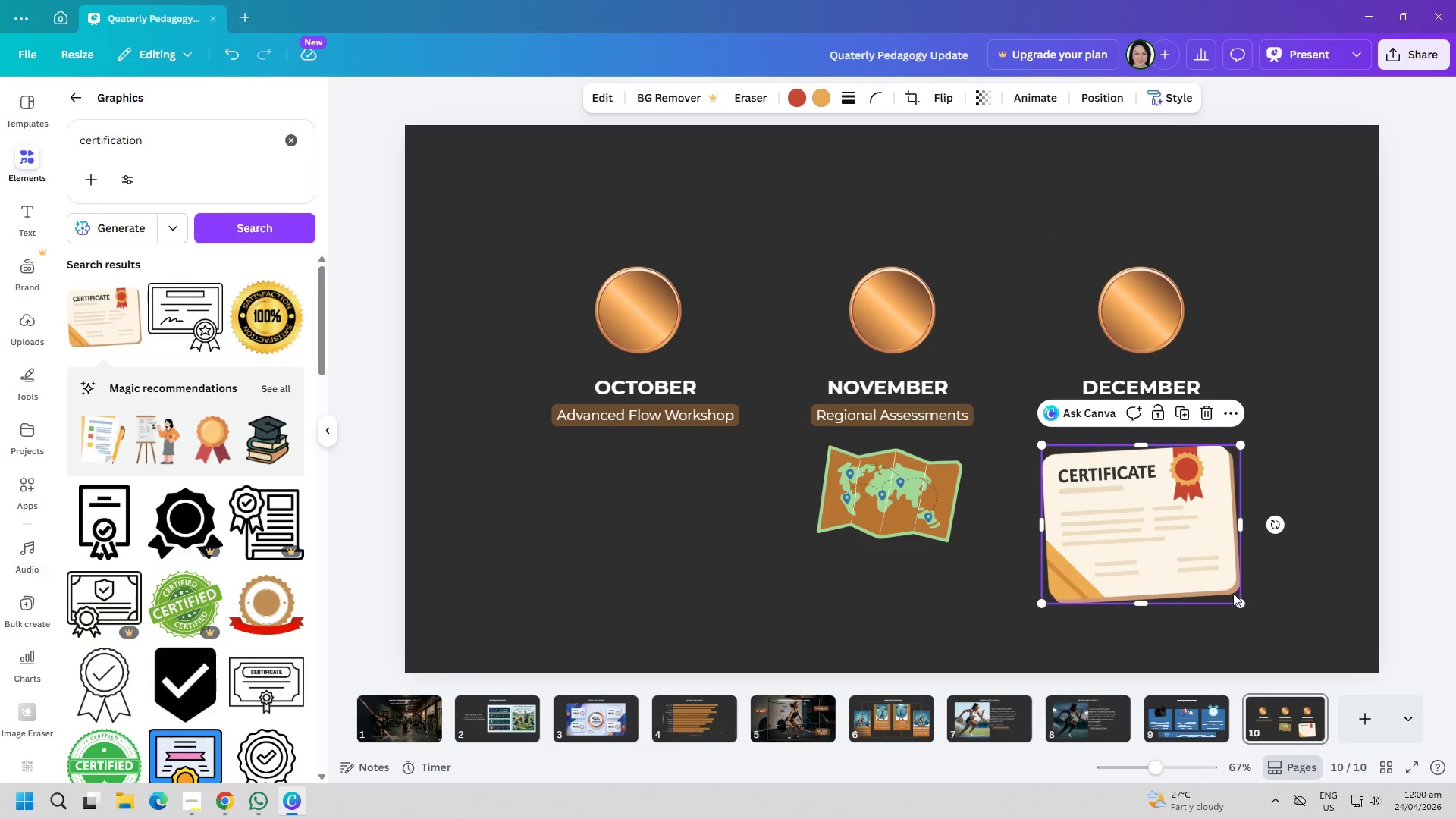 
left_click_drag(start_coordinate=[1237, 603], to_coordinate=[1160, 542])
 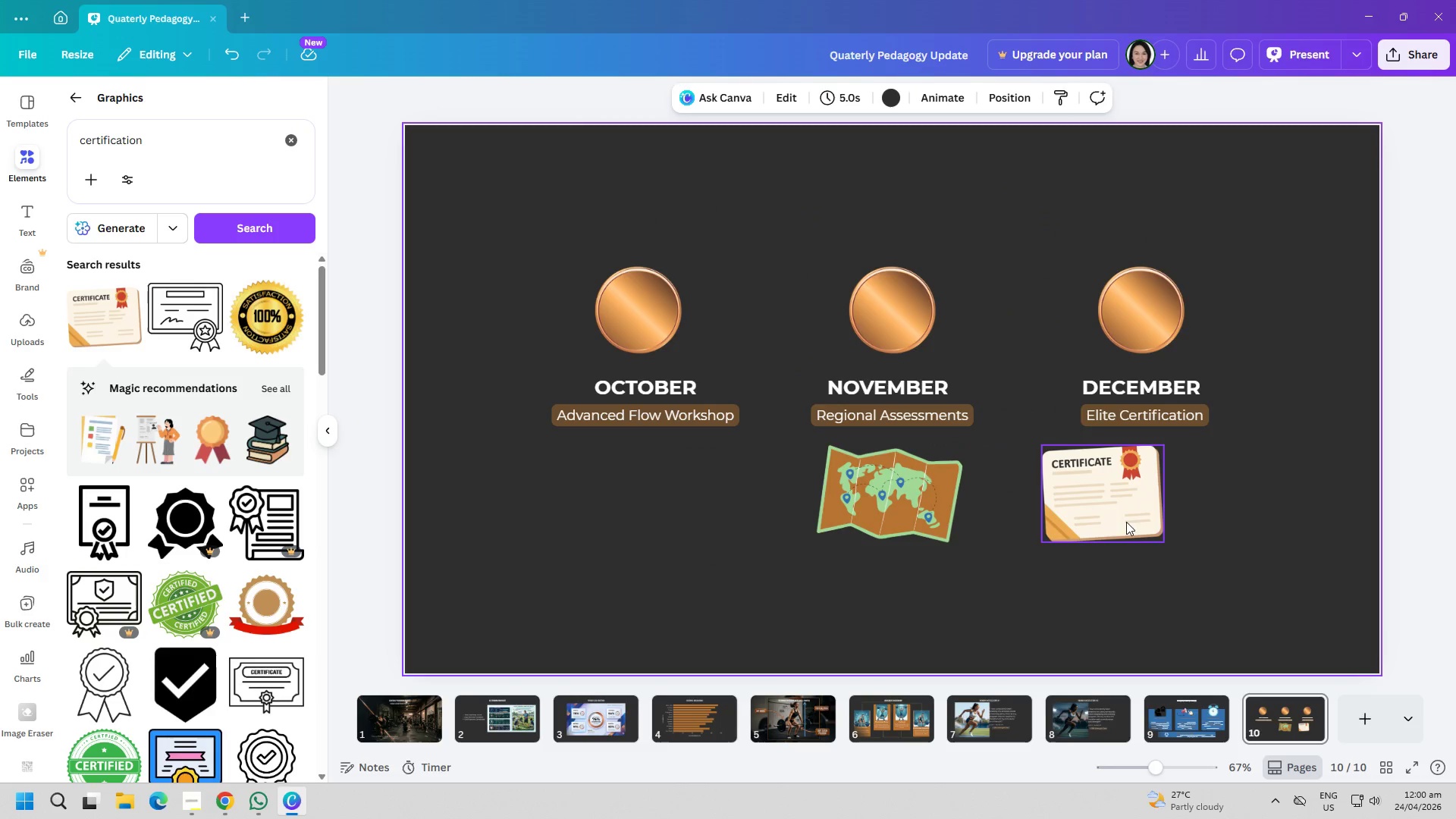 
left_click_drag(start_coordinate=[1122, 503], to_coordinate=[1167, 503])
 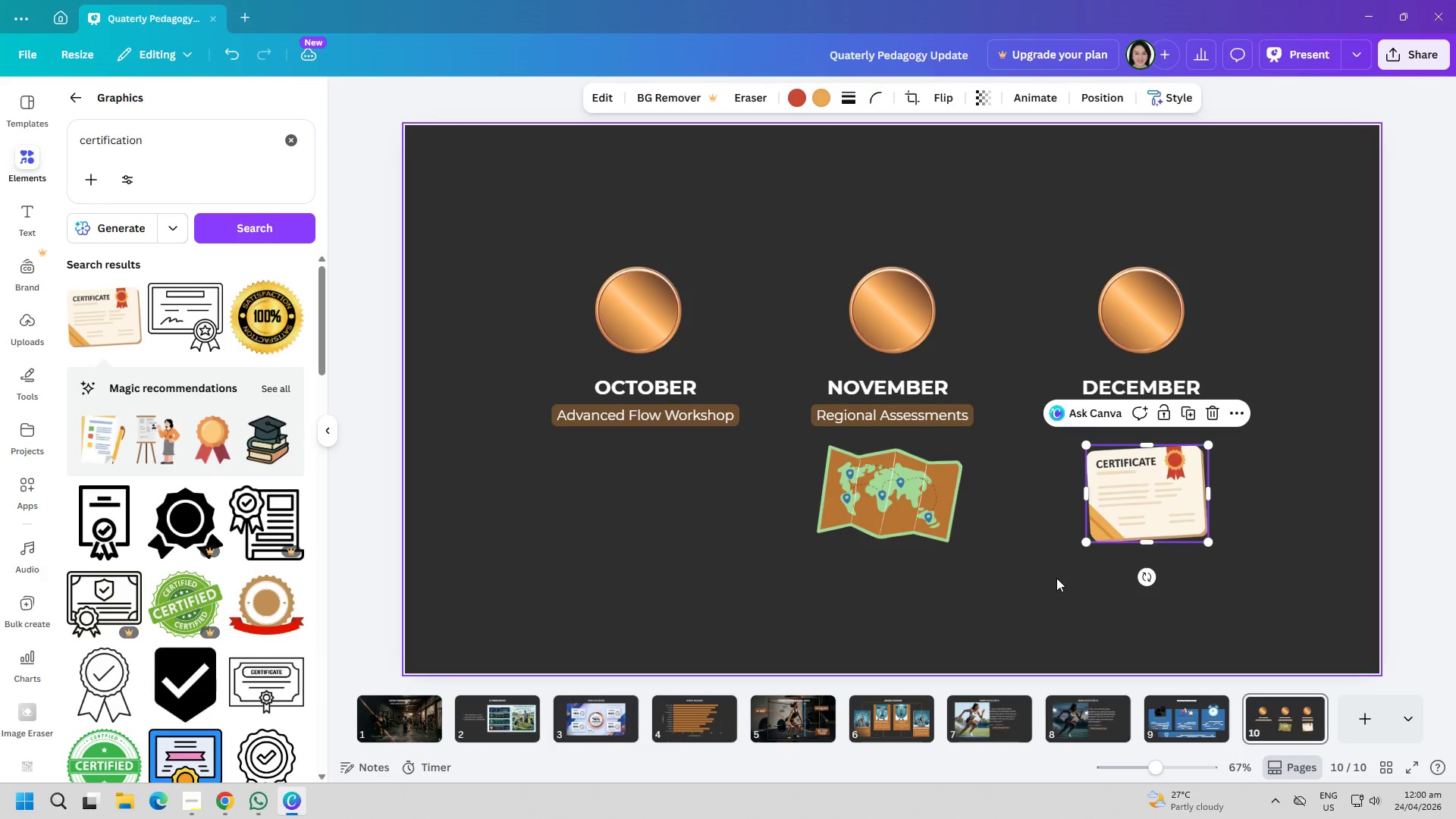 
left_click([1056, 578])
 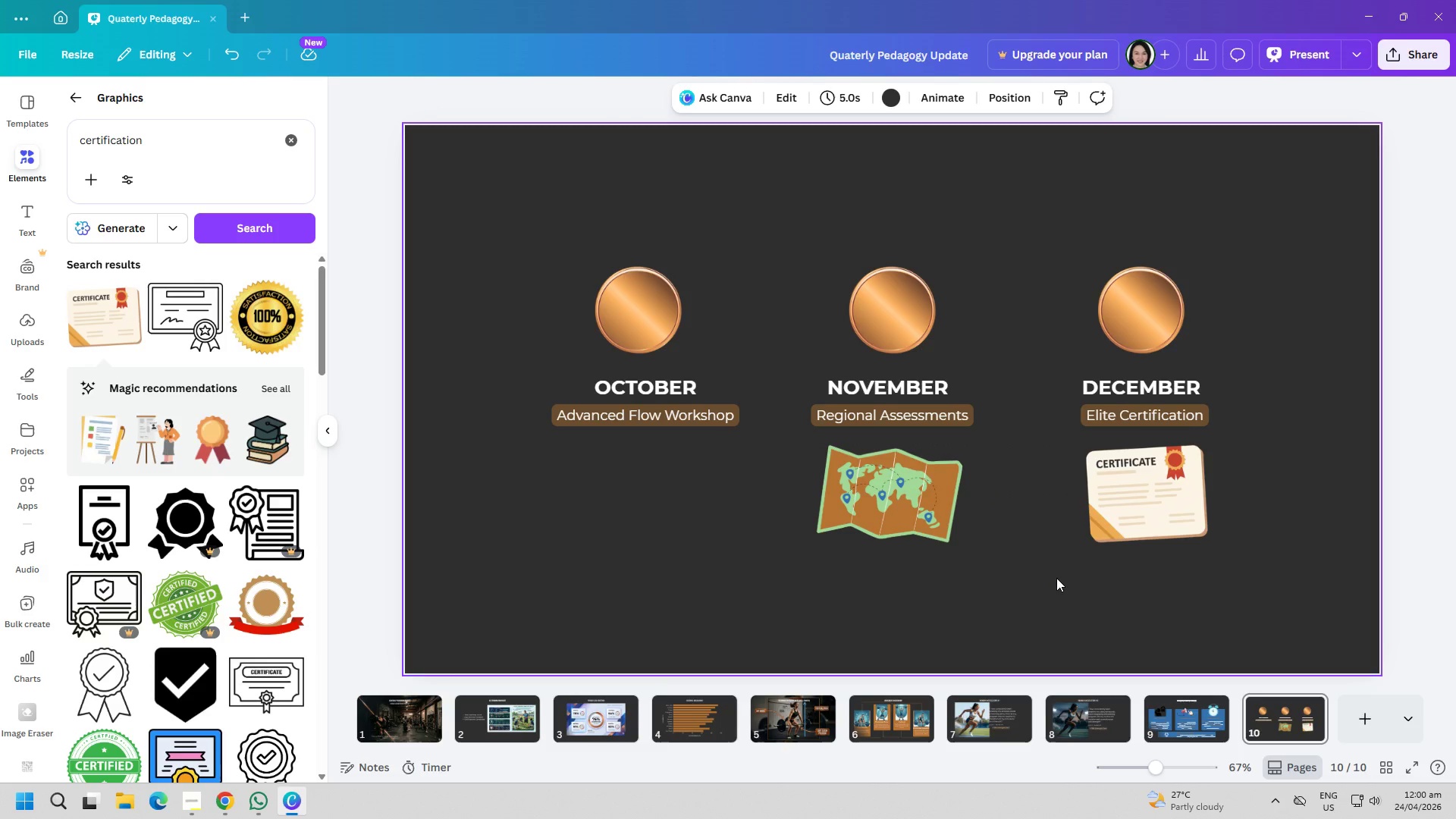 
double_click([285, 140])
 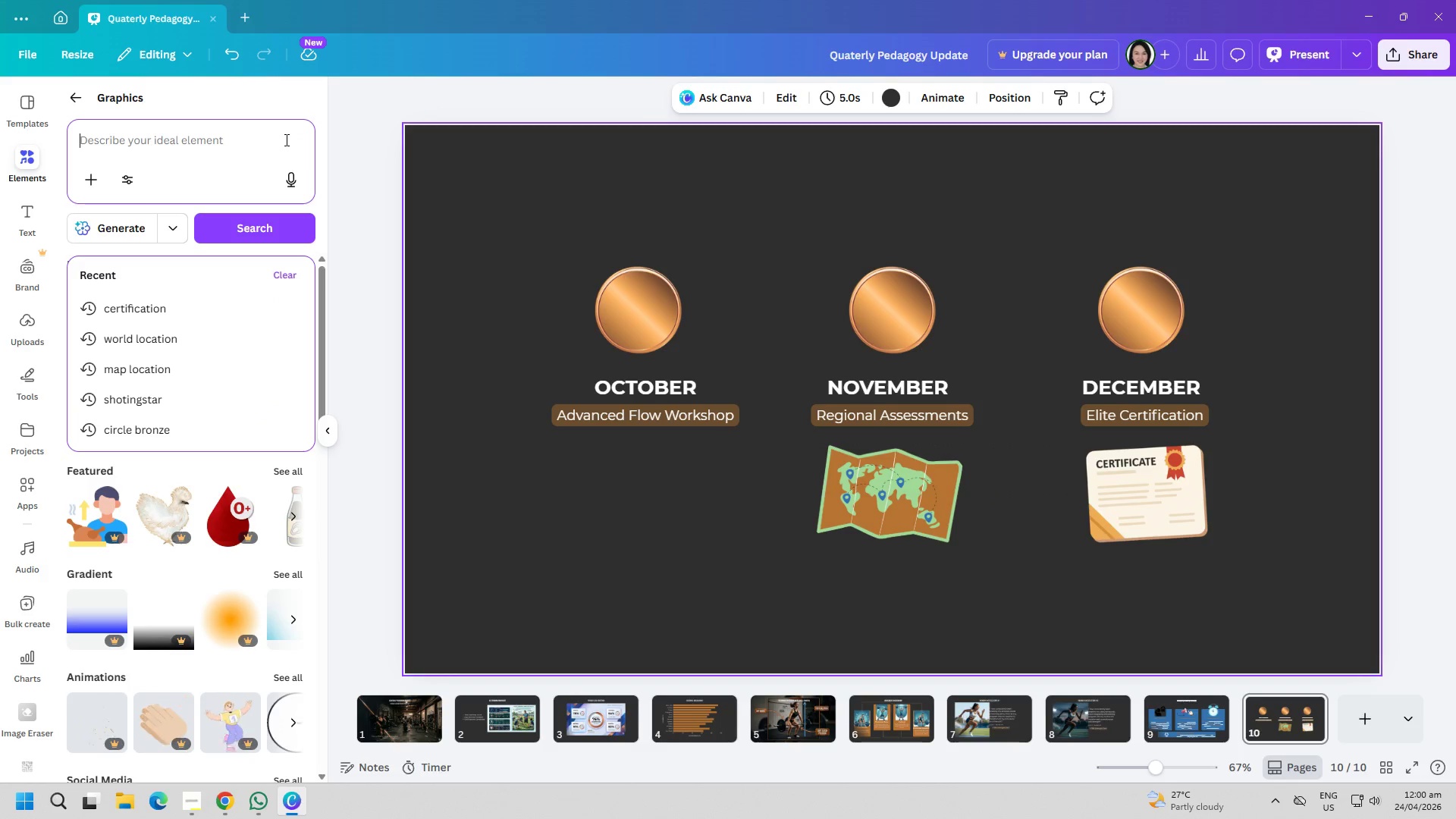 
type(g)
key(Backspace)
type(flow workshop)
 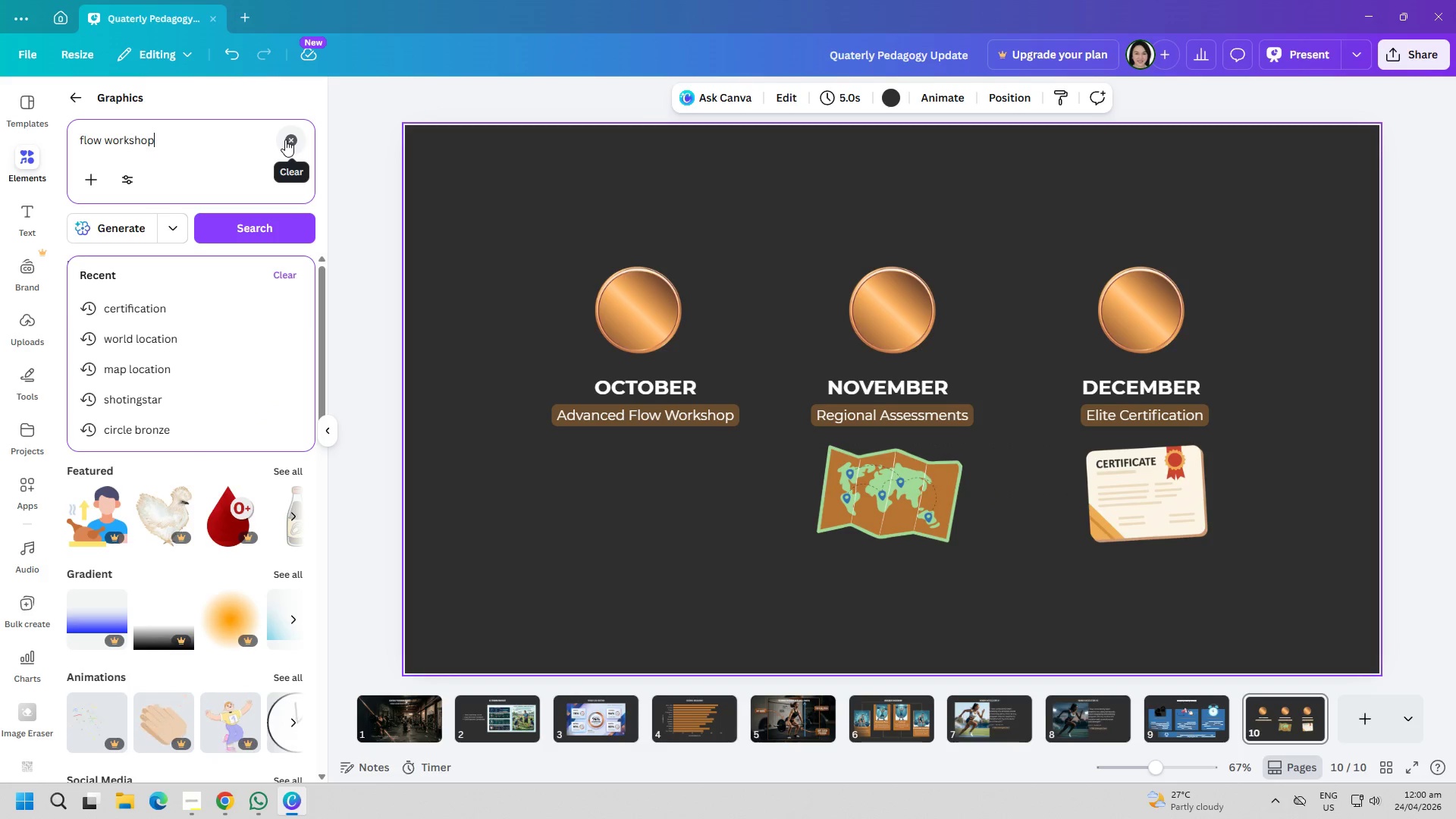 
key(Enter)
 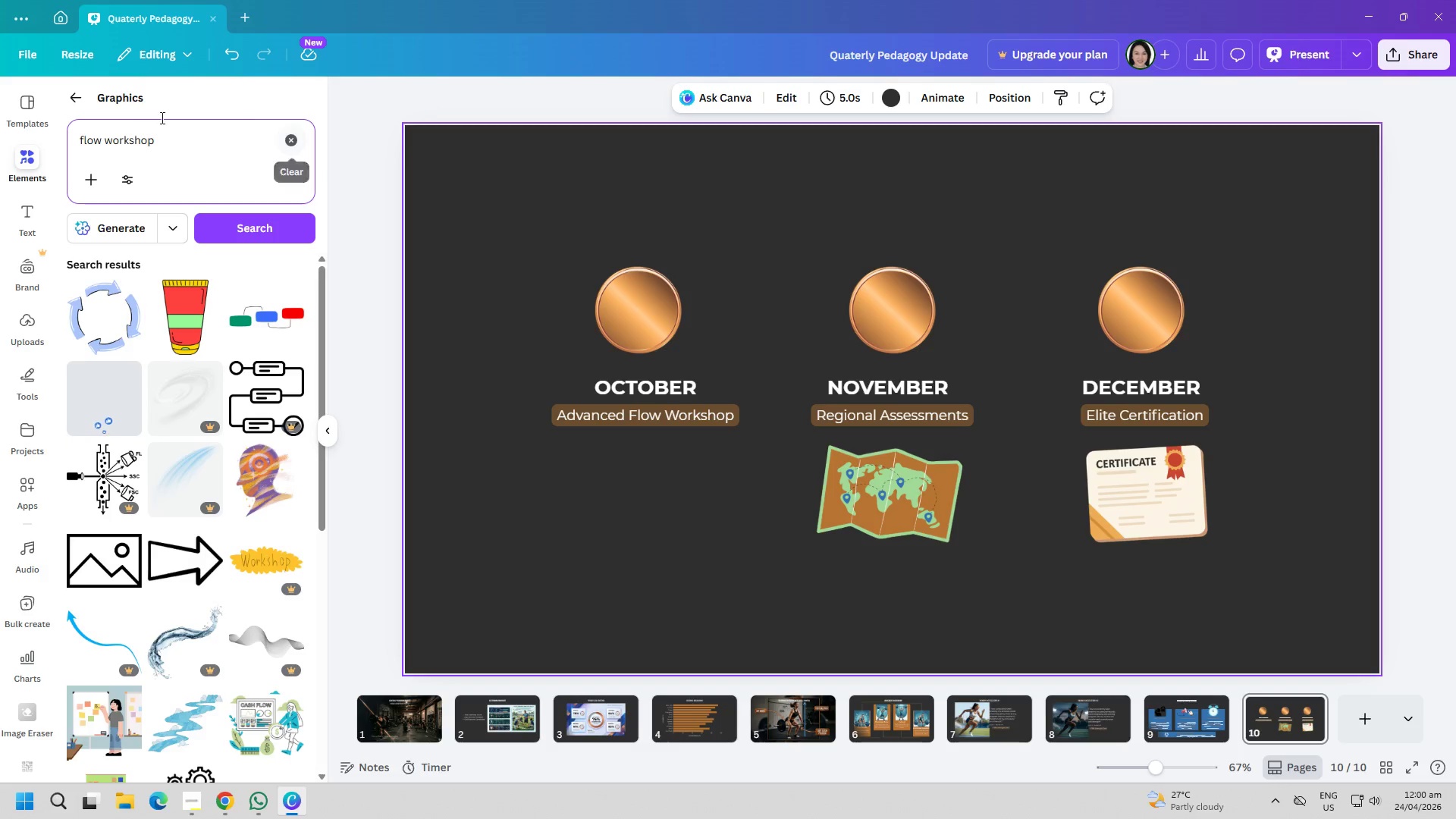 
left_click_drag(start_coordinate=[105, 137], to_coordinate=[38, 149])
 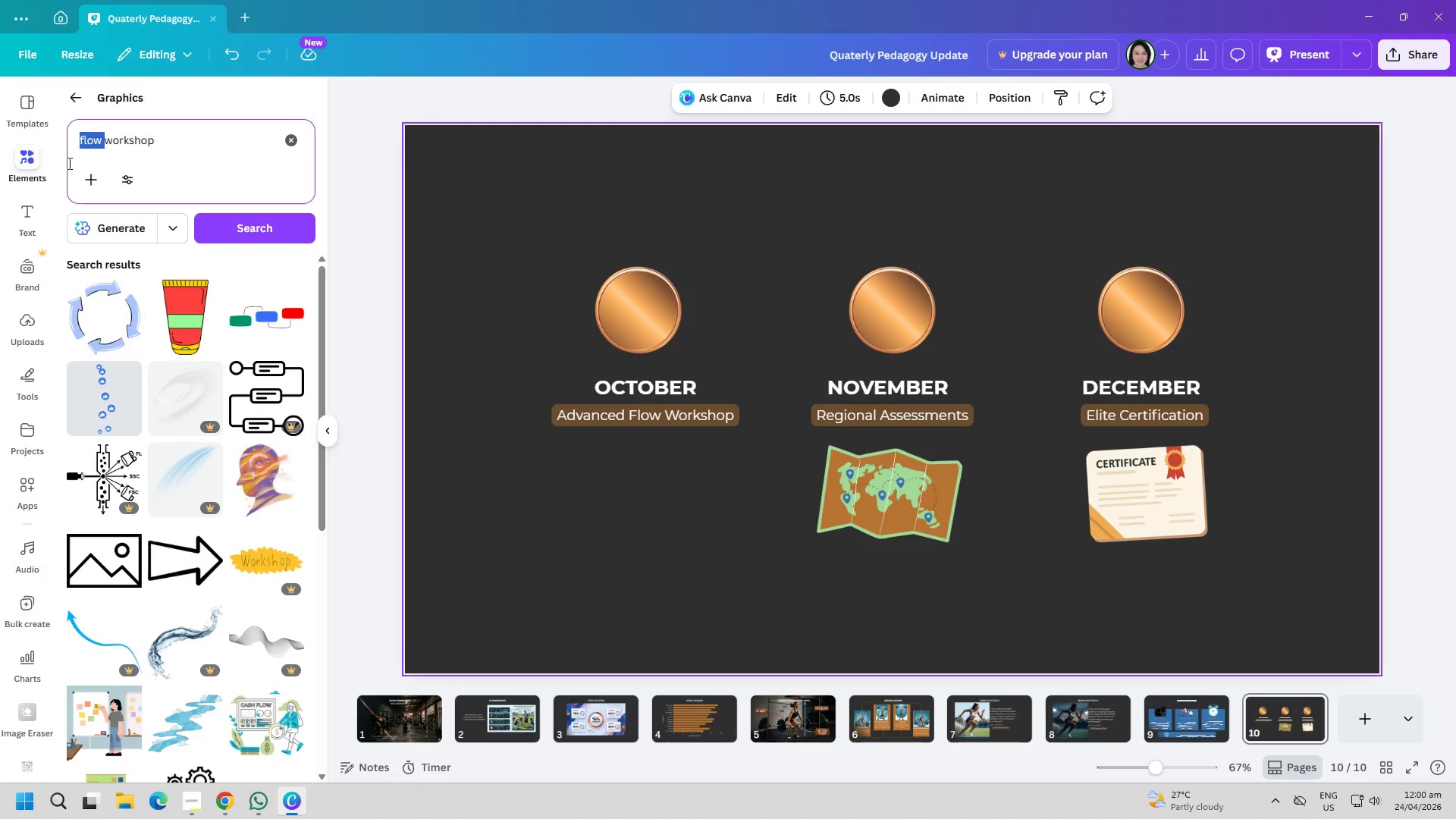 
key(Backspace)
 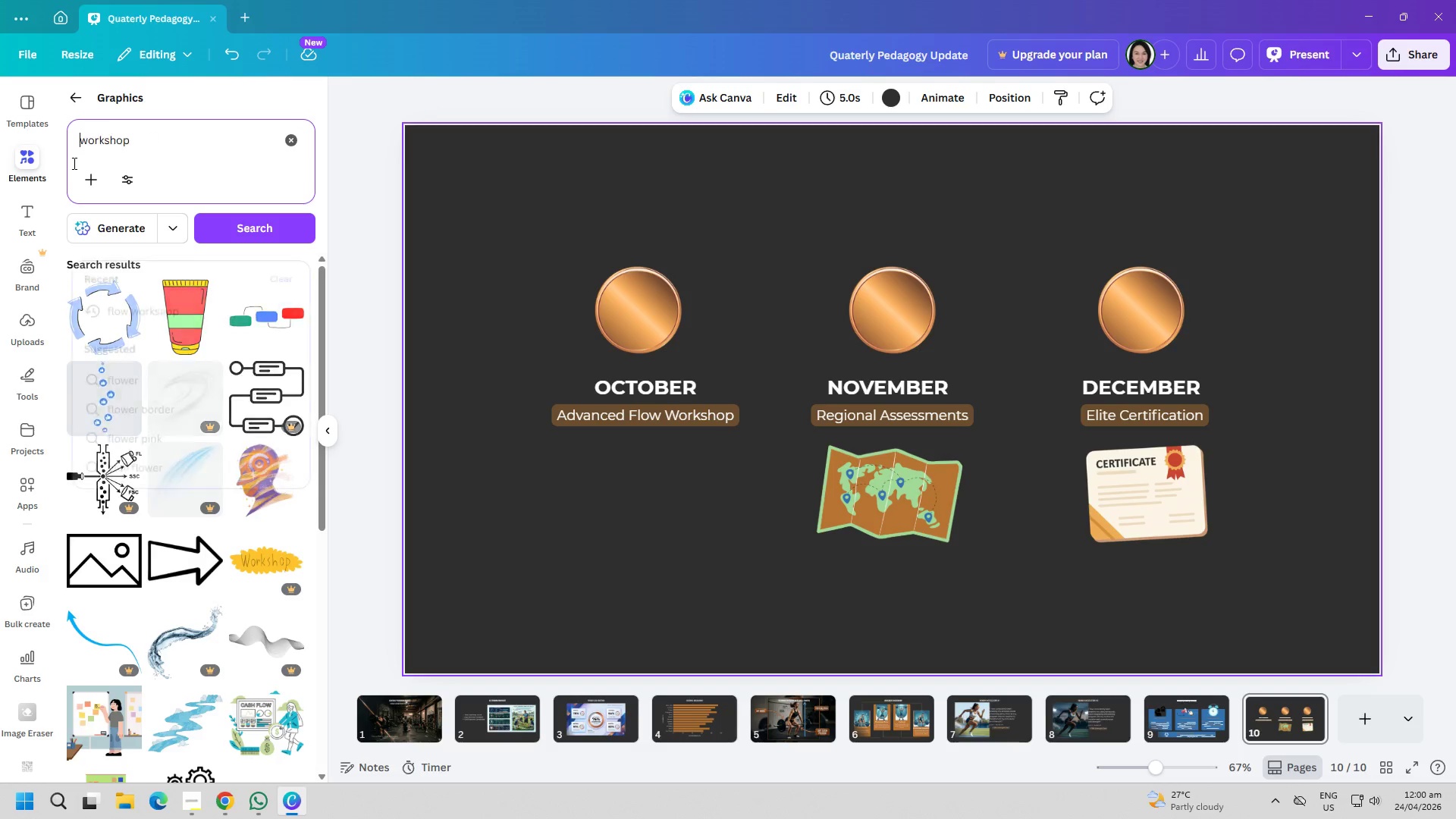 
key(Enter)
 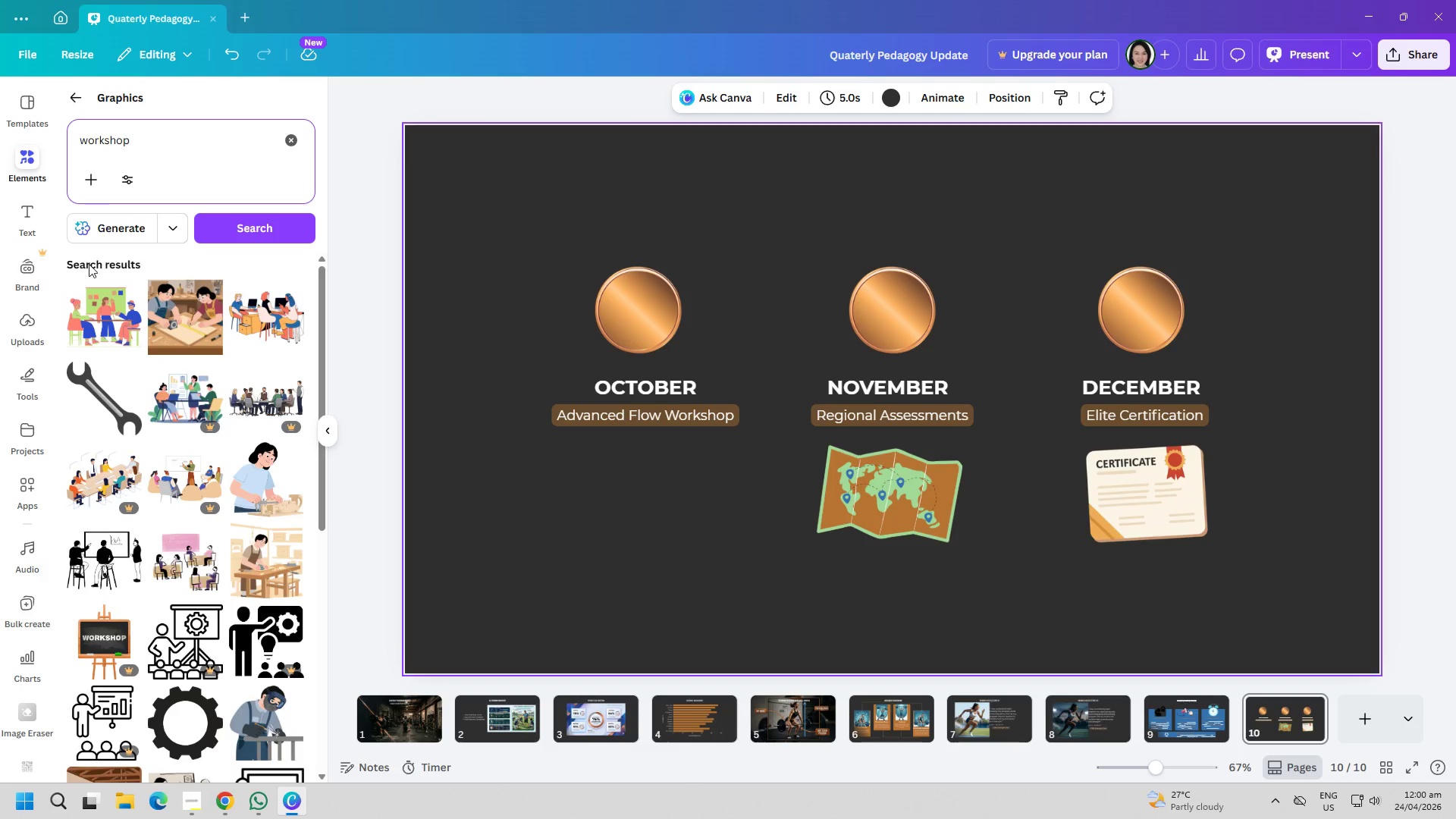 
wait(7.78)
 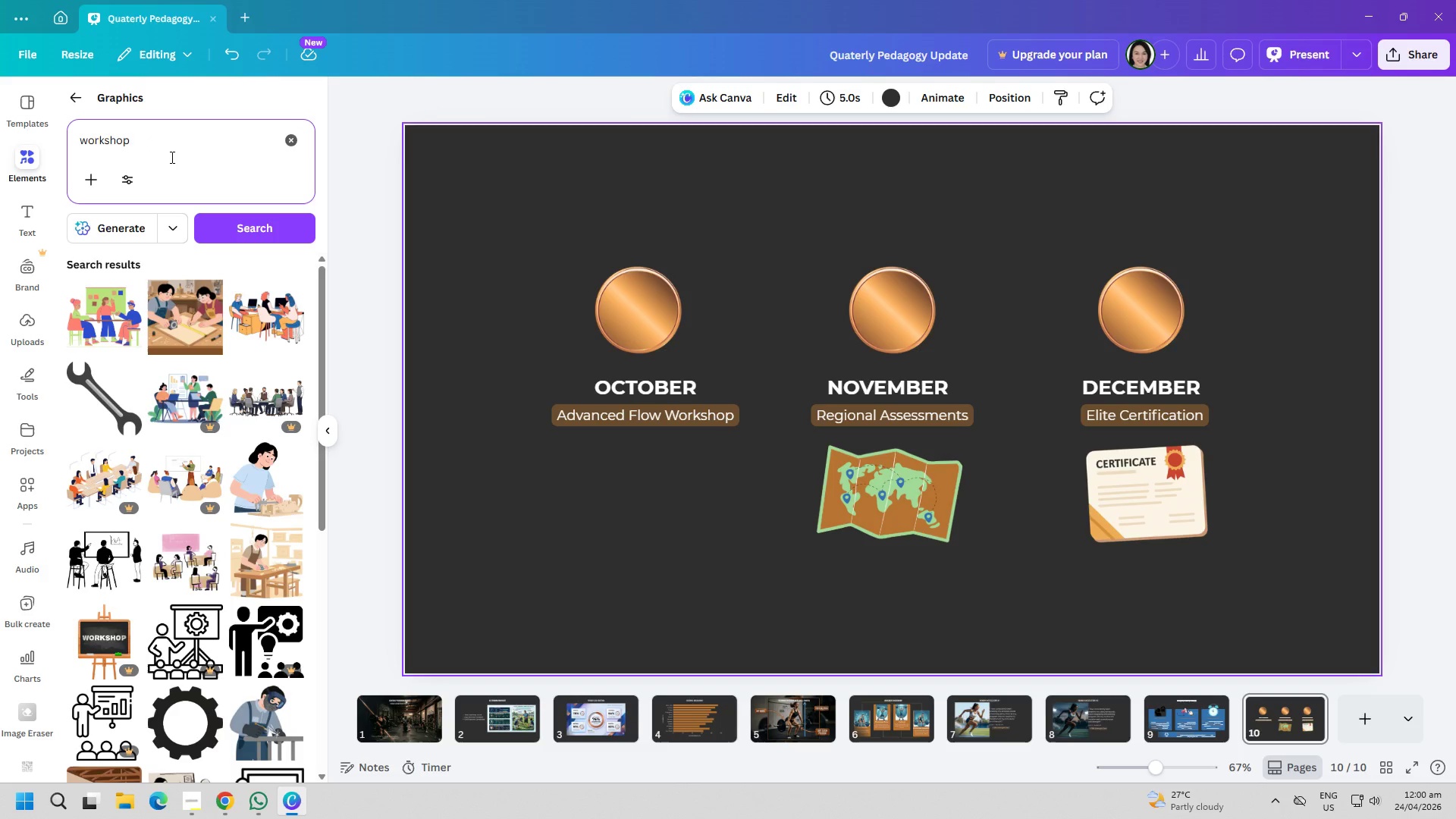 
left_click([261, 321])
 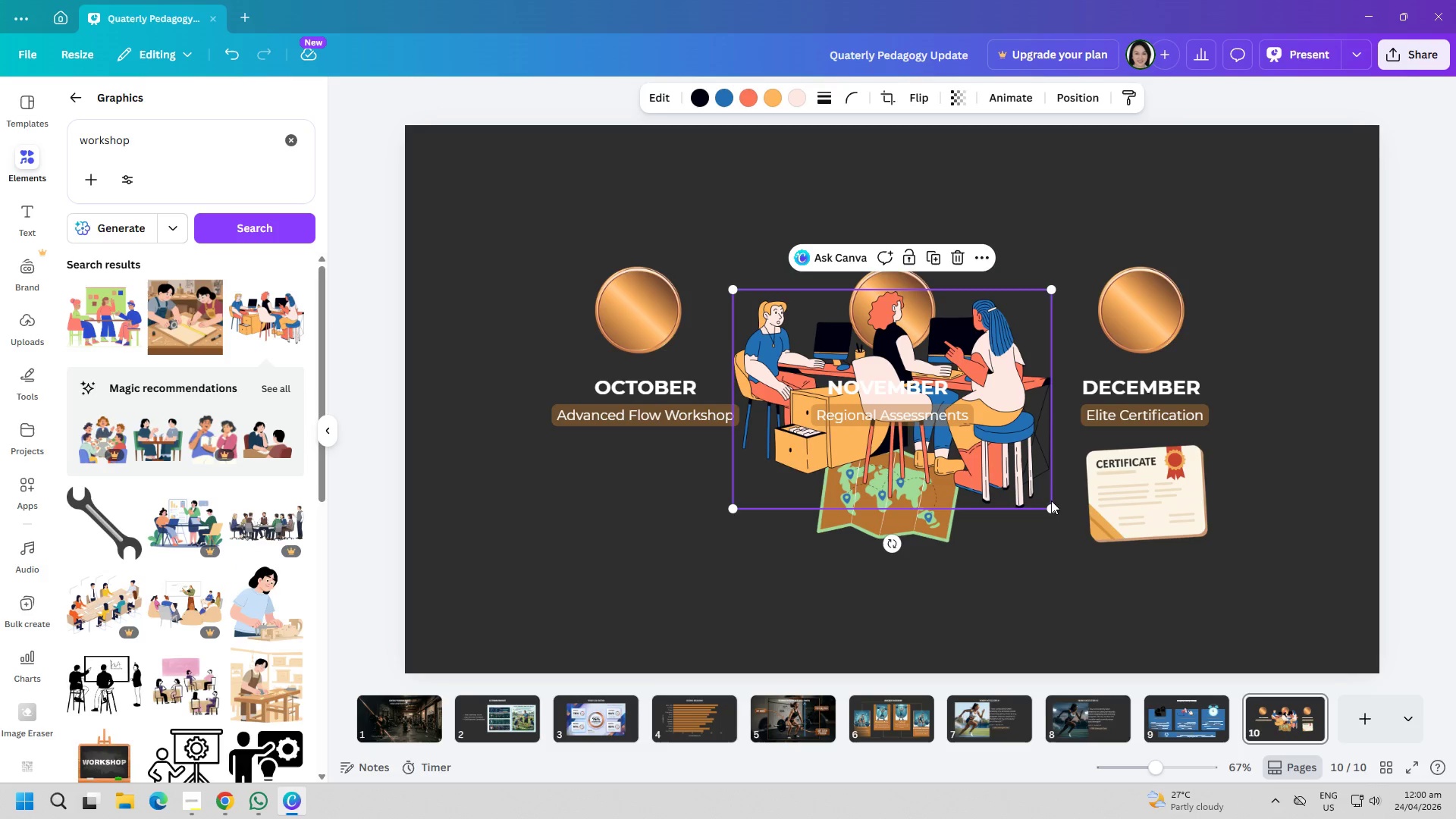 
left_click_drag(start_coordinate=[1051, 503], to_coordinate=[867, 362])
 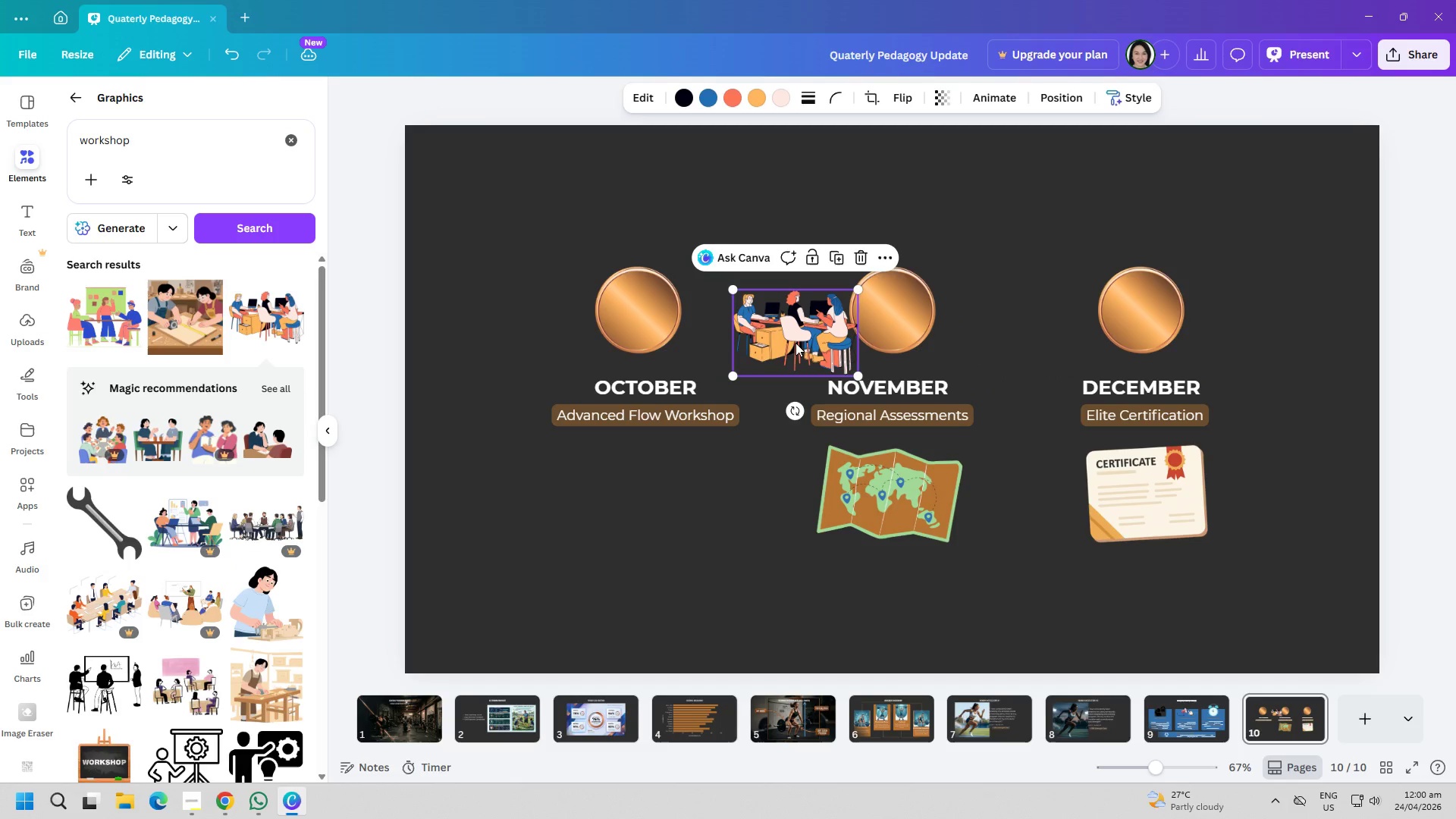 
left_click_drag(start_coordinate=[787, 339], to_coordinate=[639, 491])
 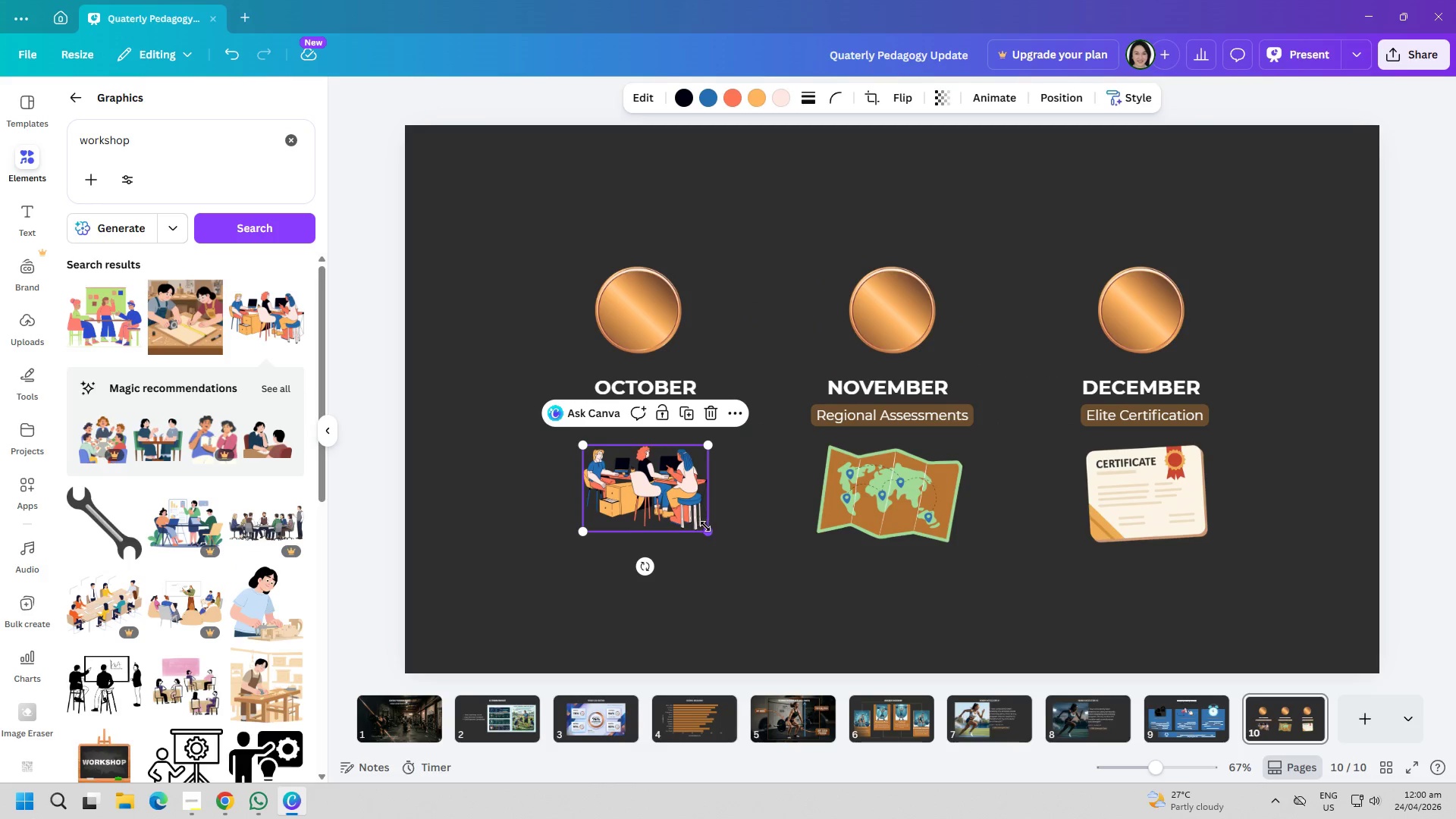 
left_click_drag(start_coordinate=[705, 528], to_coordinate=[721, 545])
 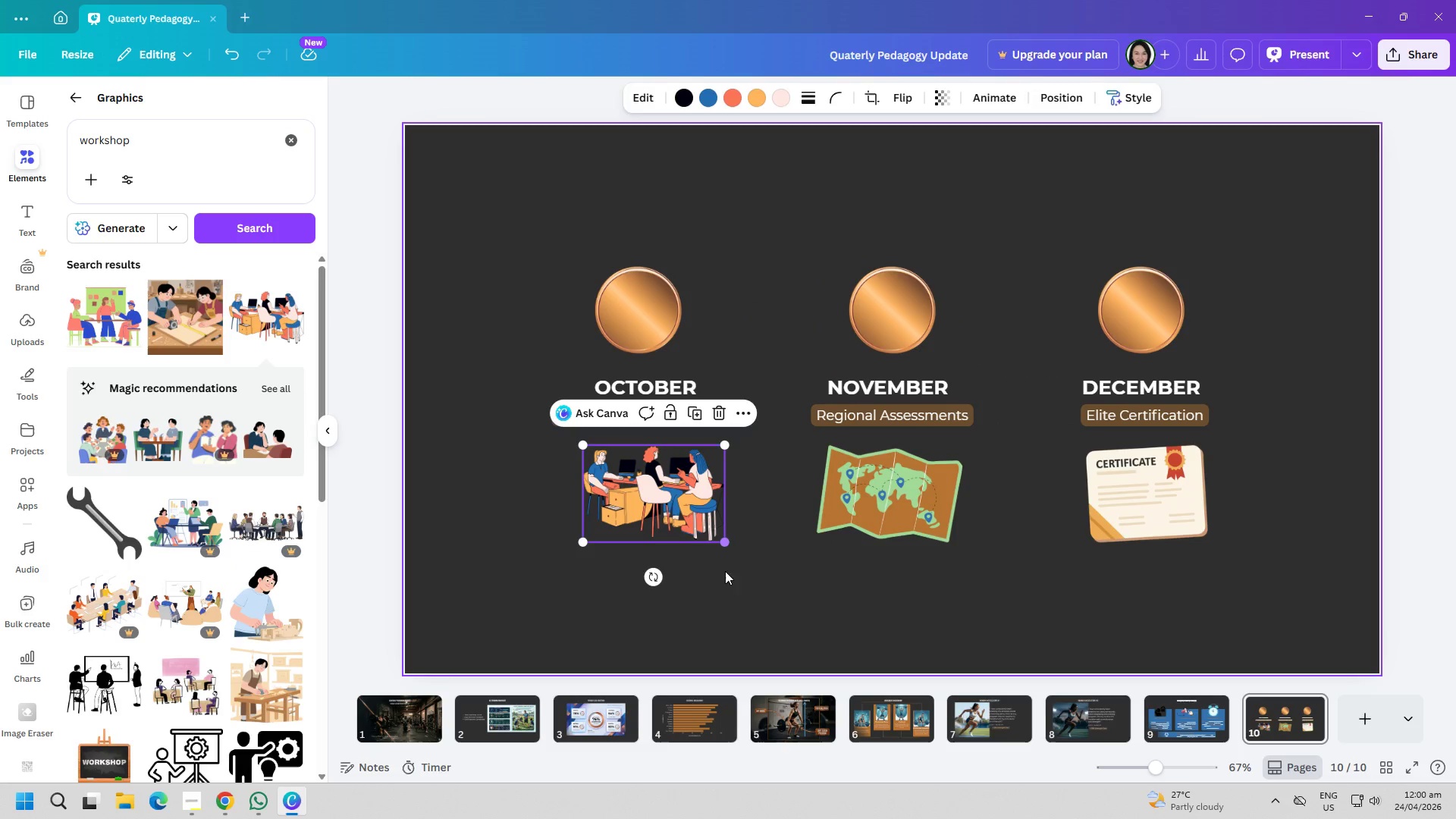 
double_click([726, 582])
 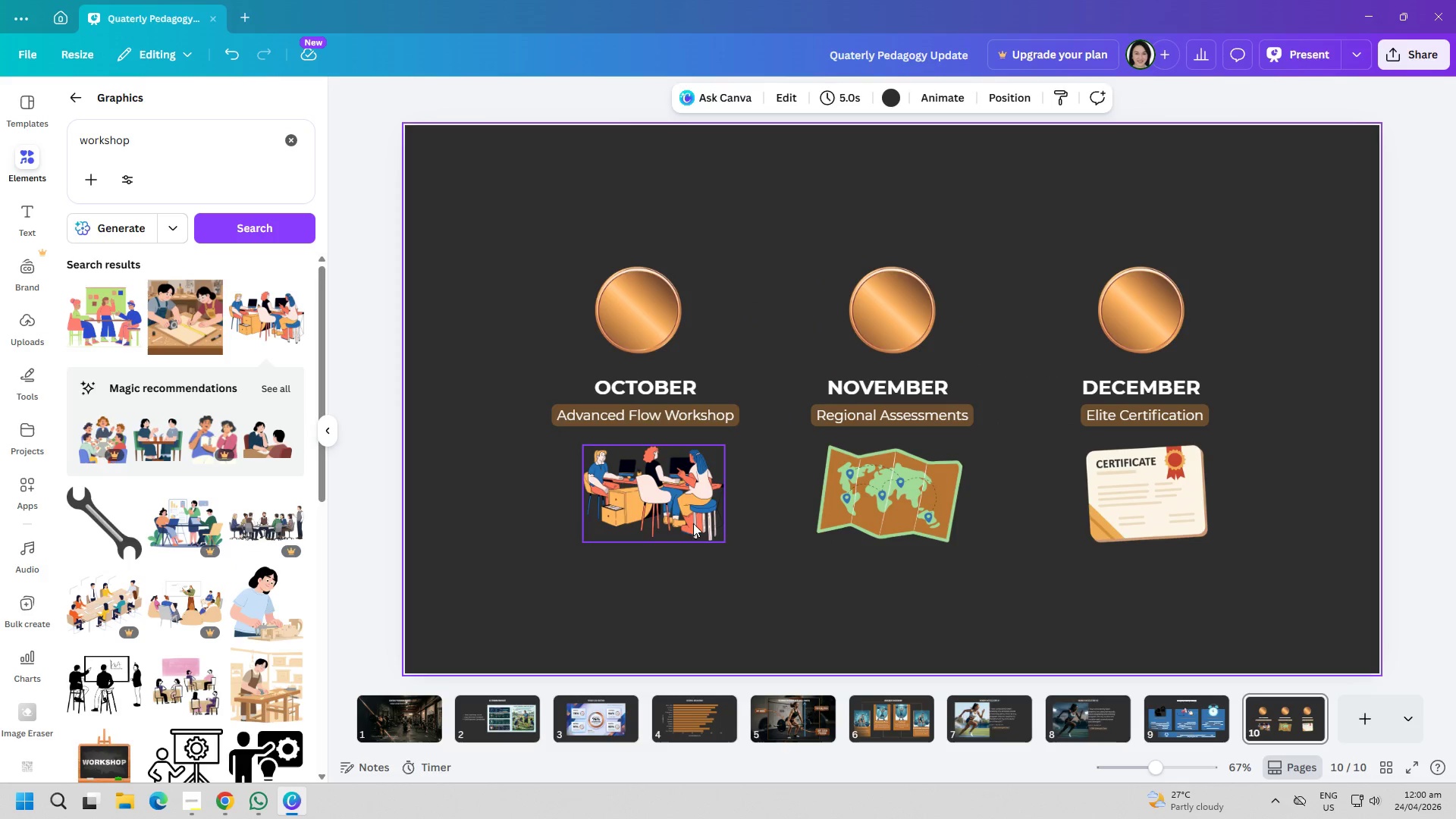 
left_click_drag(start_coordinate=[676, 501], to_coordinate=[664, 504])
 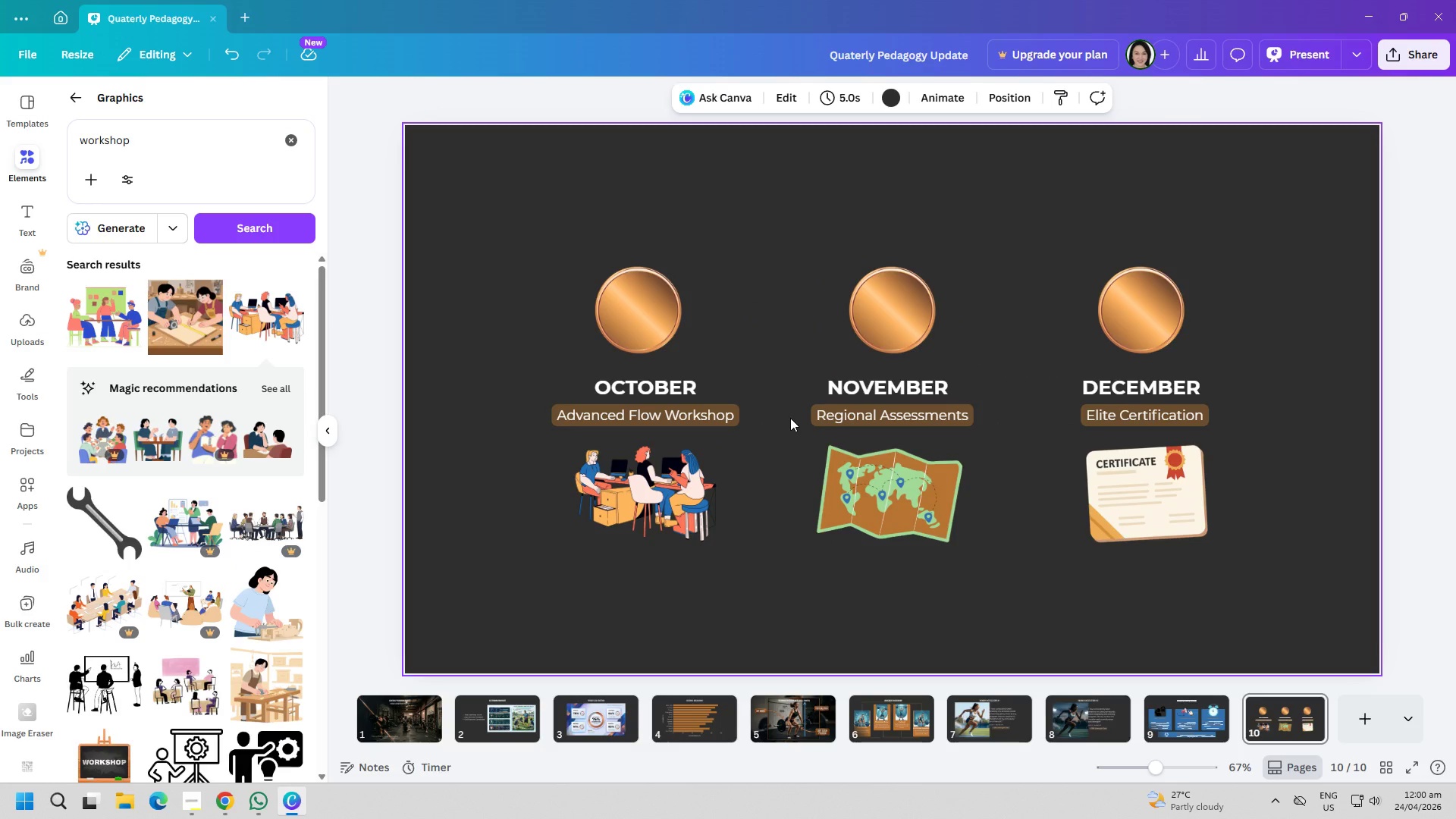 
left_click_drag(start_coordinate=[645, 315], to_coordinate=[648, 312])
 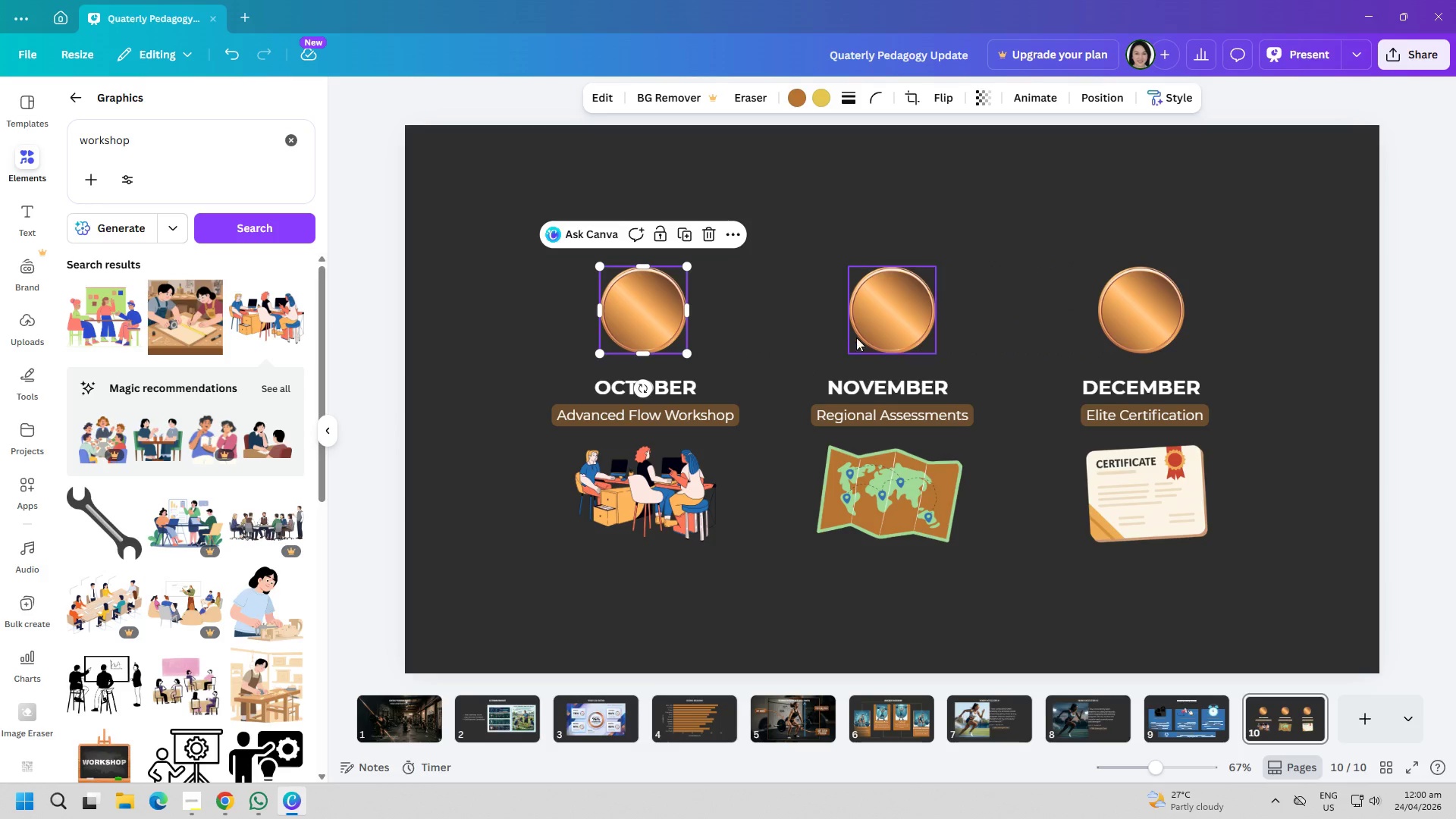 
left_click_drag(start_coordinate=[875, 331], to_coordinate=[868, 328])
 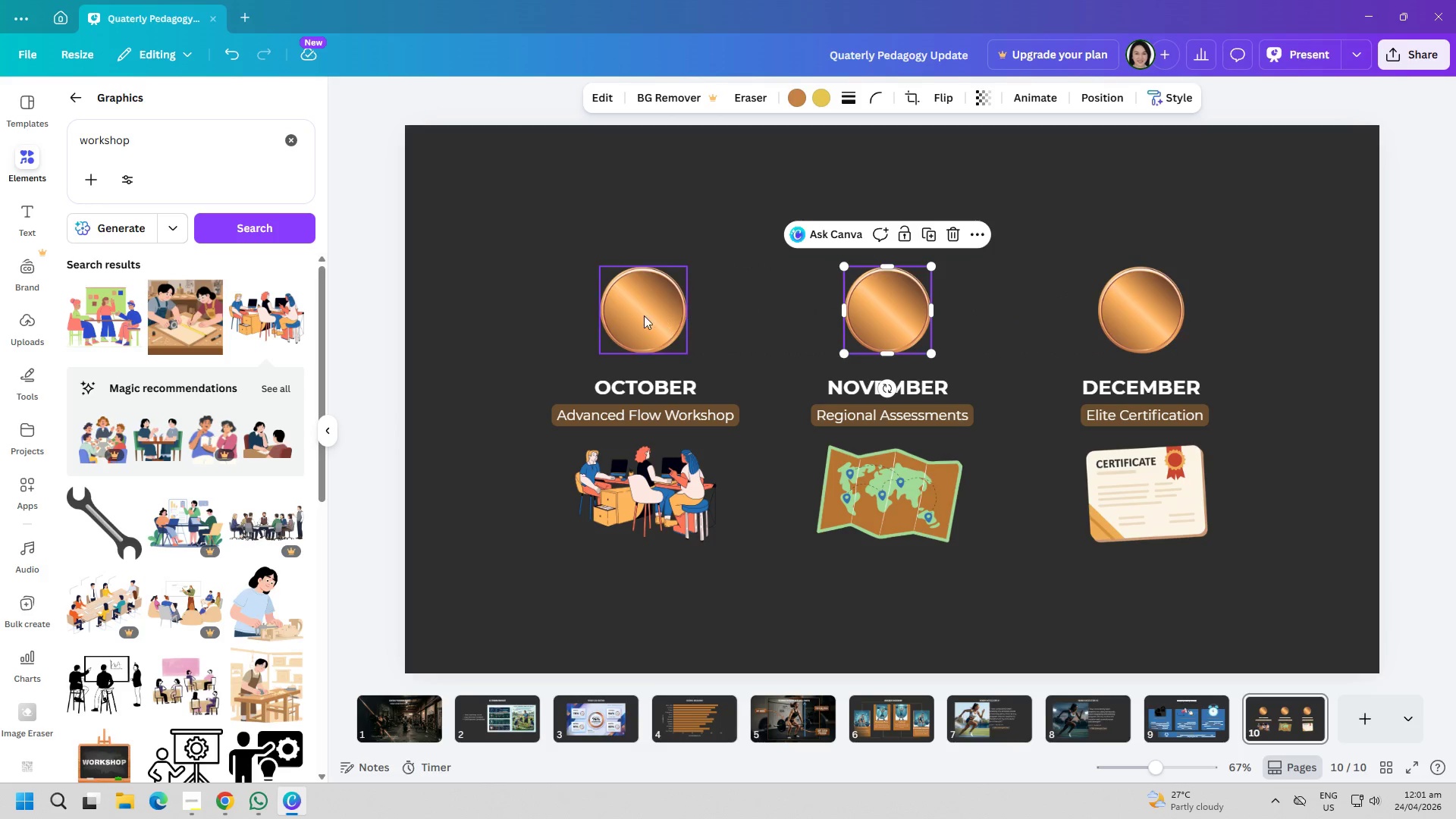 
left_click_drag(start_coordinate=[640, 315], to_coordinate=[631, 315])
 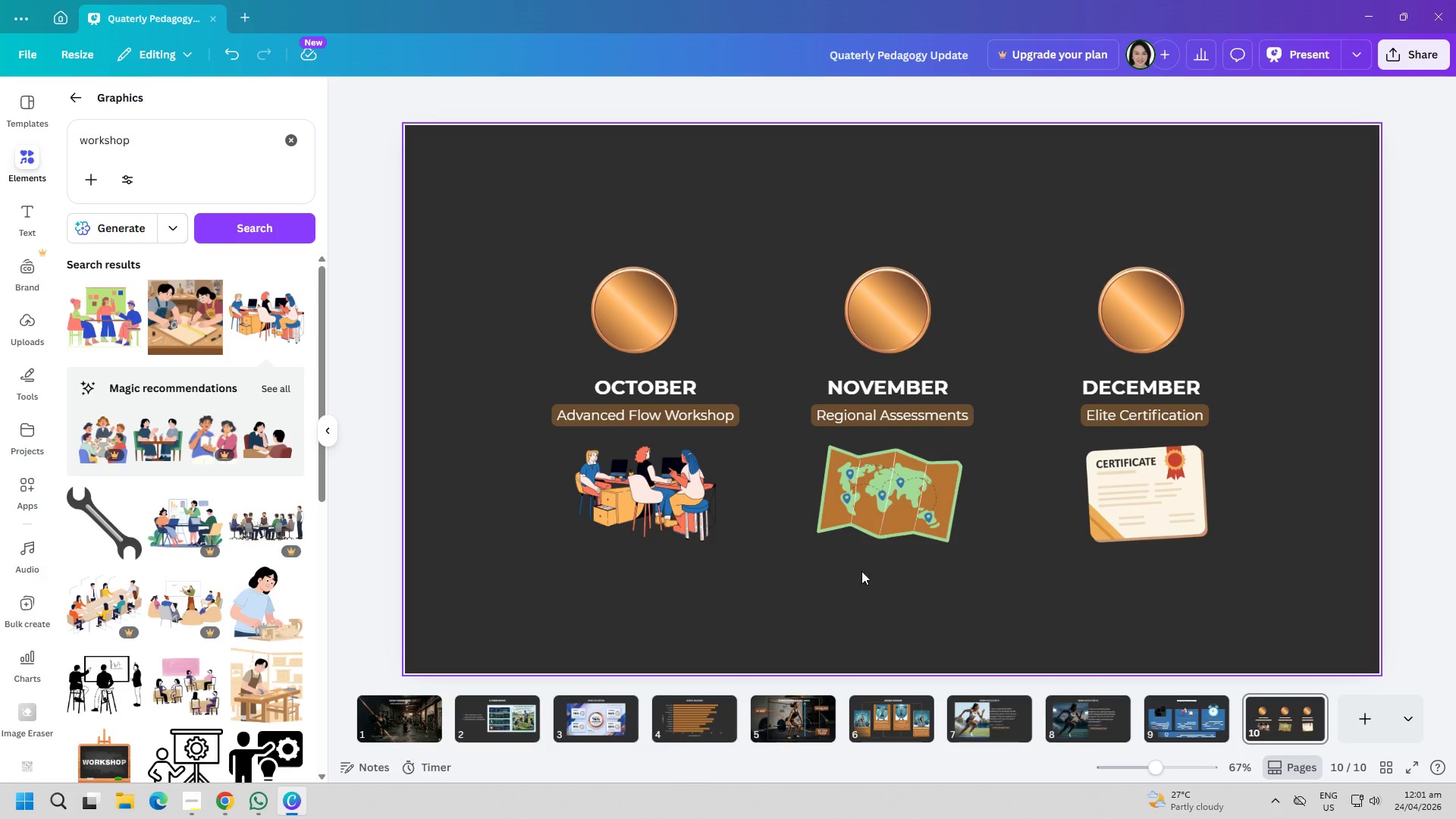 
wait(17.49)
 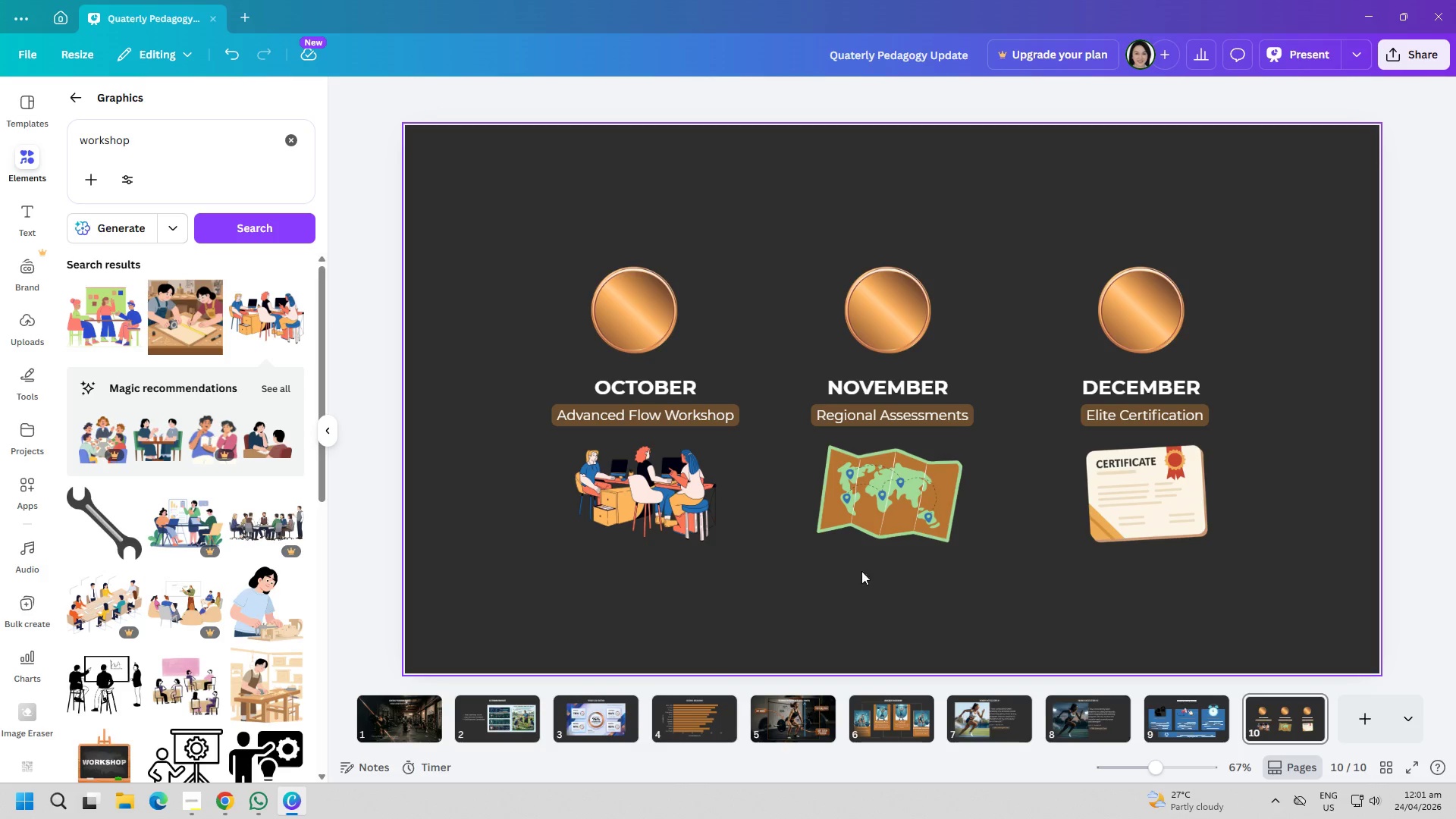 
left_click([293, 146])
 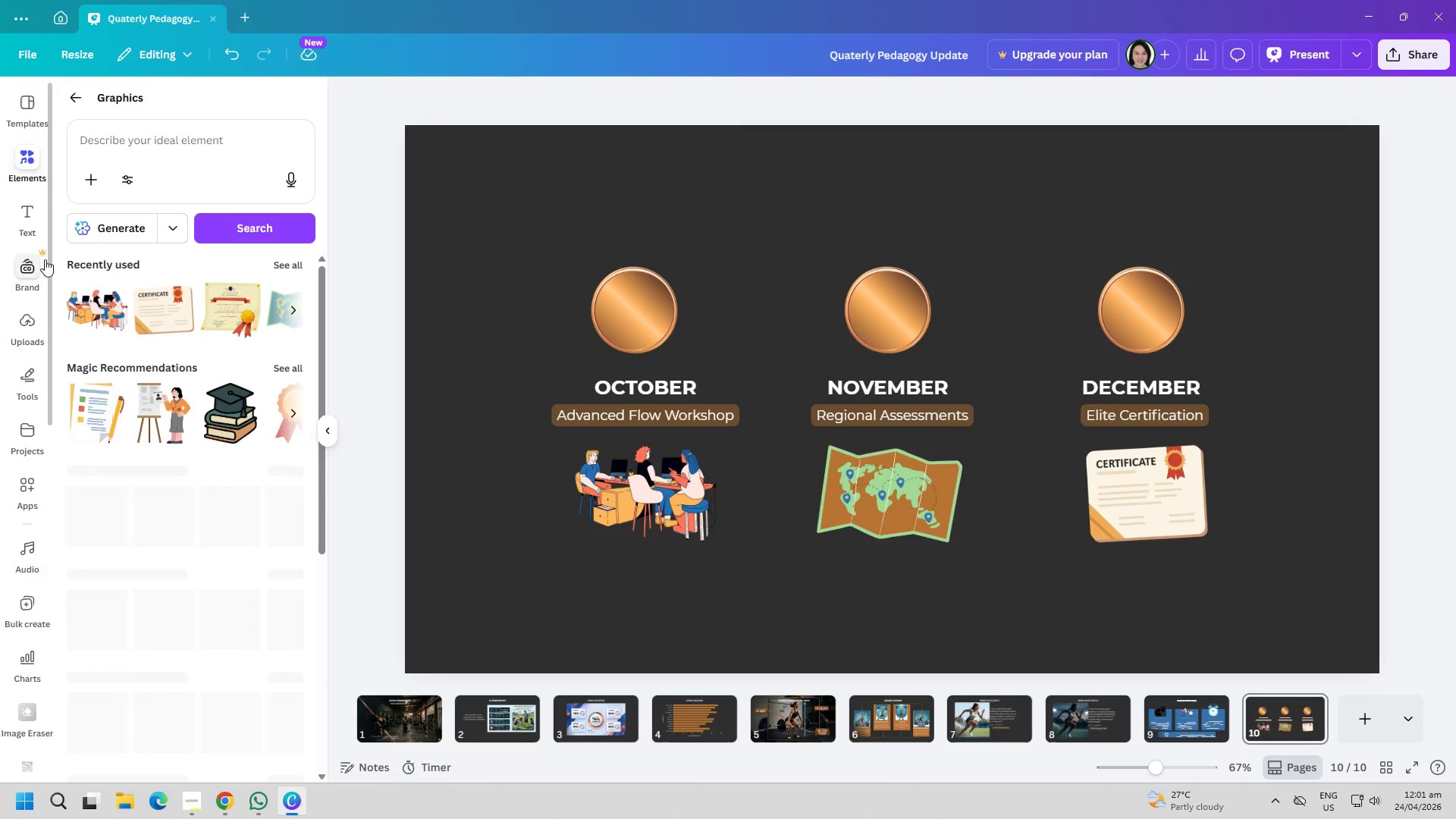 
left_click([24, 223])
 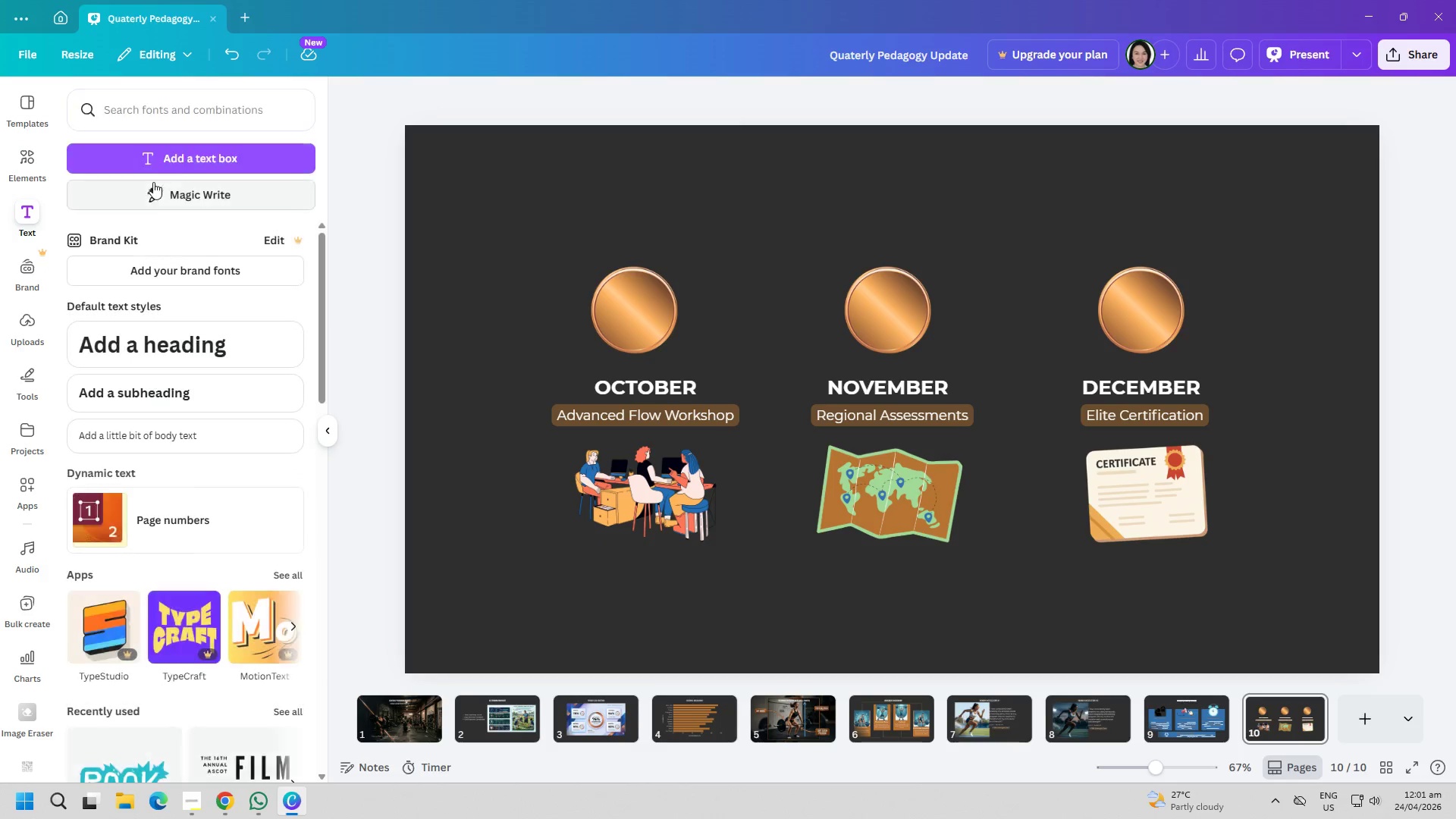 
left_click([174, 165])
 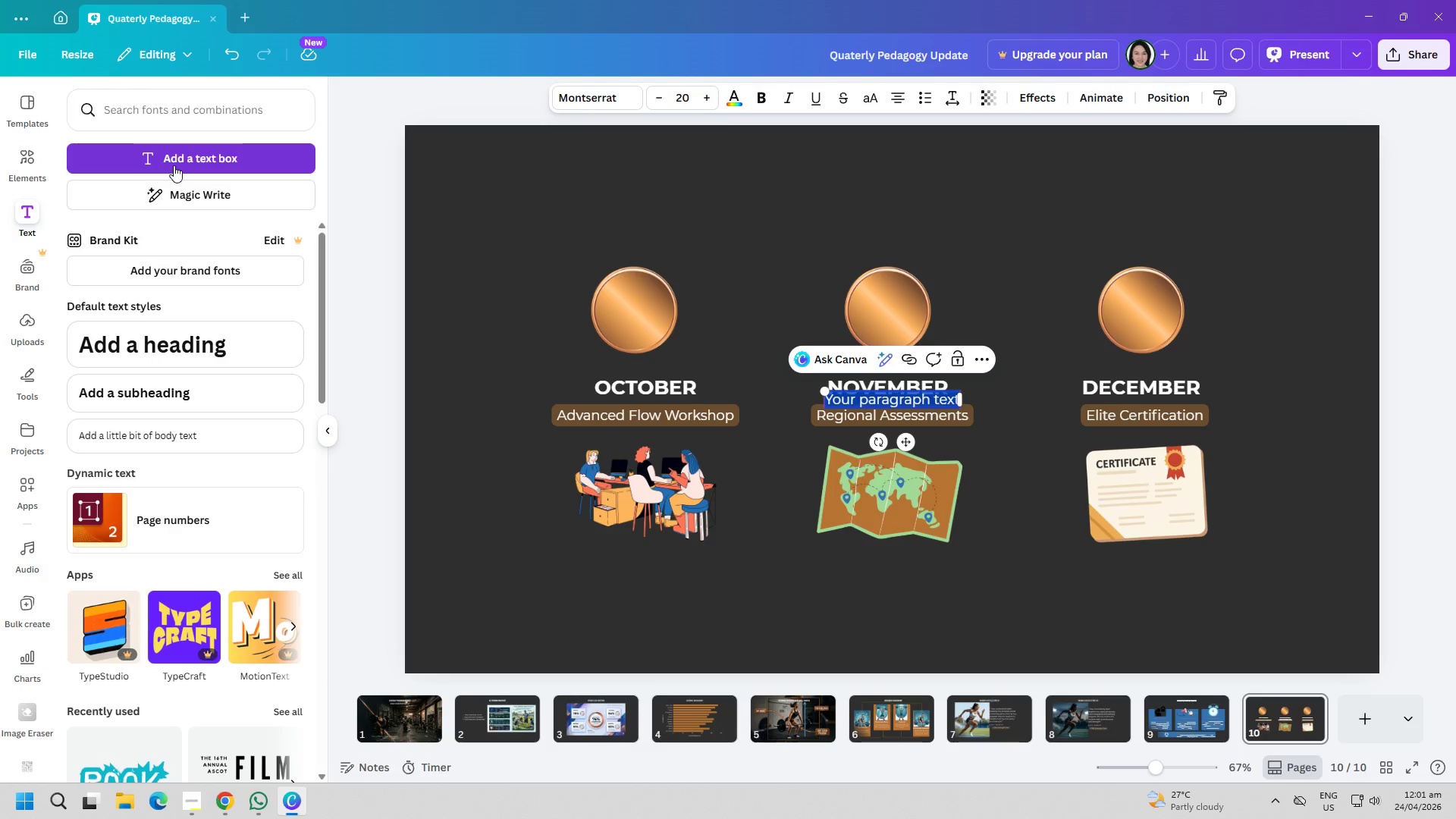 
type(q4 educational roadmap)
 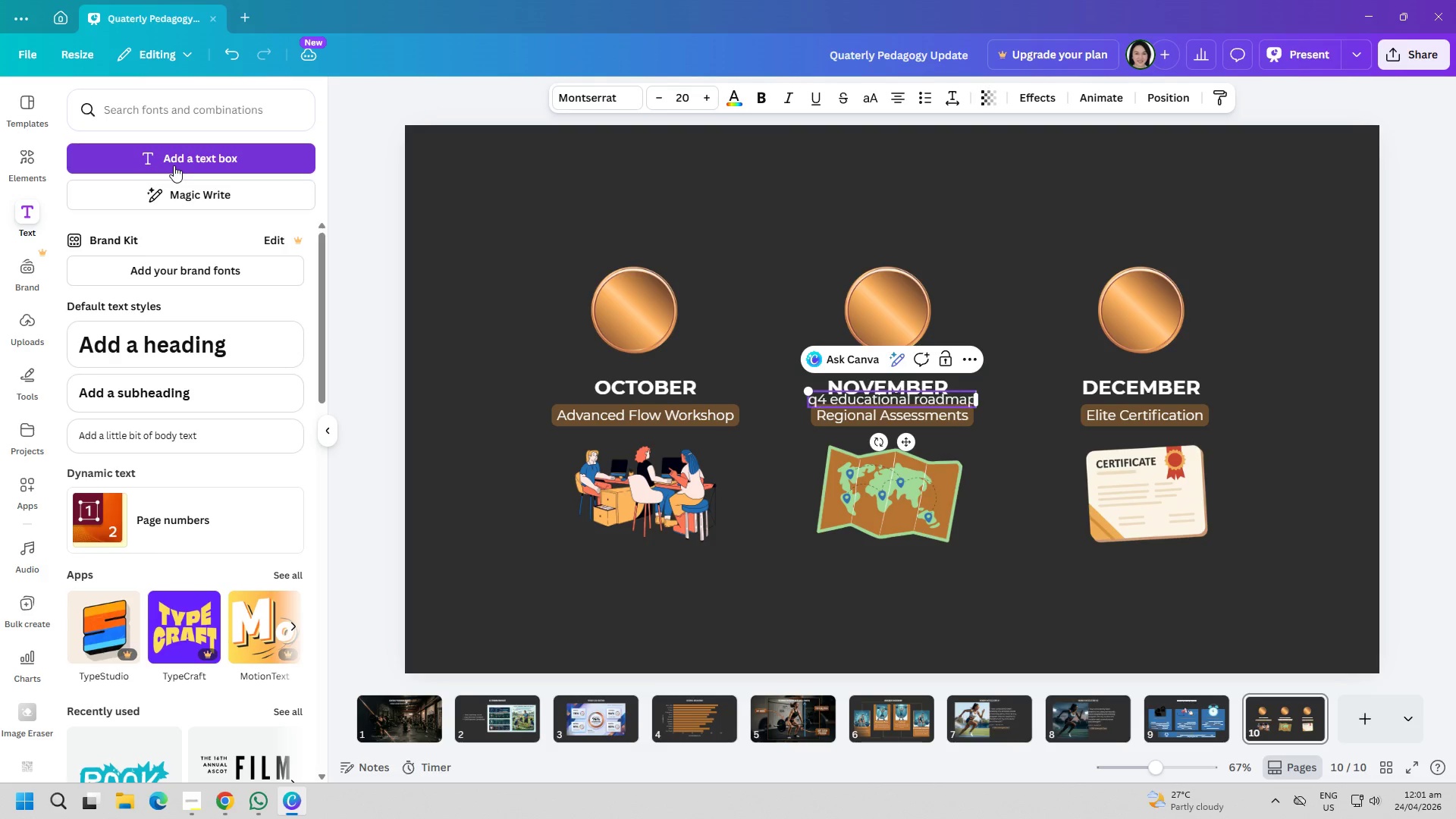 
key(Control+ControlLeft)
 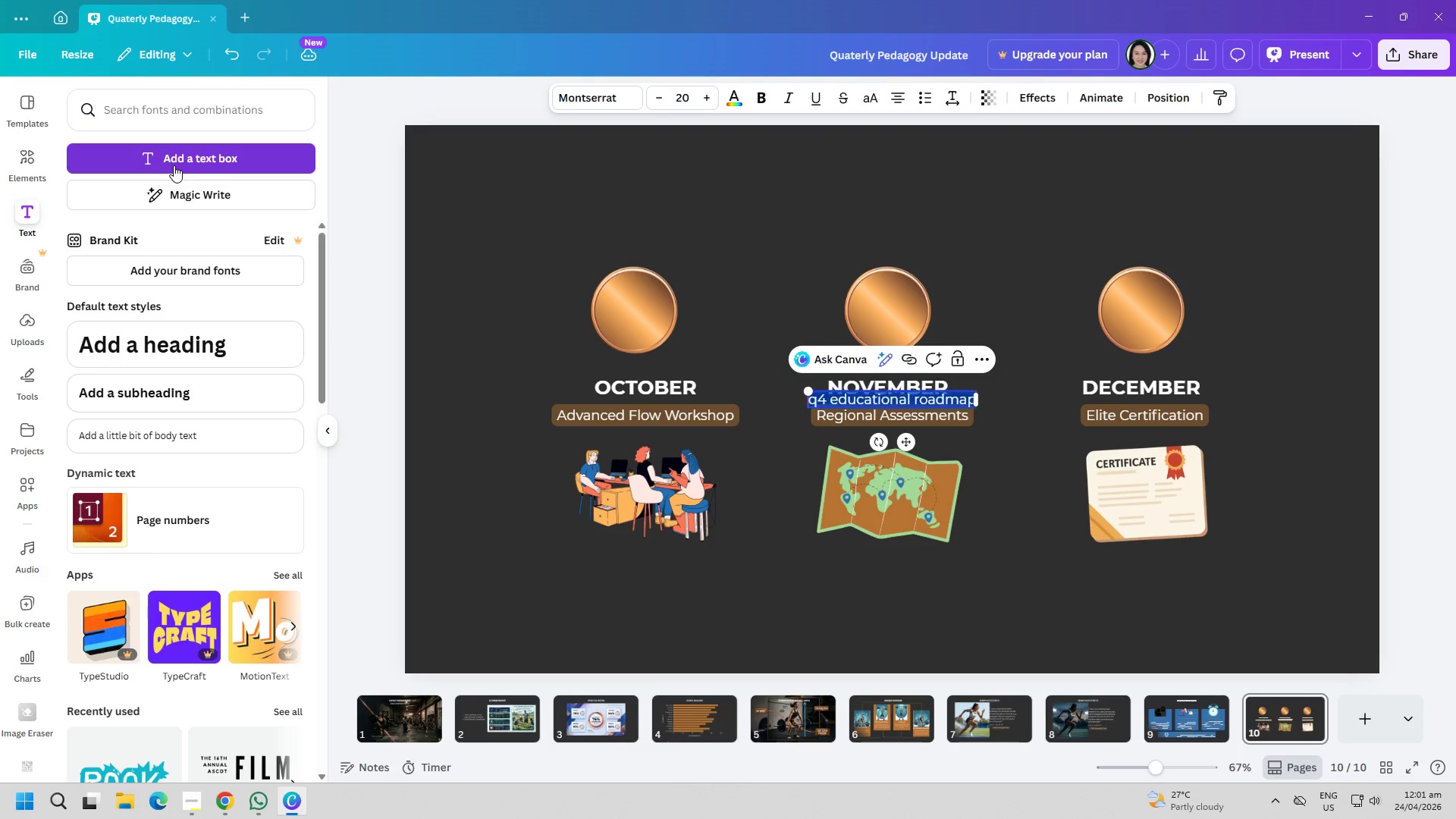 
key(Control+A)
 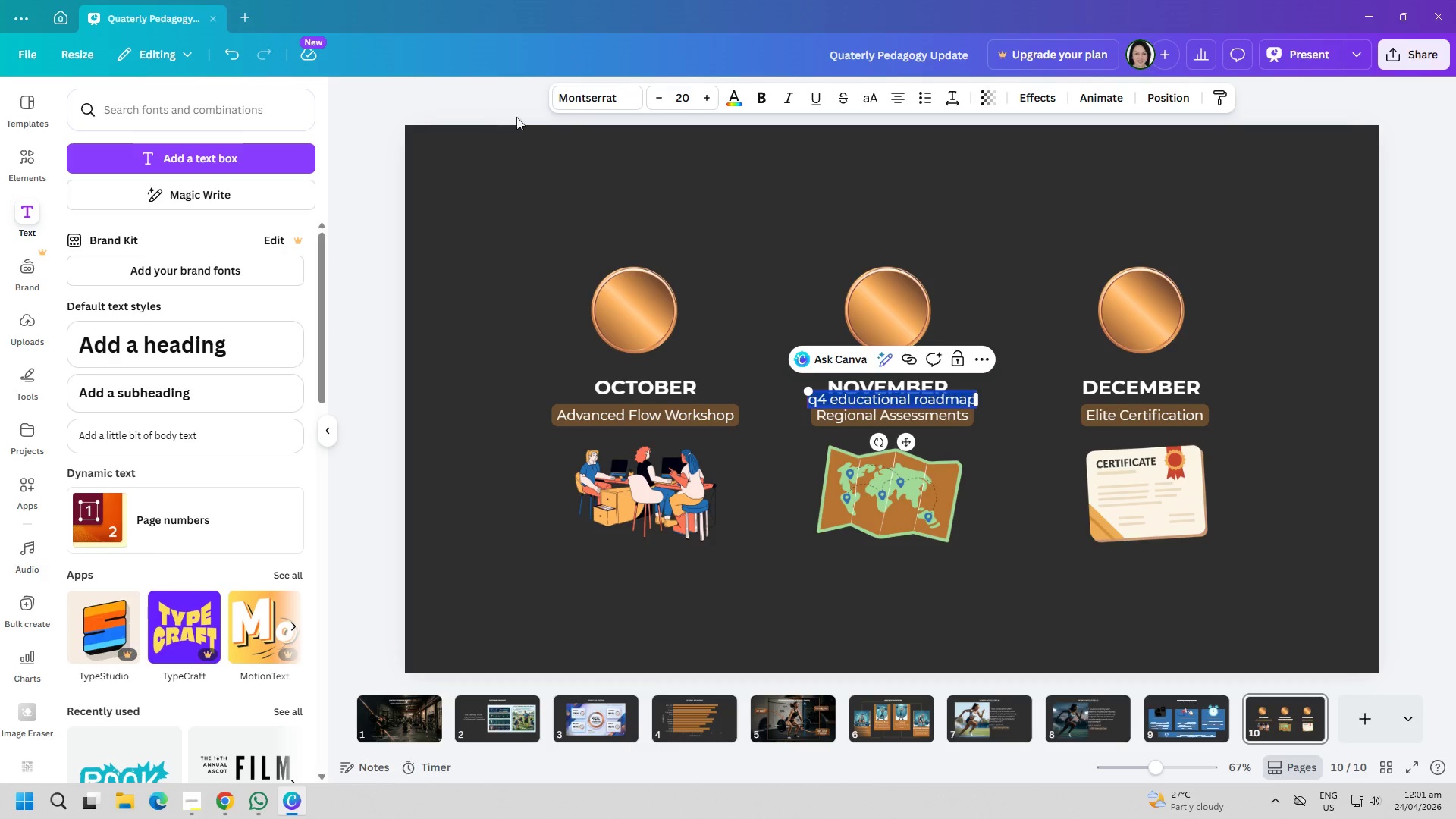 
left_click([592, 100])
 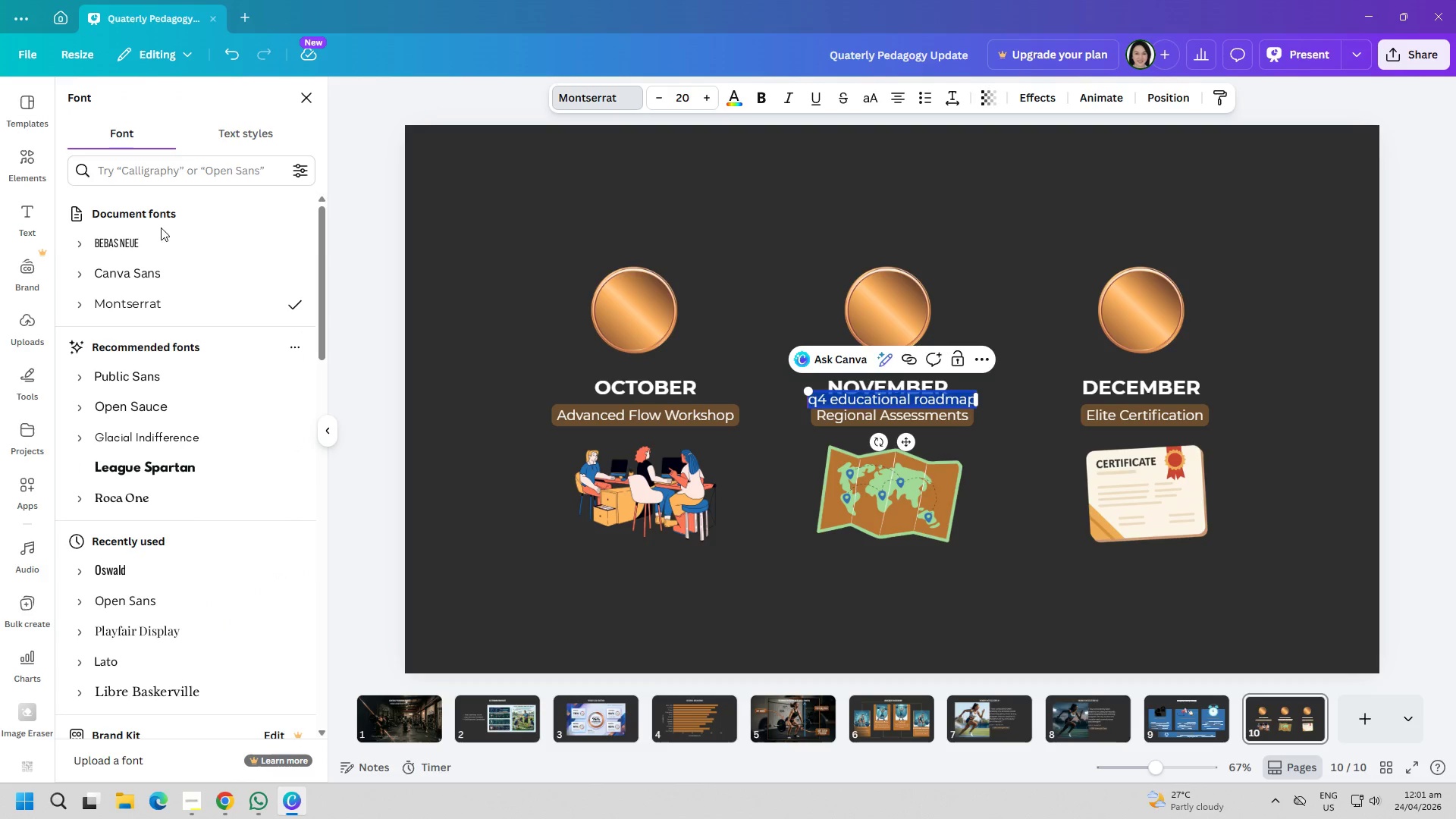 
left_click([157, 241])
 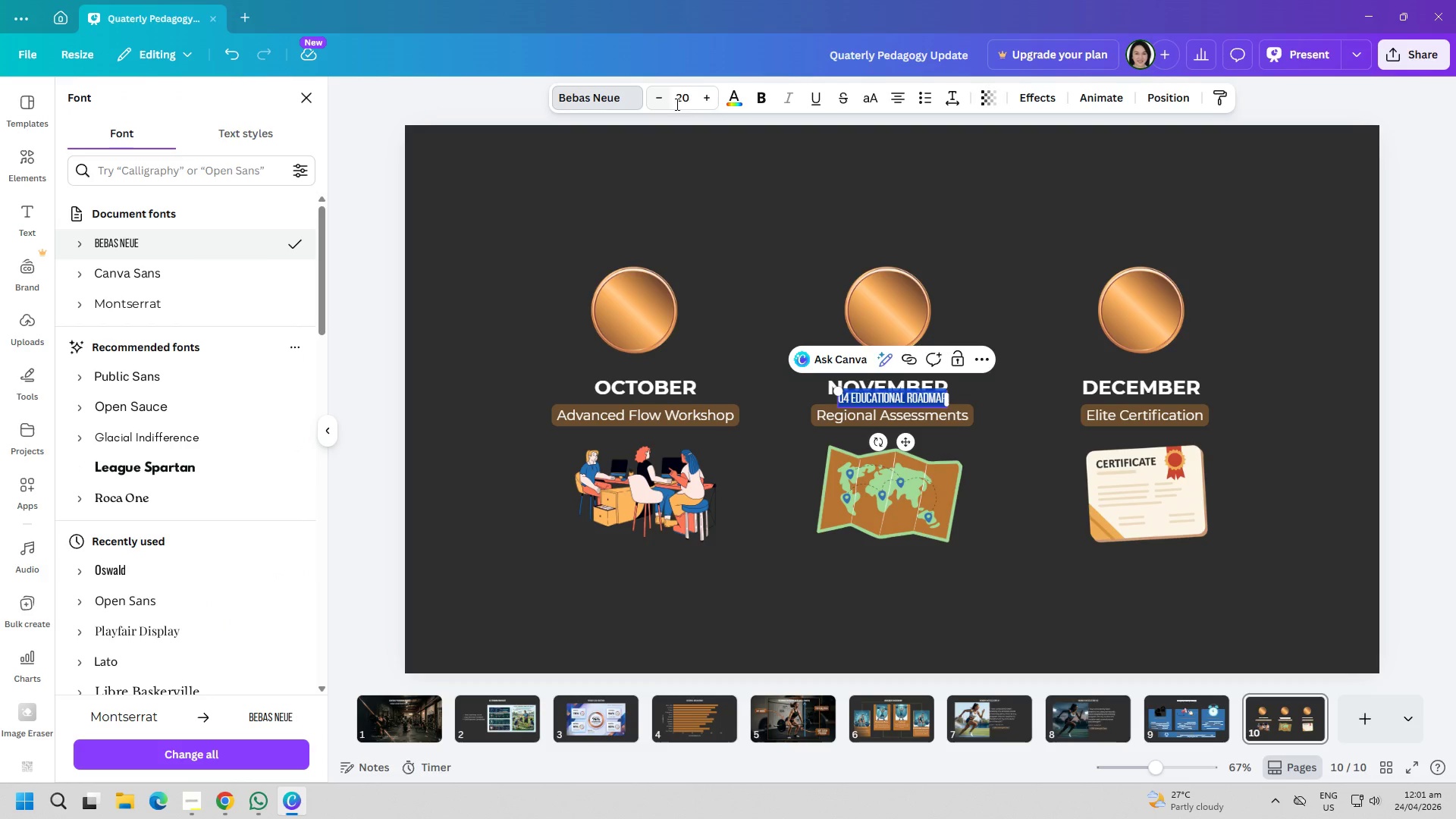 
double_click([684, 100])
 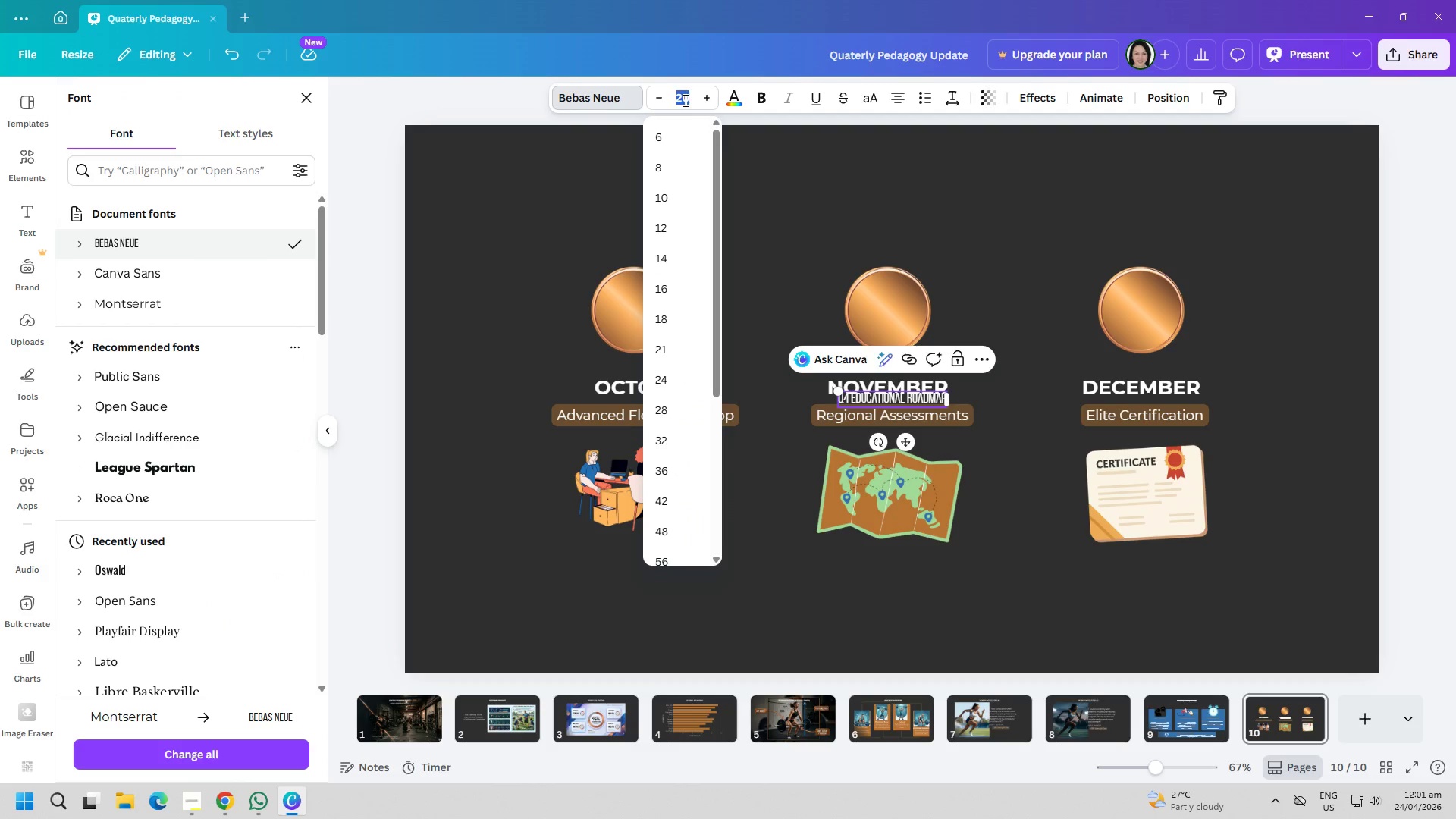 
type(40)
 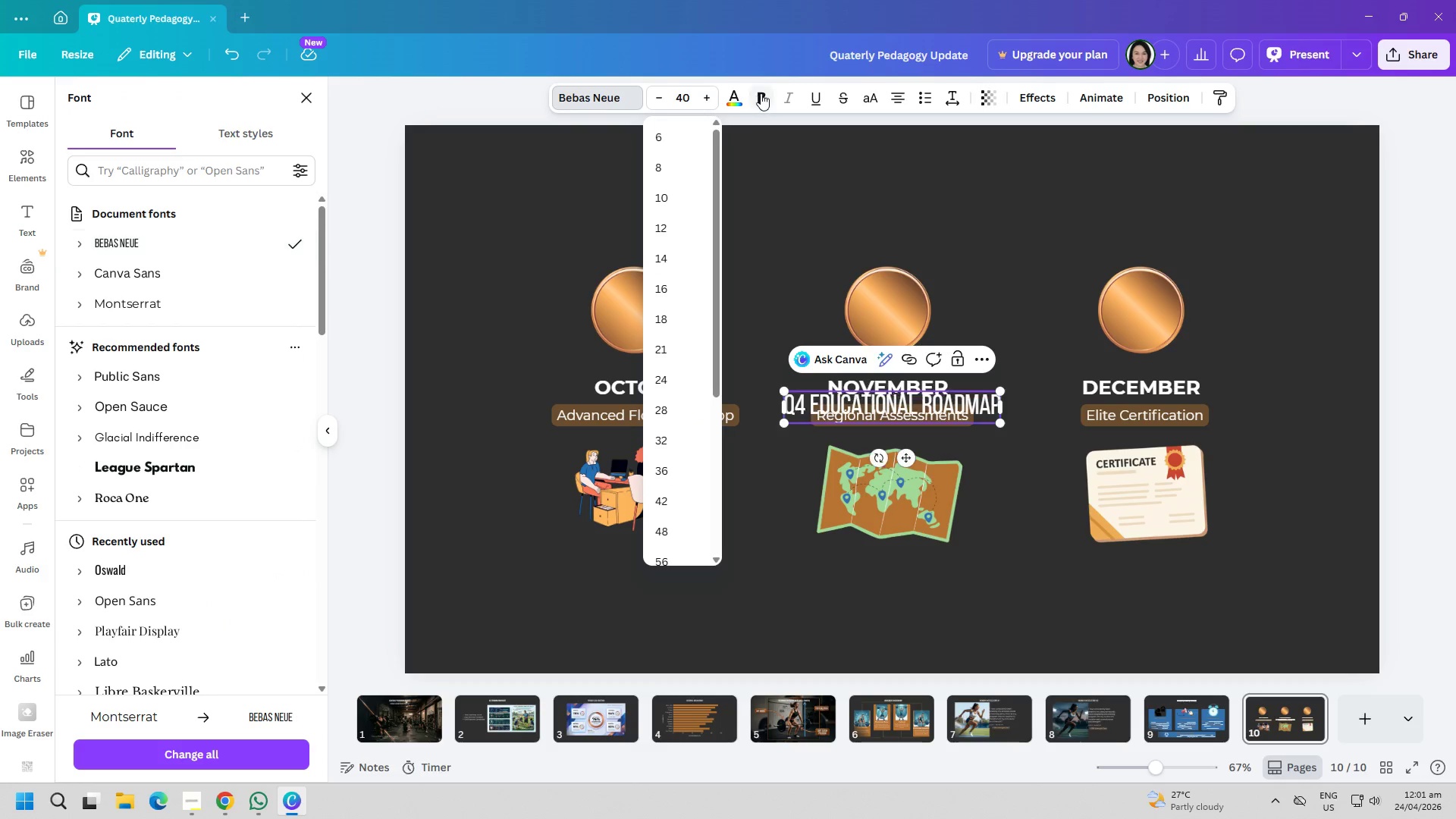 
double_click([700, 166])
 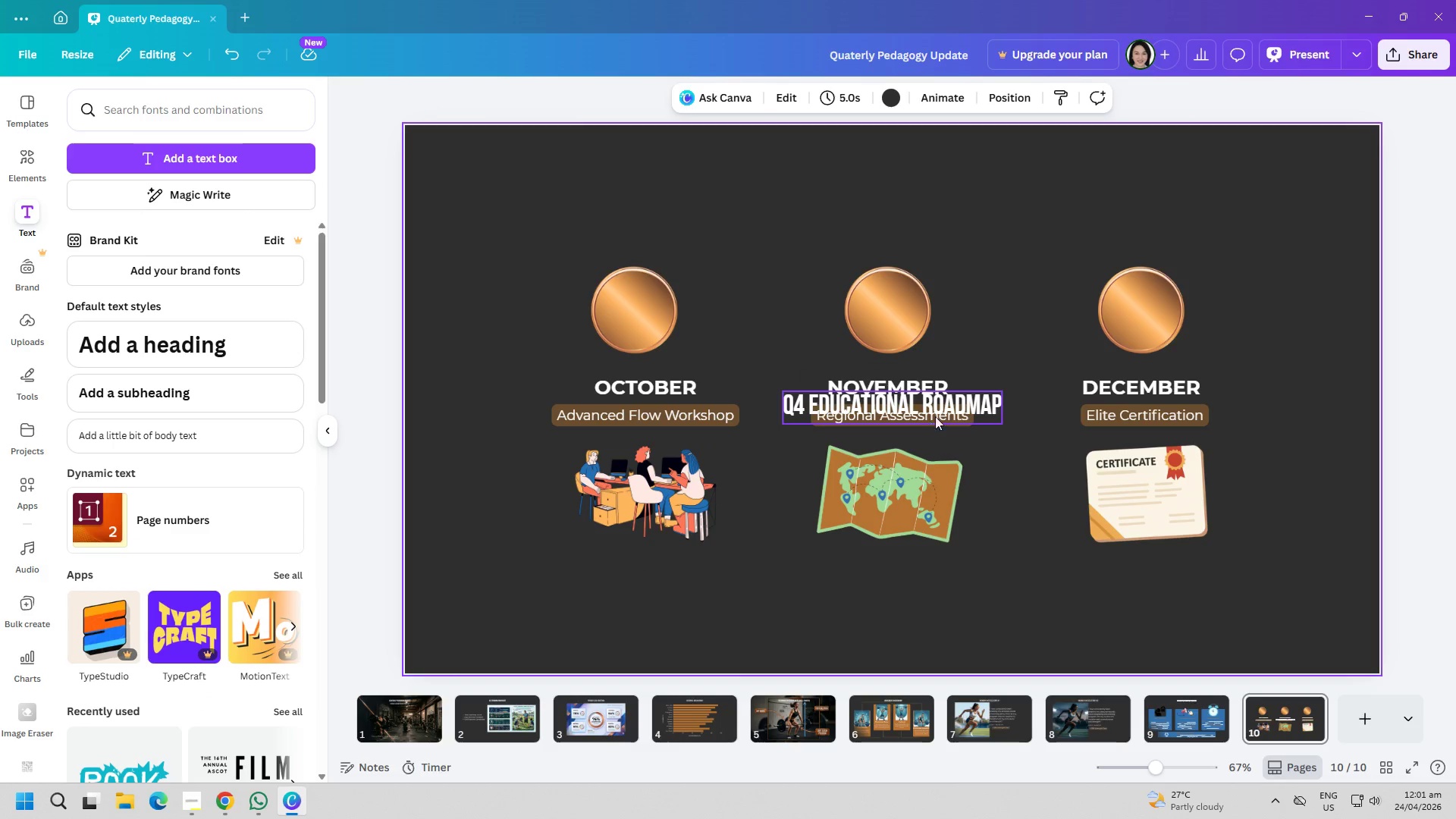 
left_click_drag(start_coordinate=[938, 411], to_coordinate=[931, 199])
 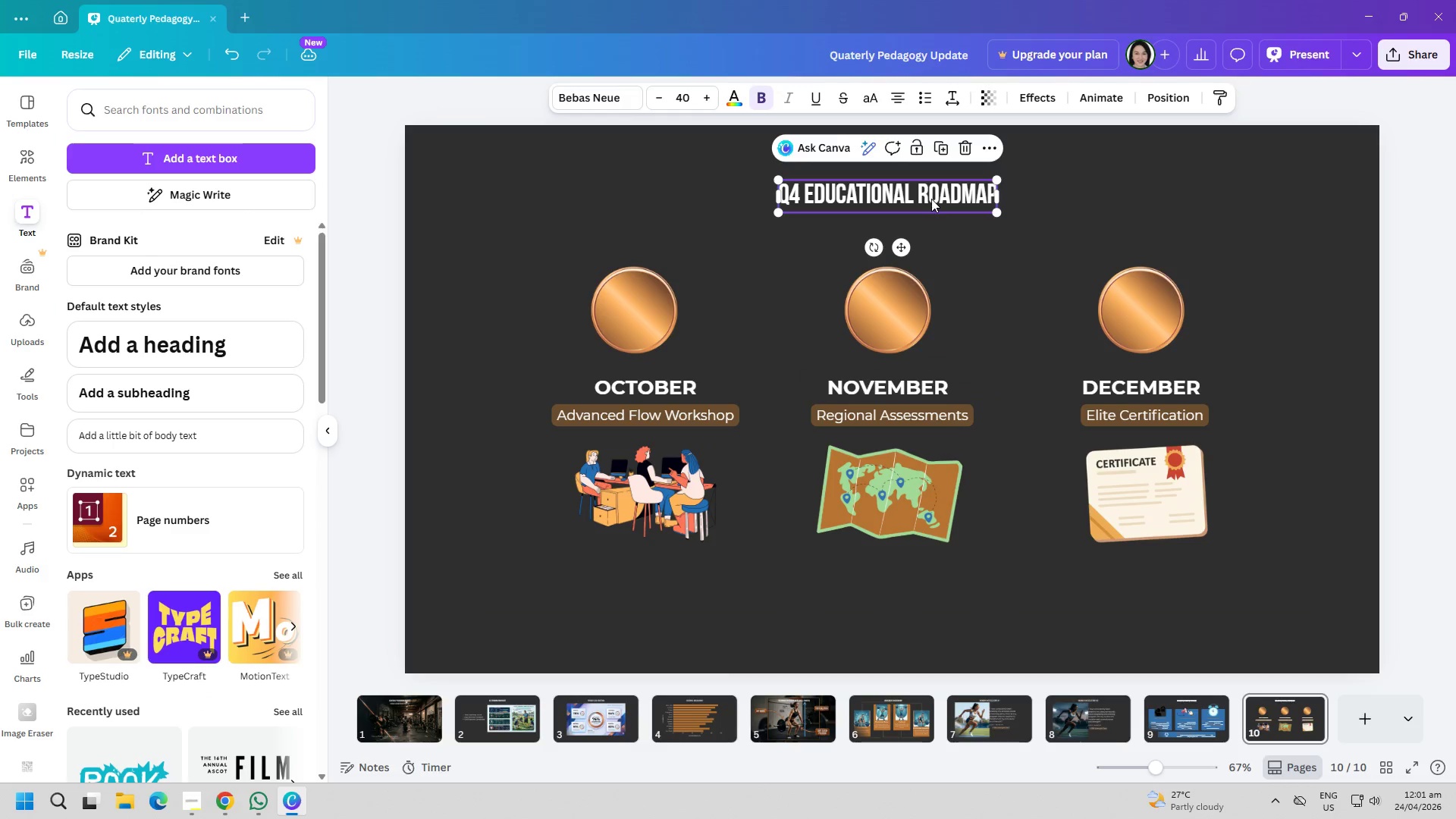 
double_click([933, 199])
 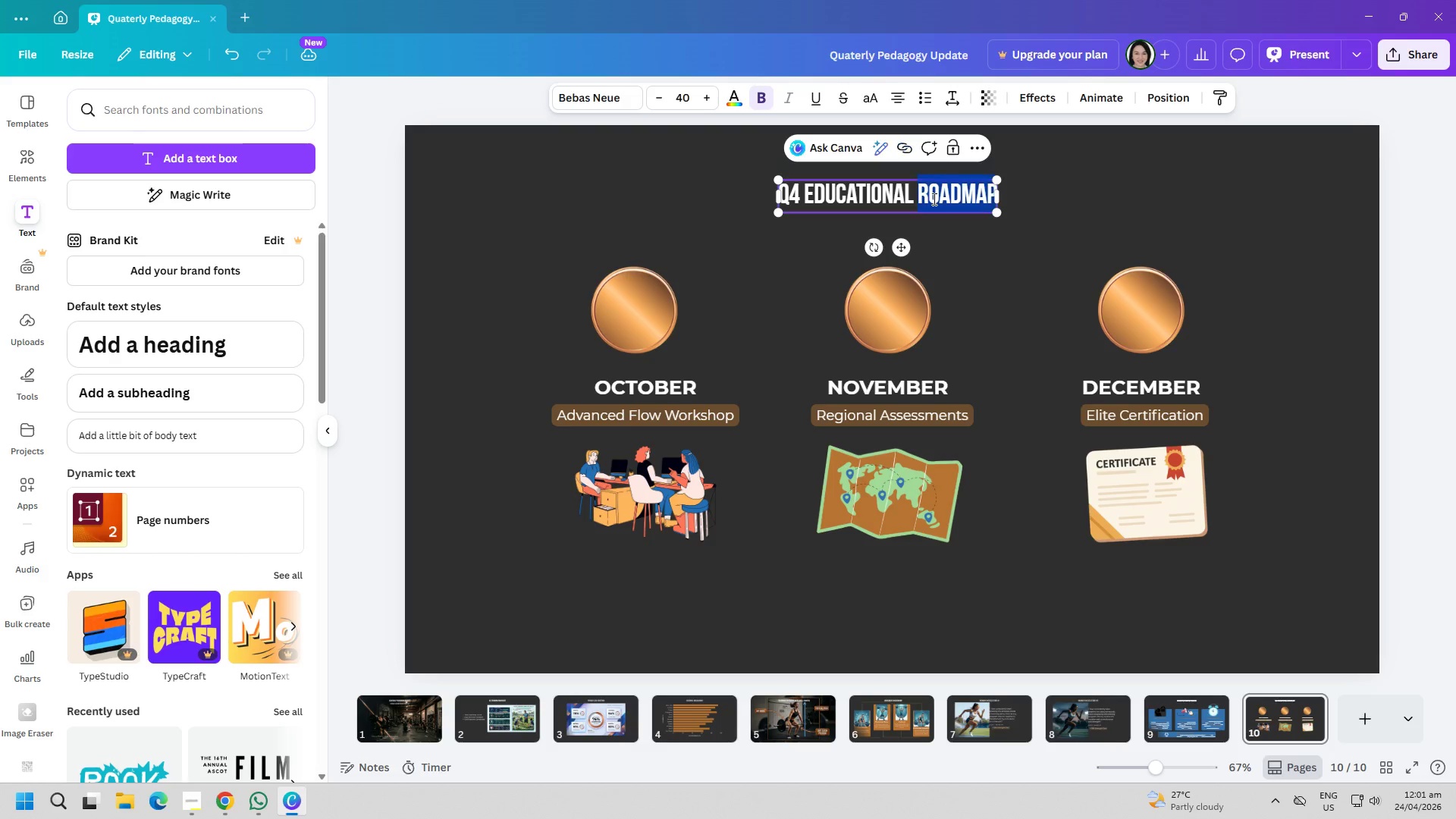 
triple_click([933, 199])
 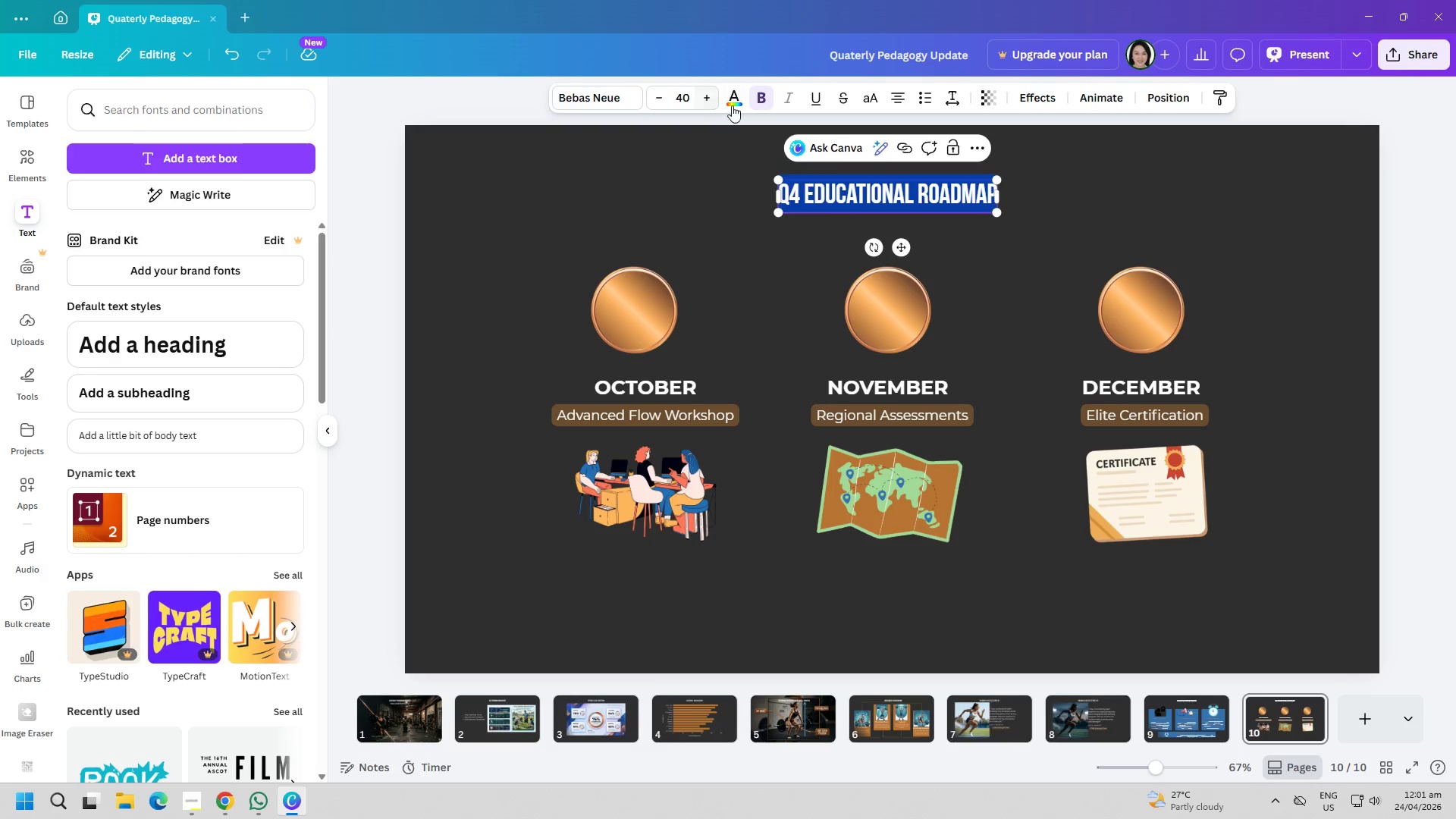 
left_click([733, 97])
 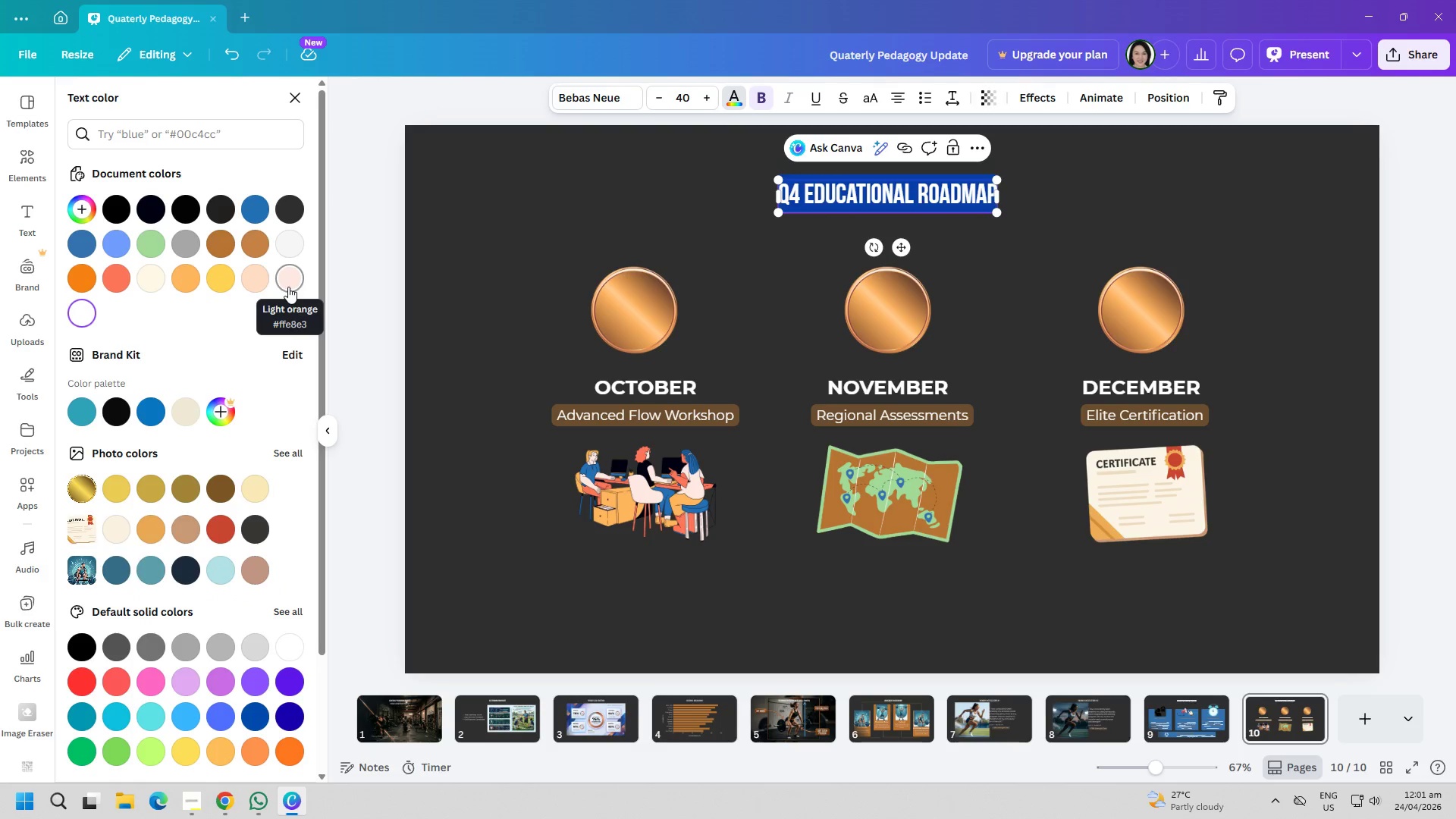 
left_click([297, 243])
 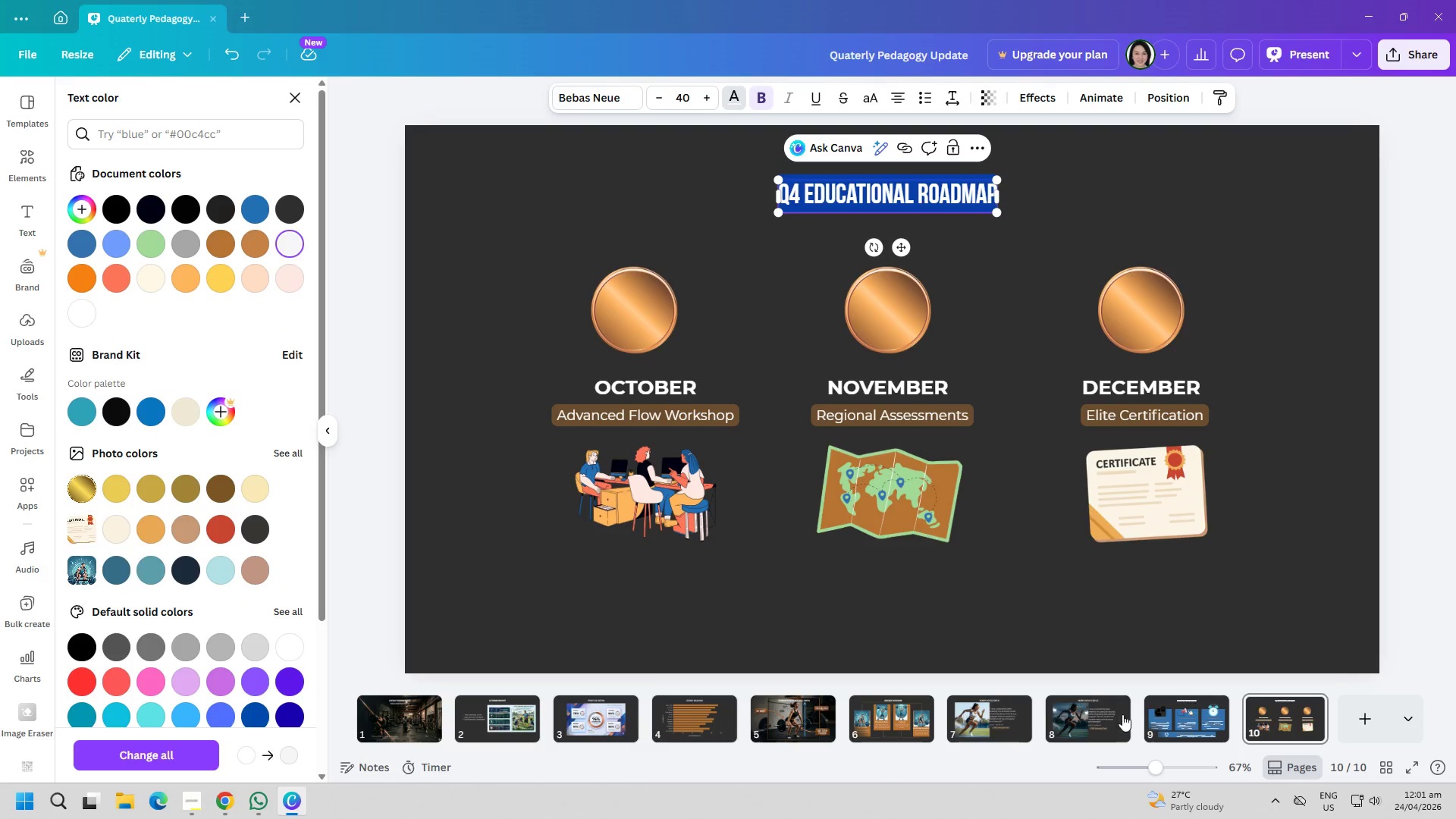 
left_click([1181, 714])
 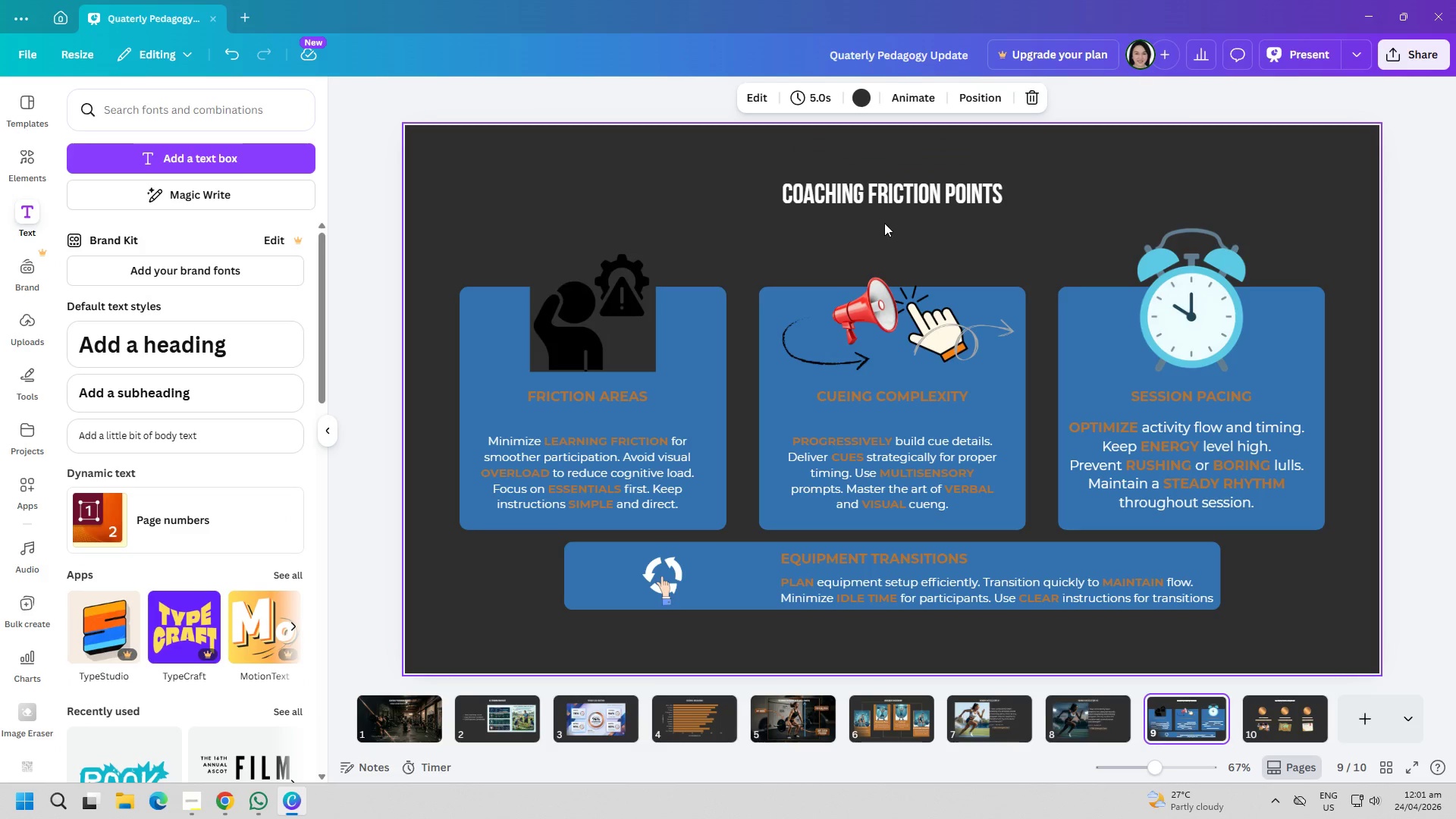 
double_click([887, 208])
 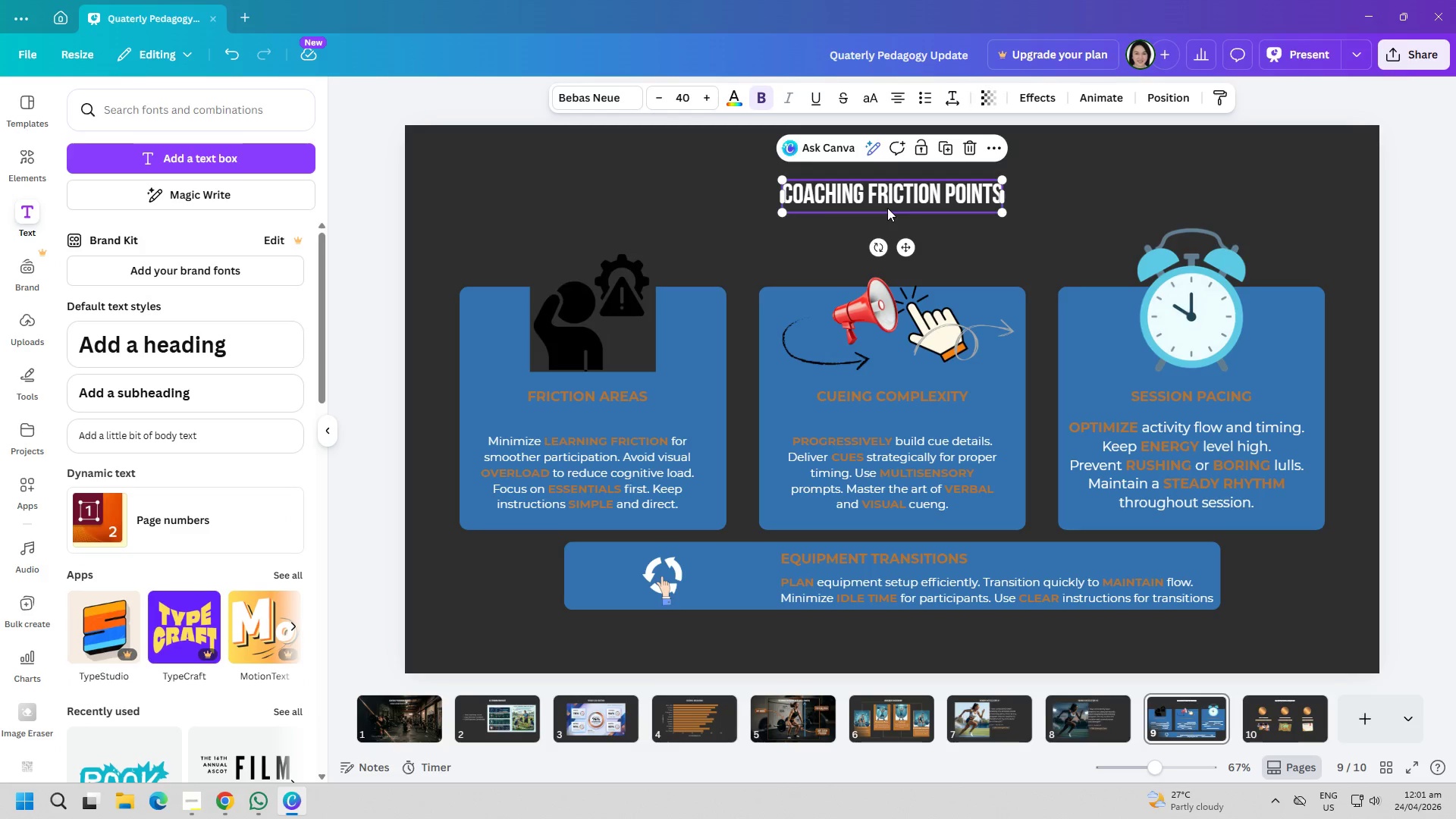 
triple_click([887, 208])
 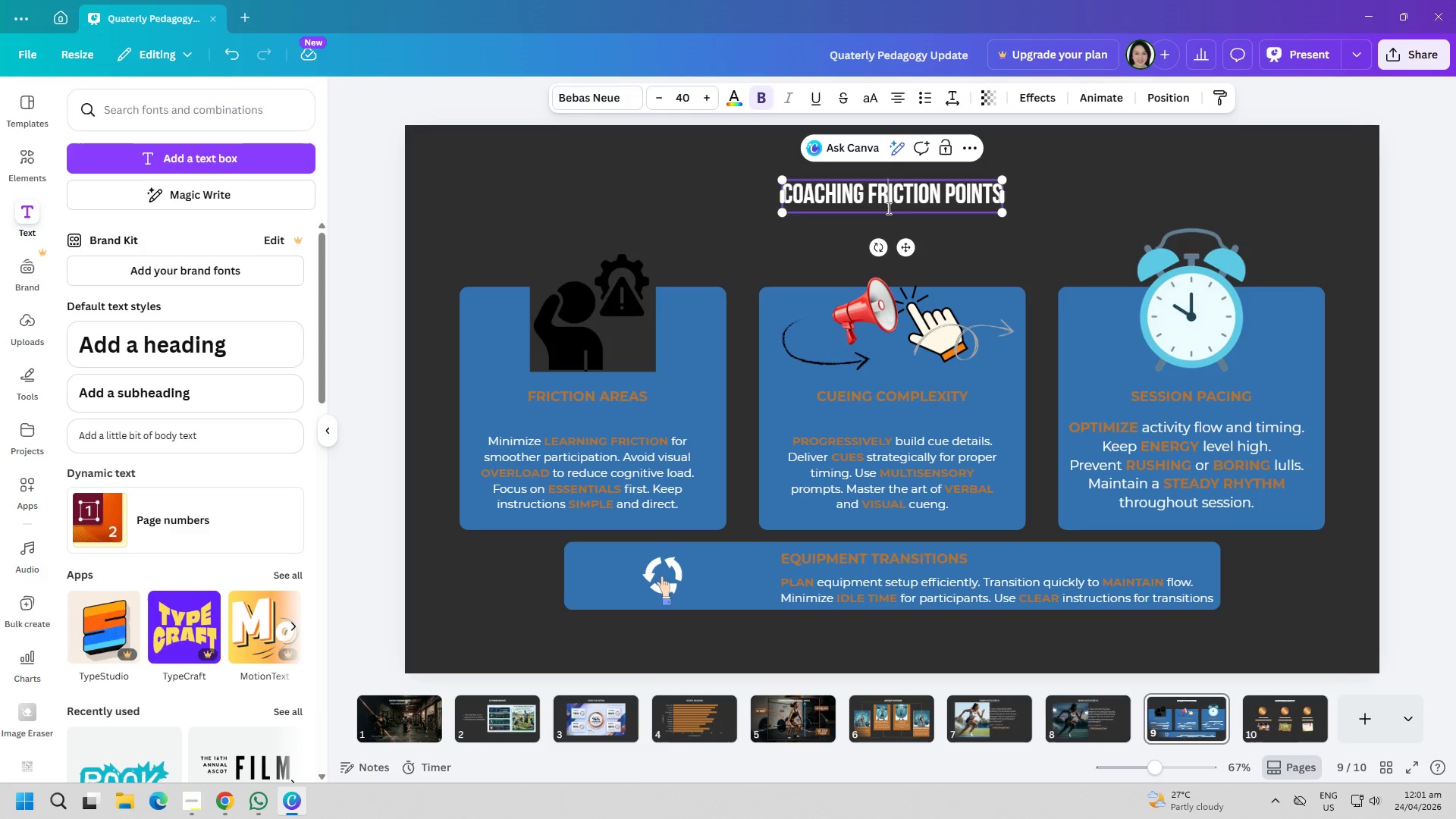 
triple_click([887, 208])
 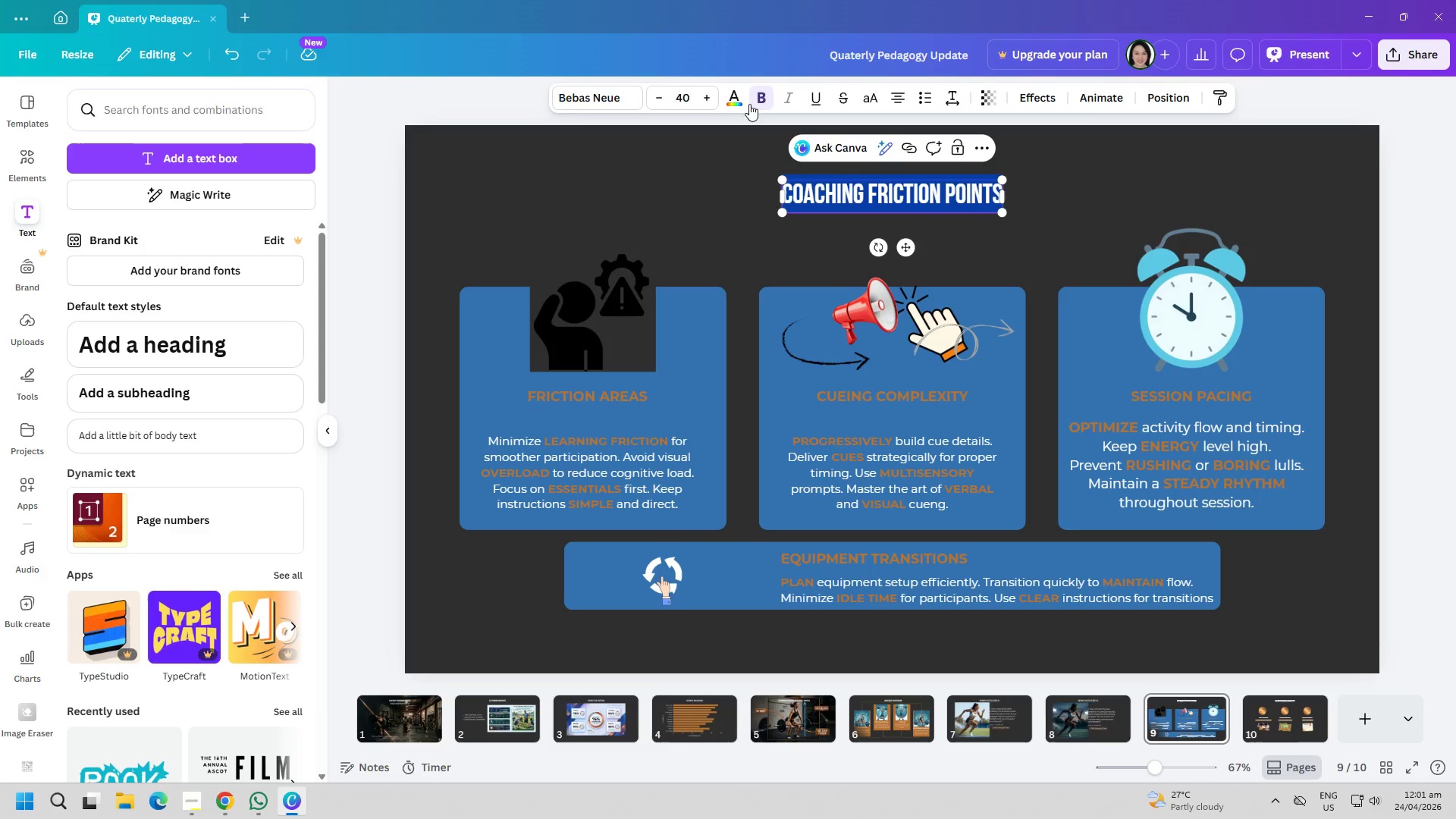 
left_click([736, 96])
 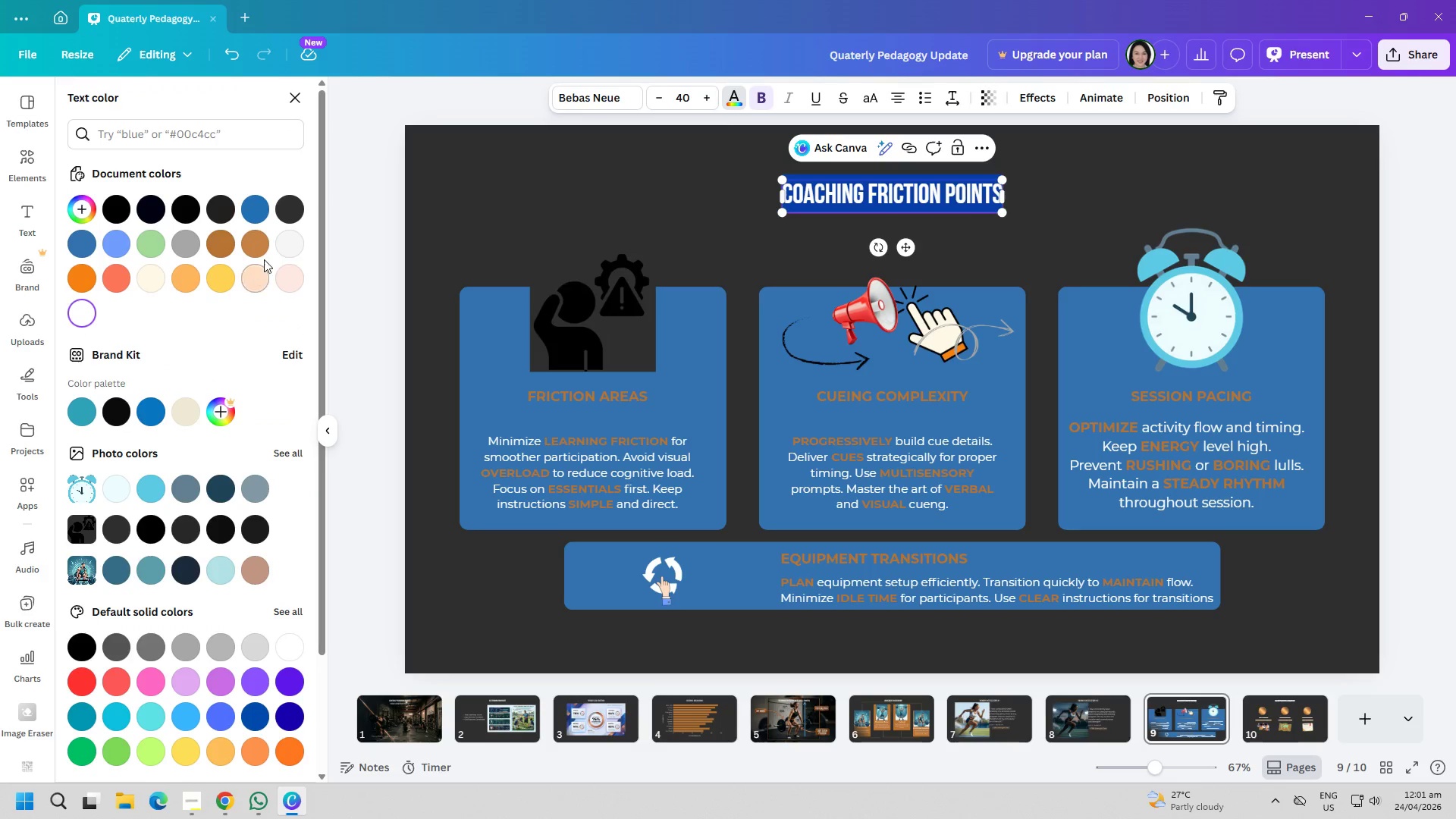 
left_click([291, 242])
 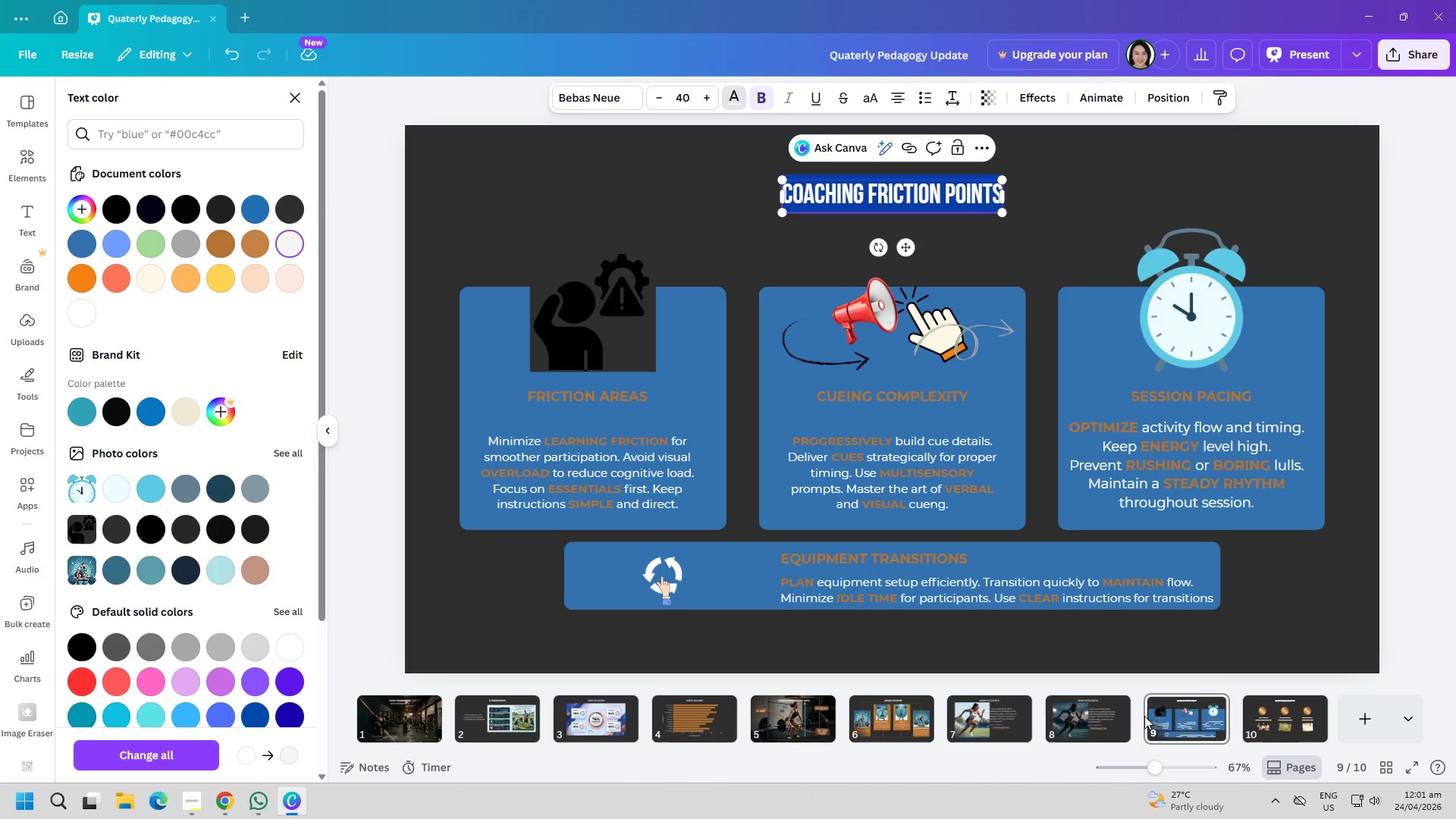 
left_click([1094, 718])
 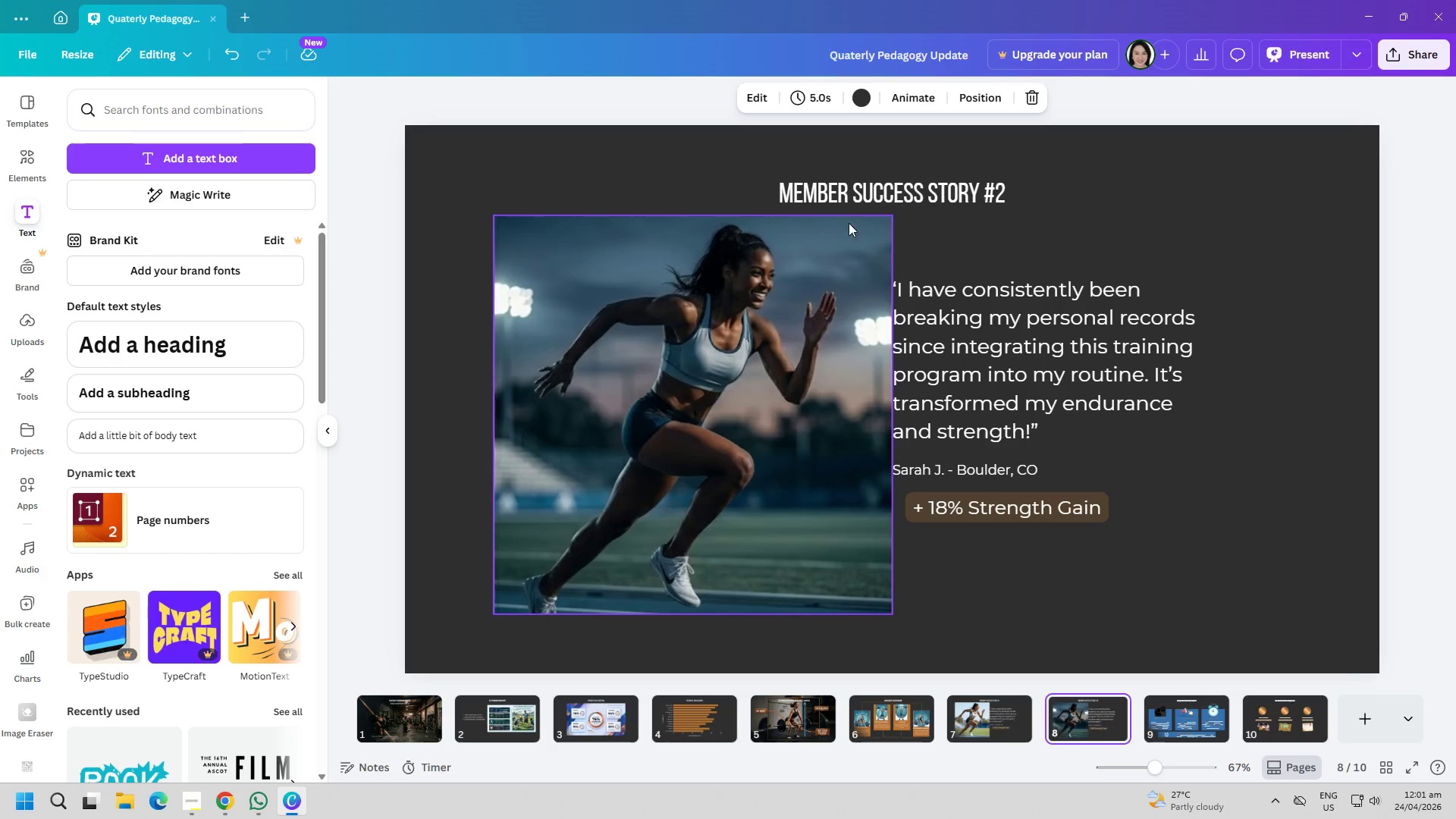 
double_click([846, 205])
 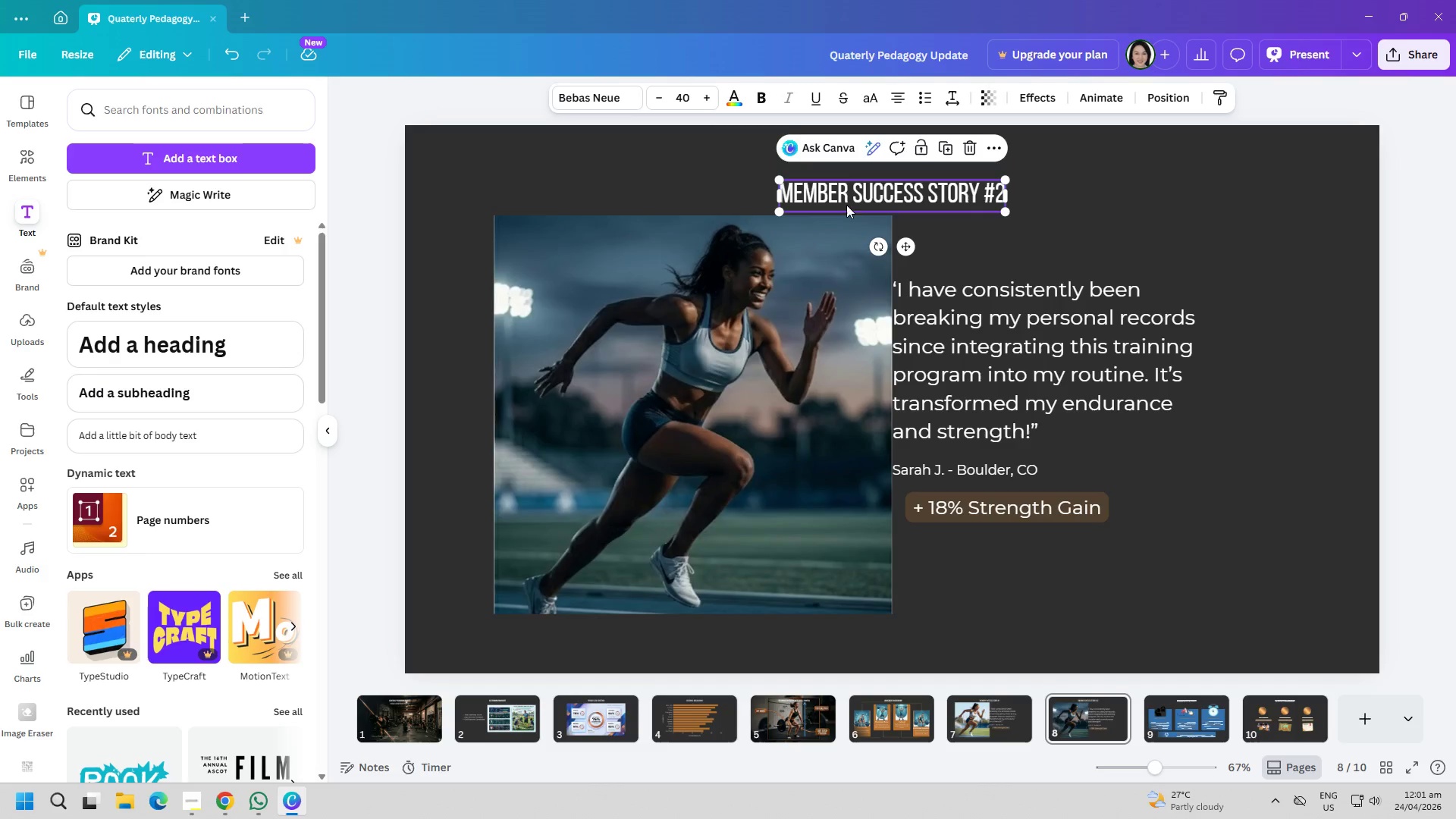 
triple_click([846, 205])
 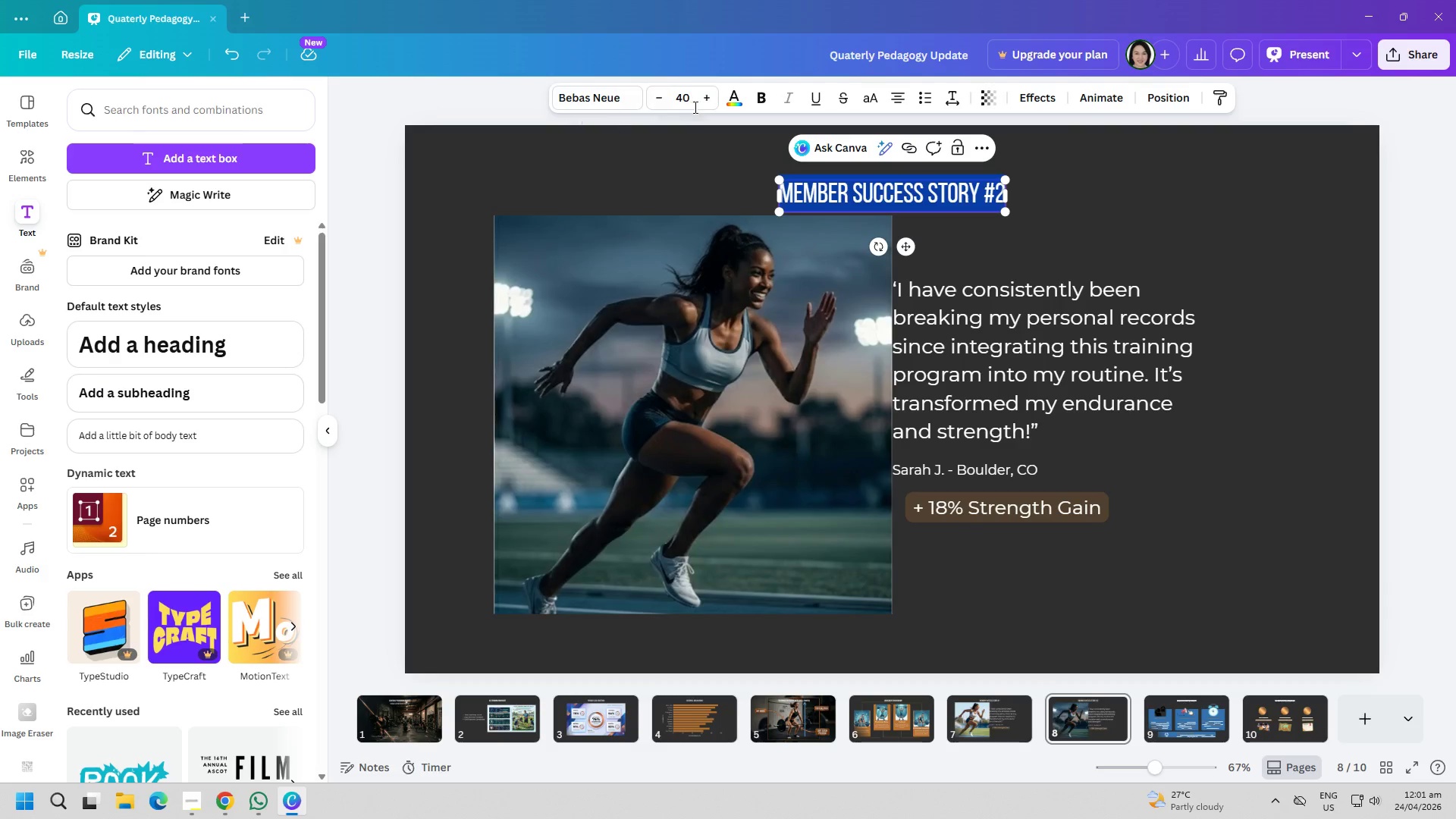 
double_click([729, 98])
 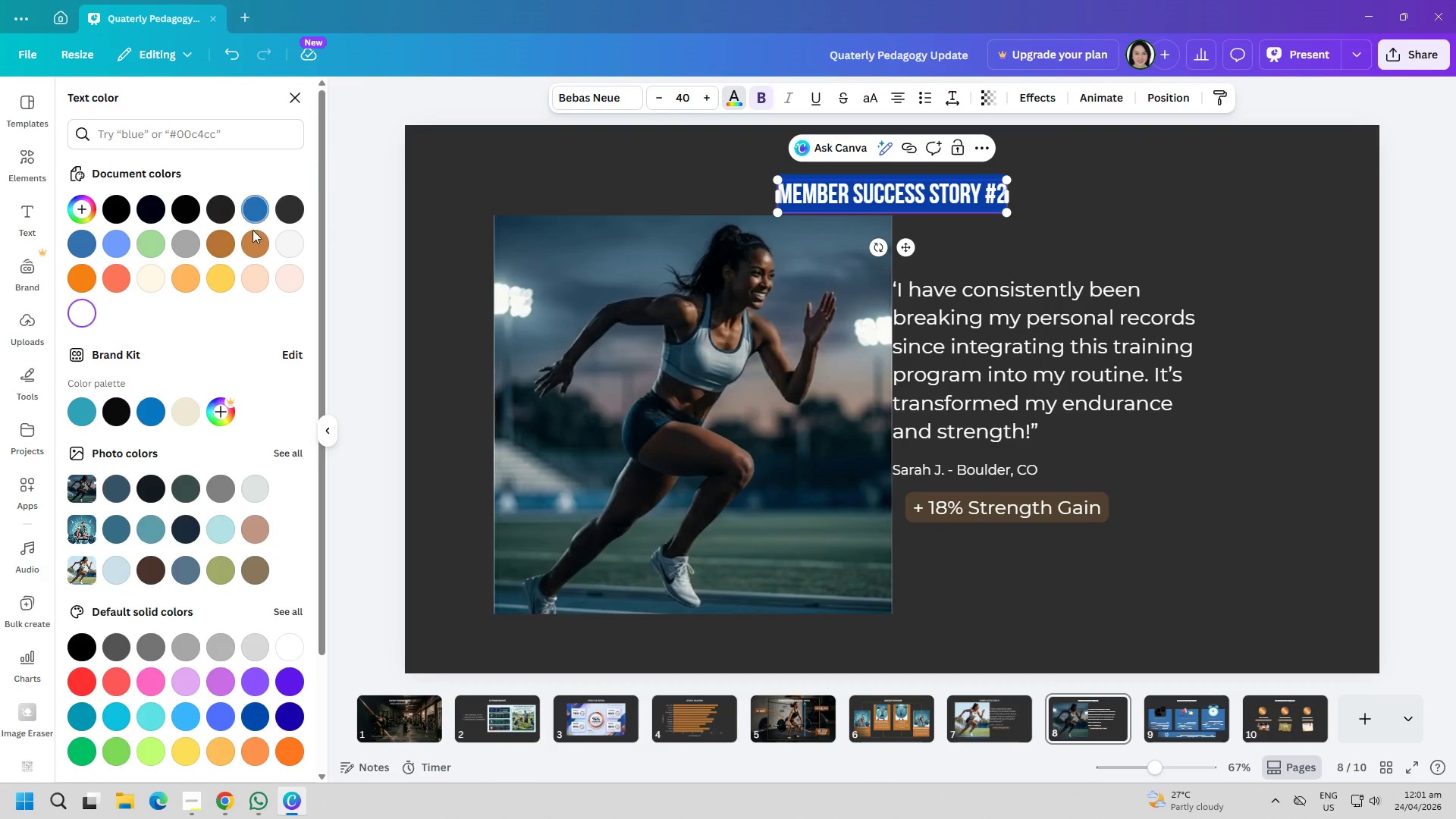 
mouse_move([283, 257])
 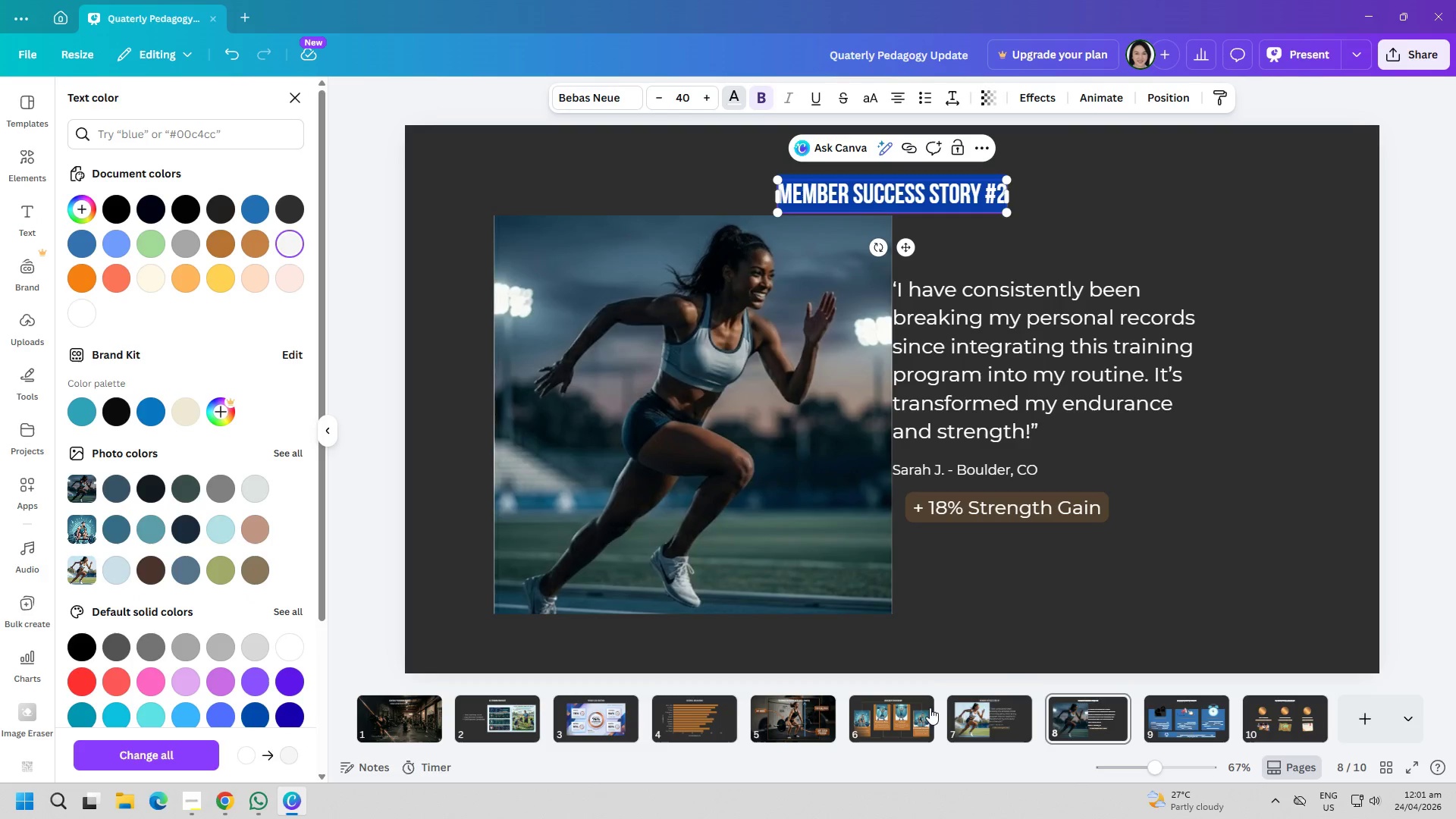 
left_click([971, 711])
 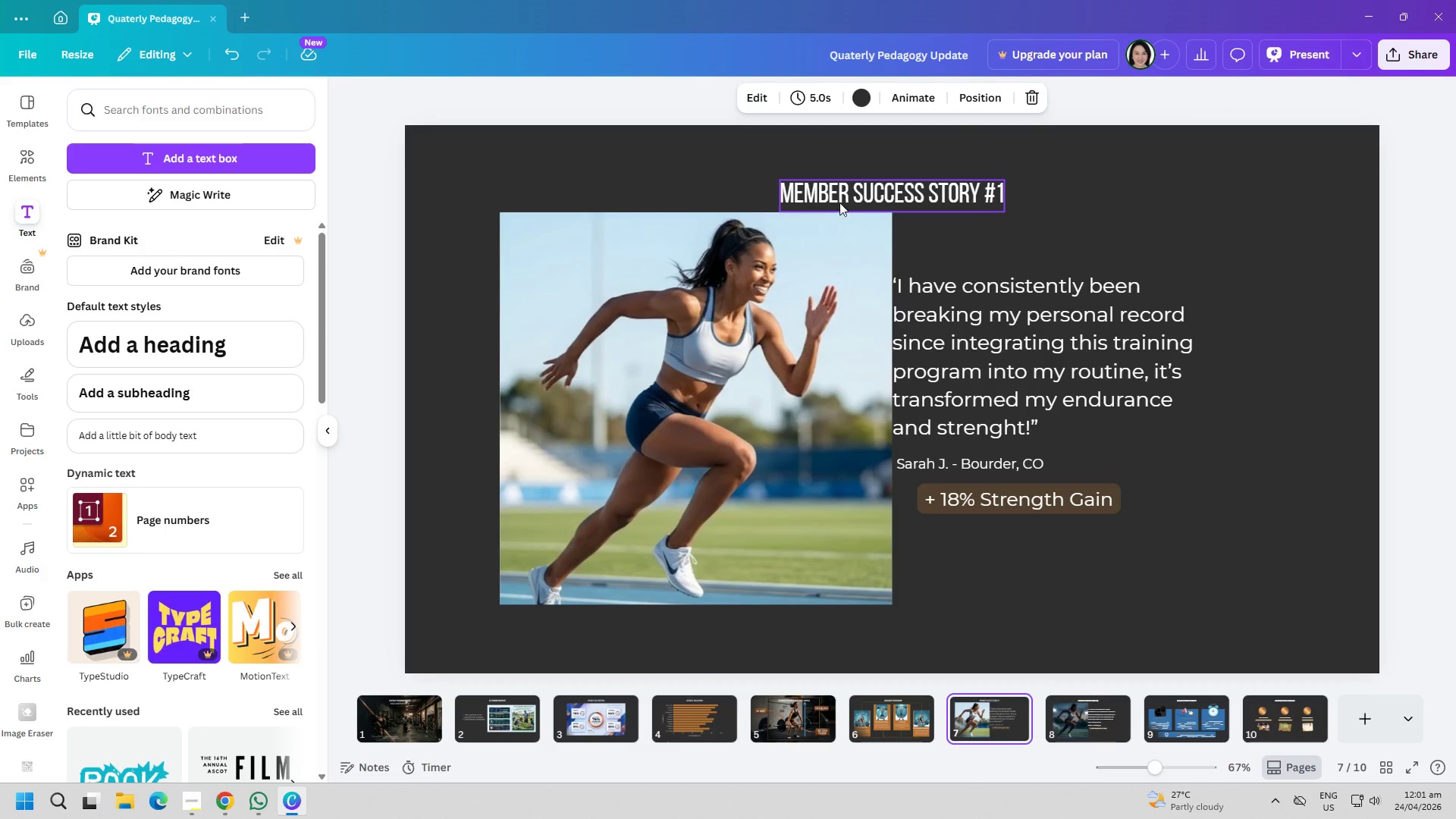 
double_click([848, 198])
 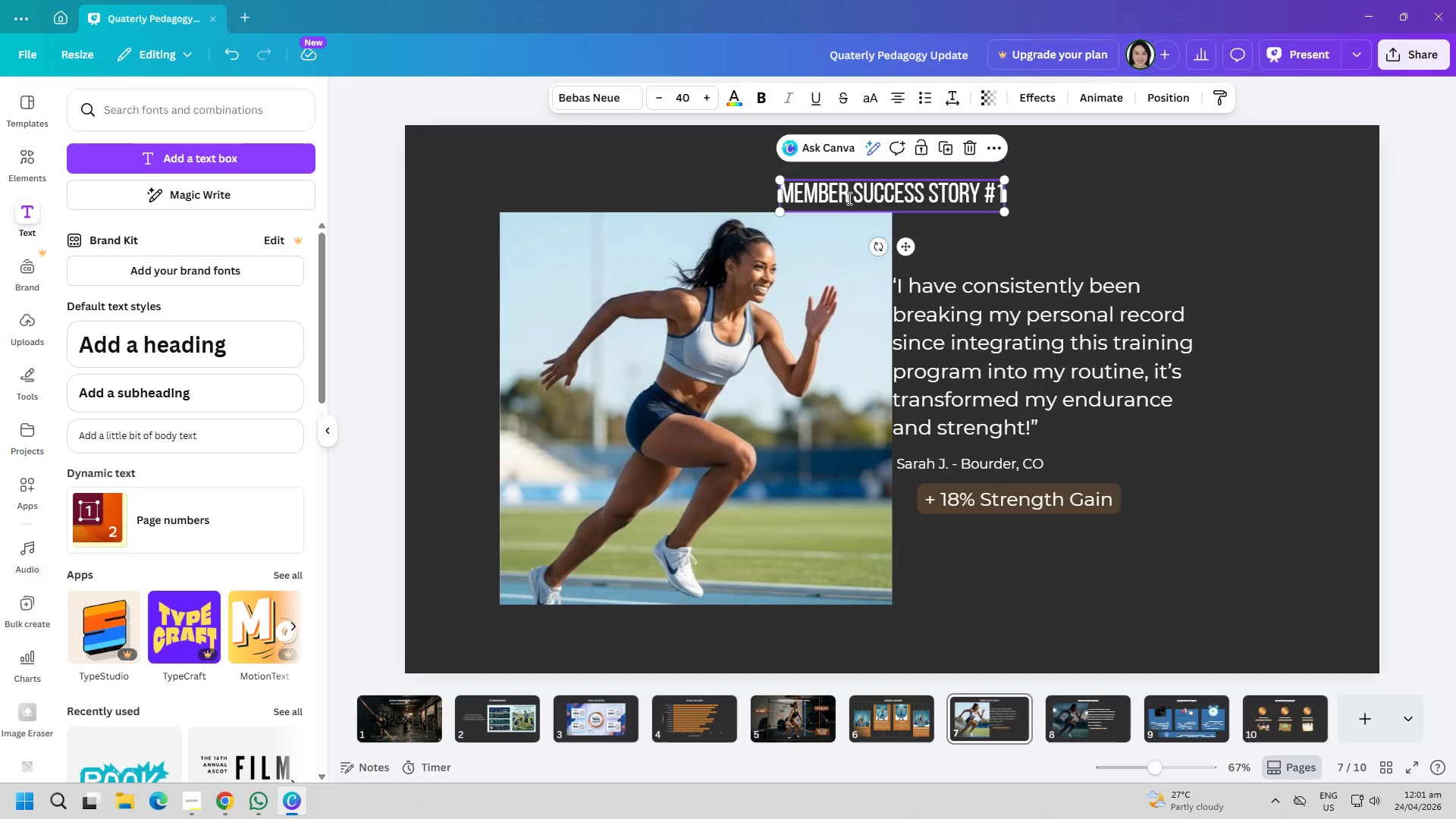 
triple_click([848, 198])
 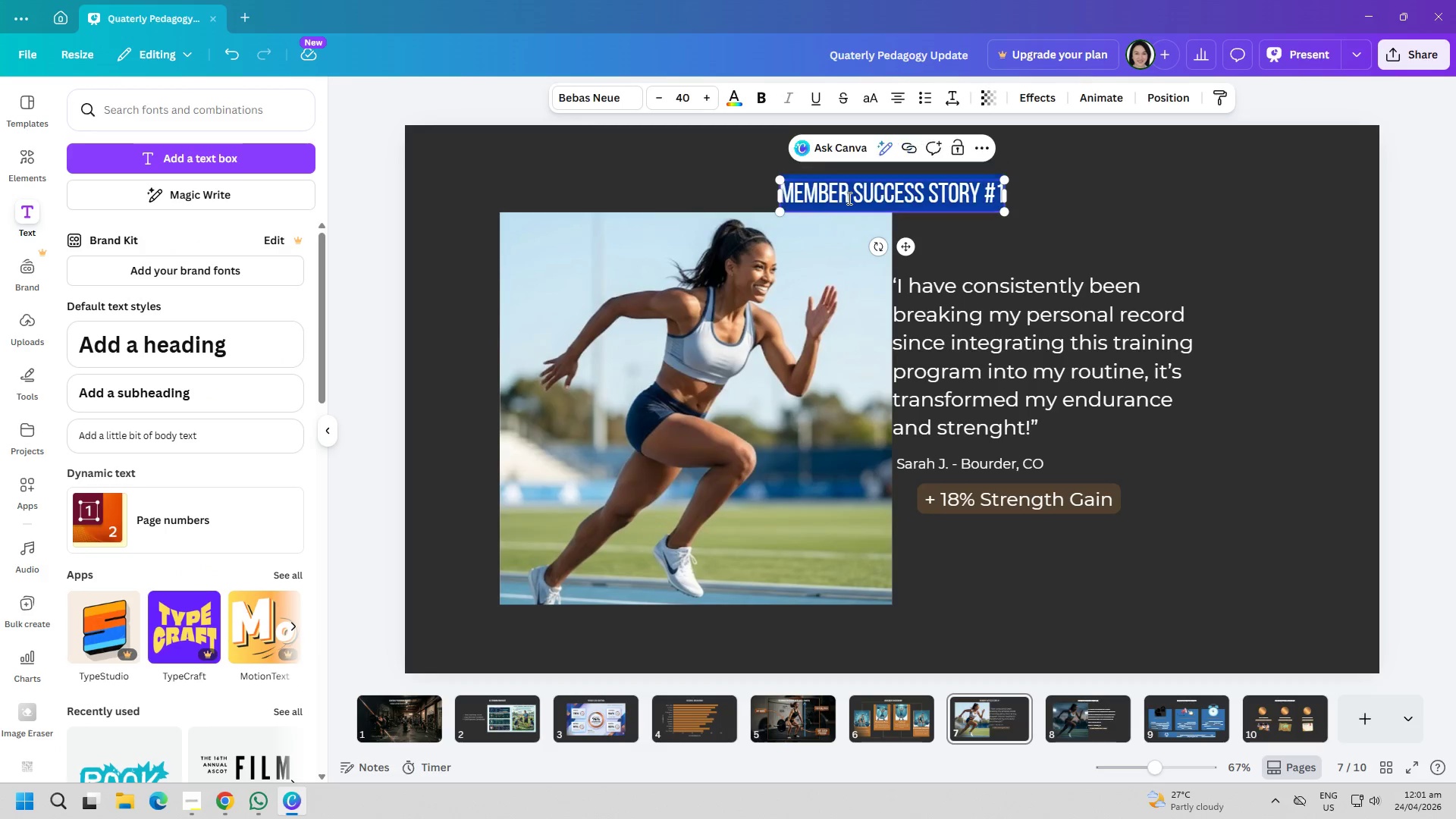 
triple_click([848, 198])
 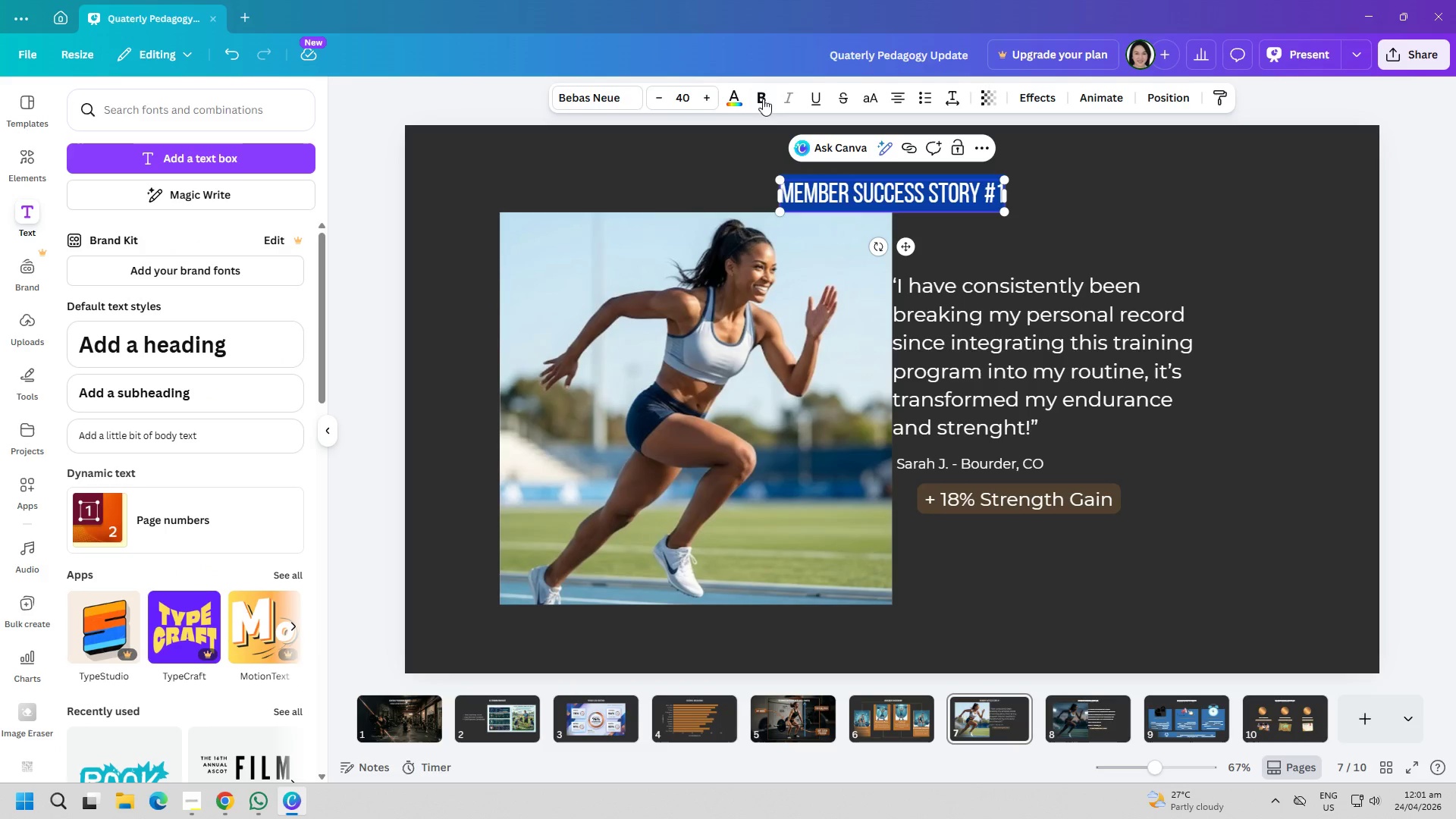 
left_click([760, 90])
 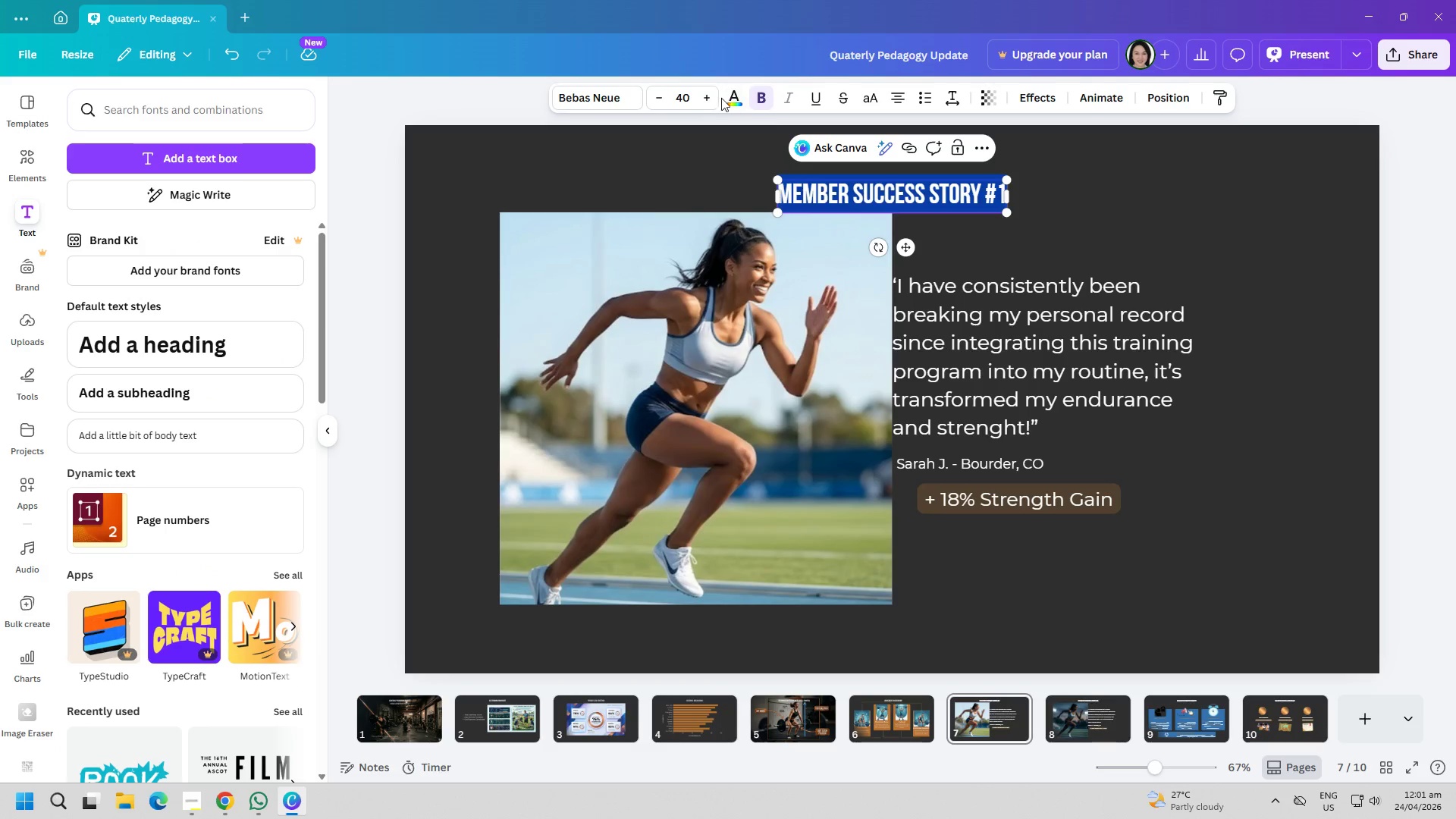 
left_click([725, 100])
 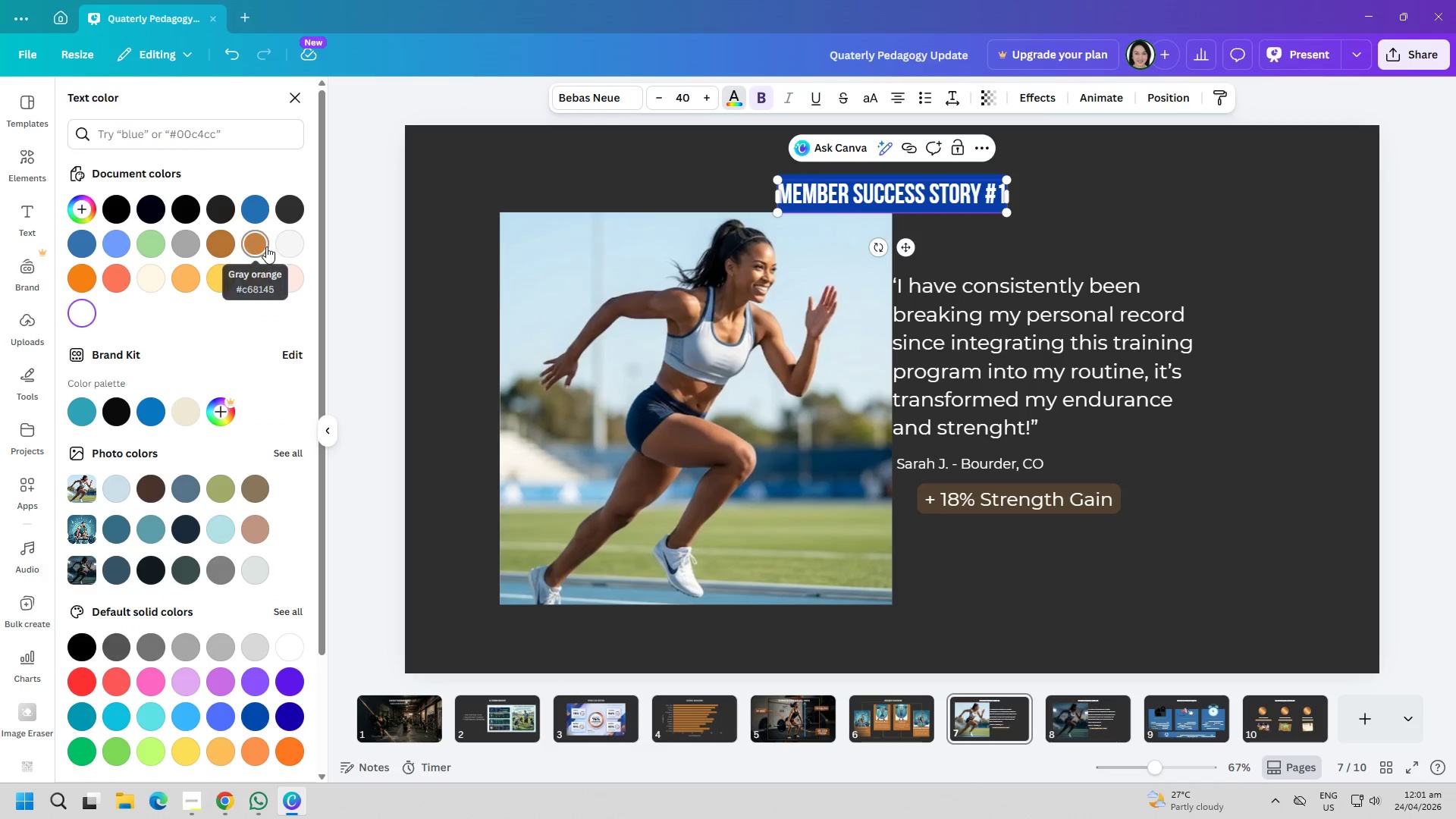 
left_click([284, 246])
 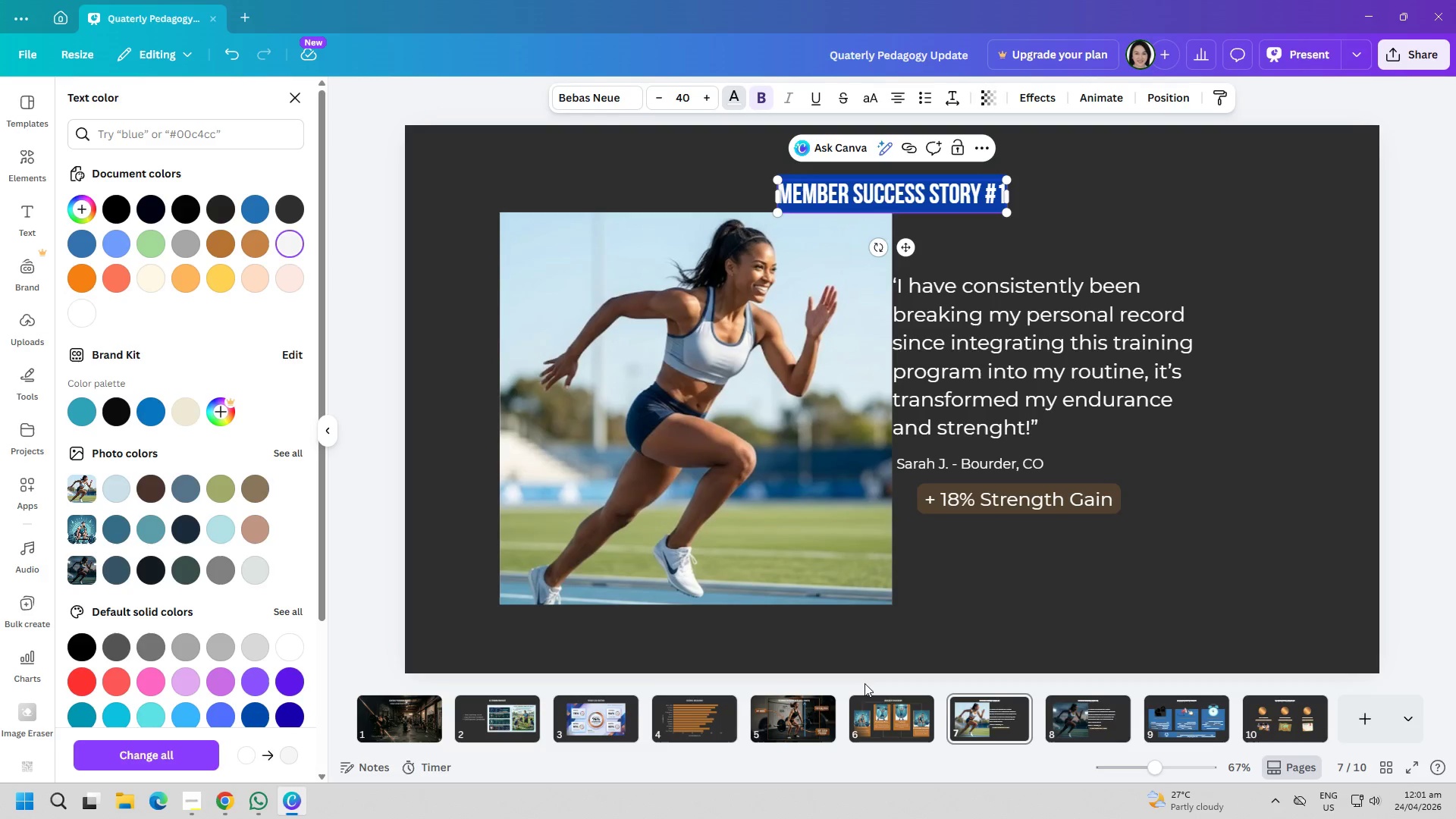 
left_click([880, 705])
 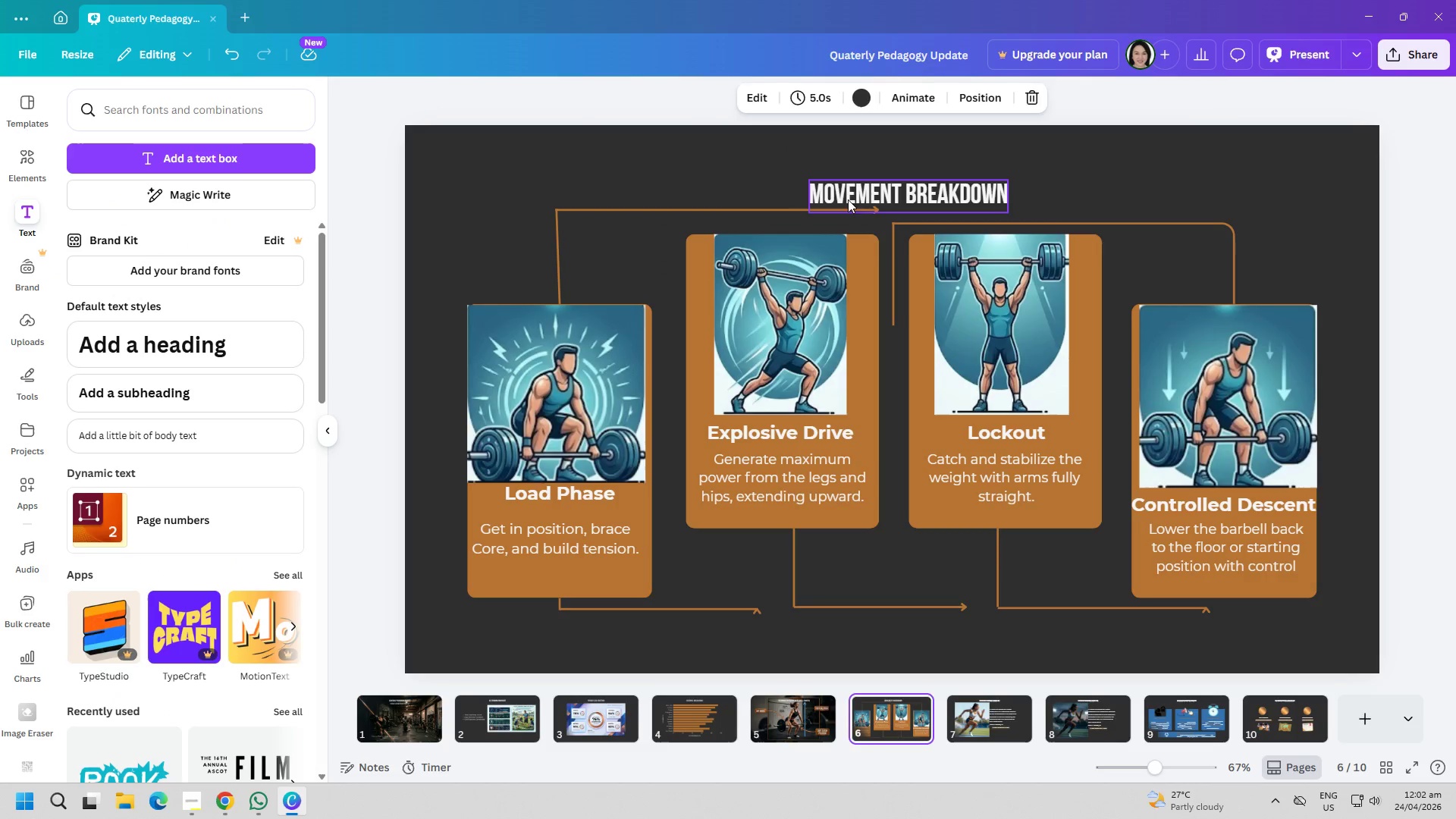 
double_click([858, 194])
 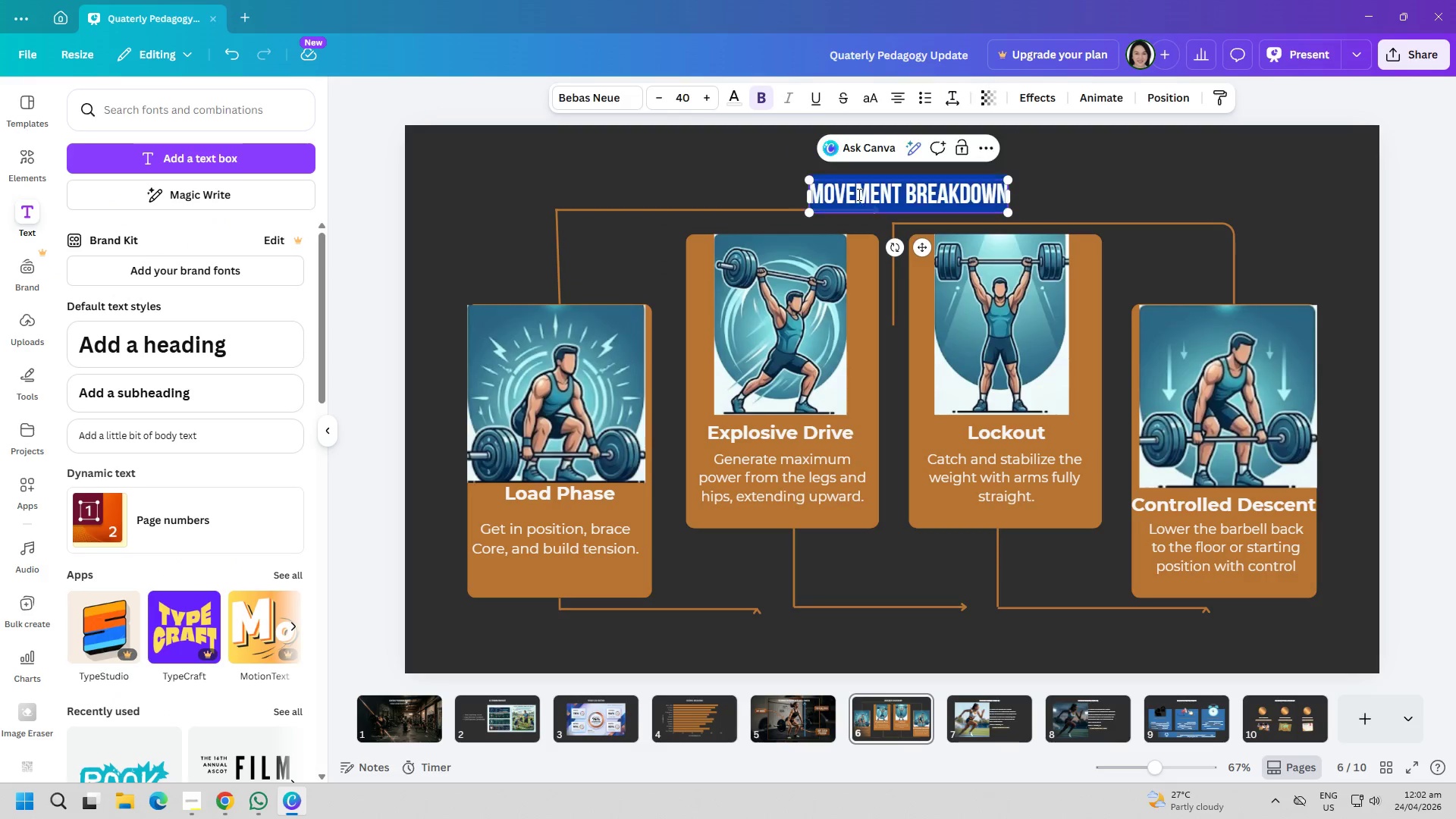 
triple_click([858, 194])
 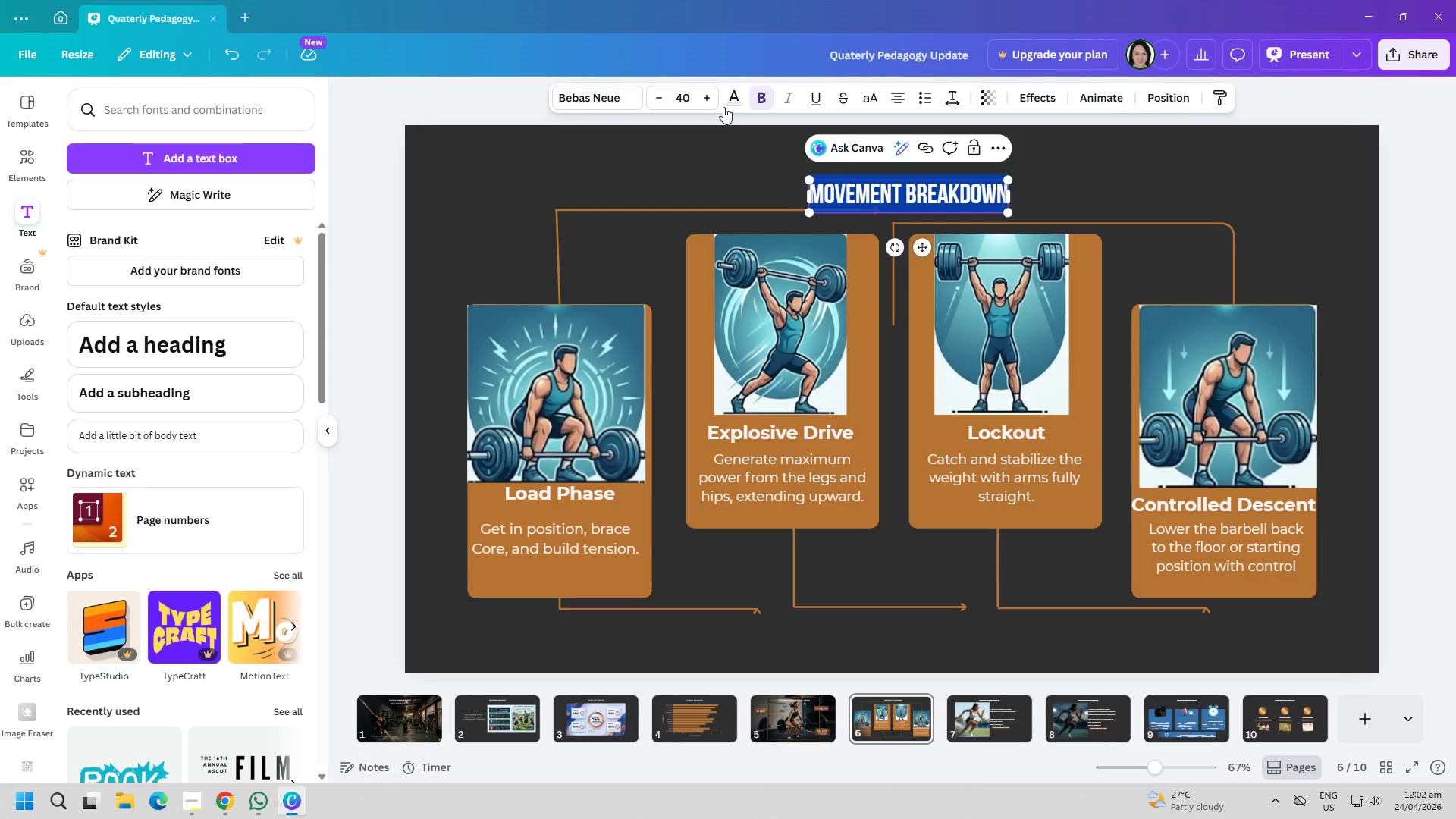 
left_click([730, 97])
 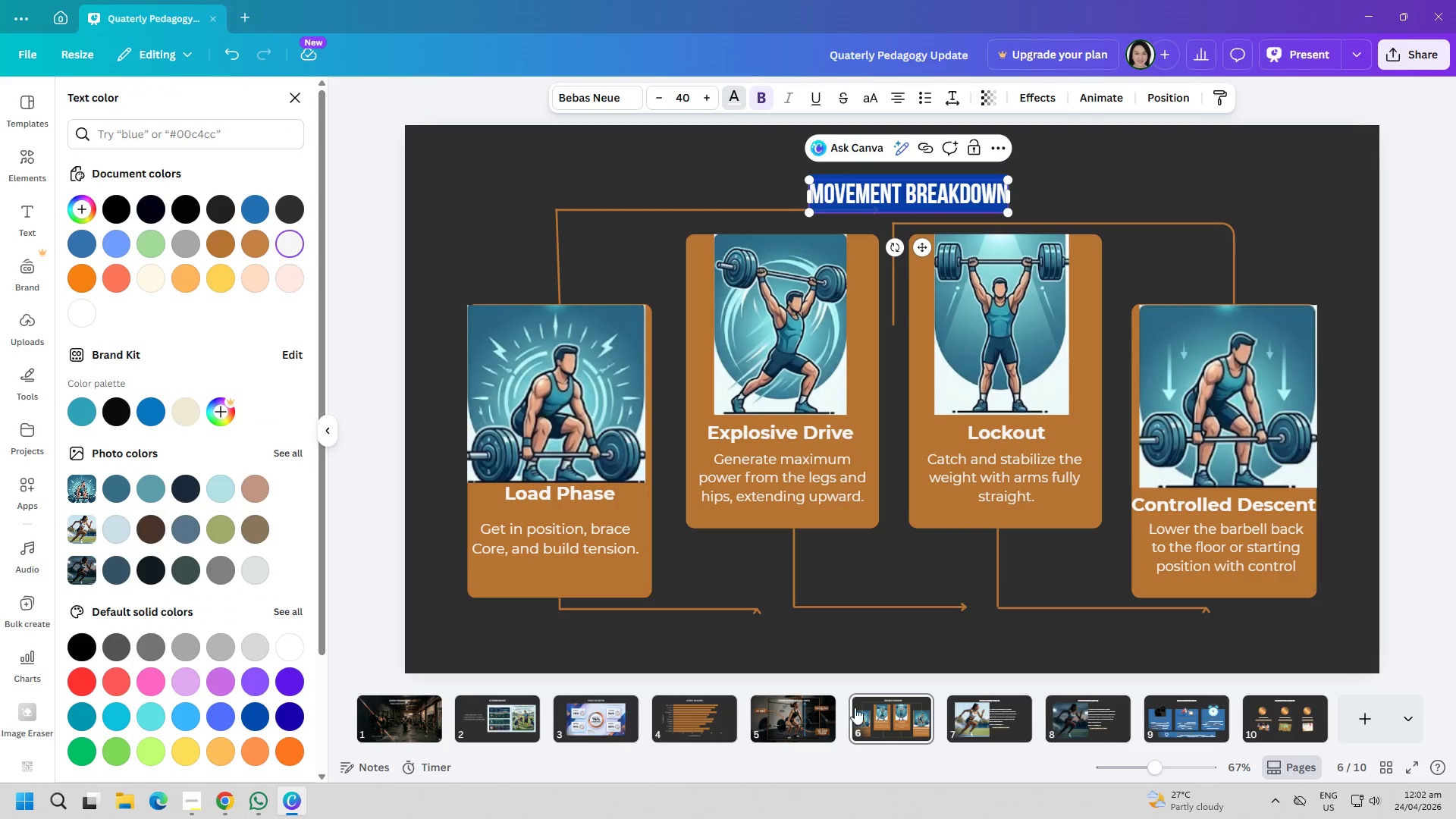 
left_click([795, 706])
 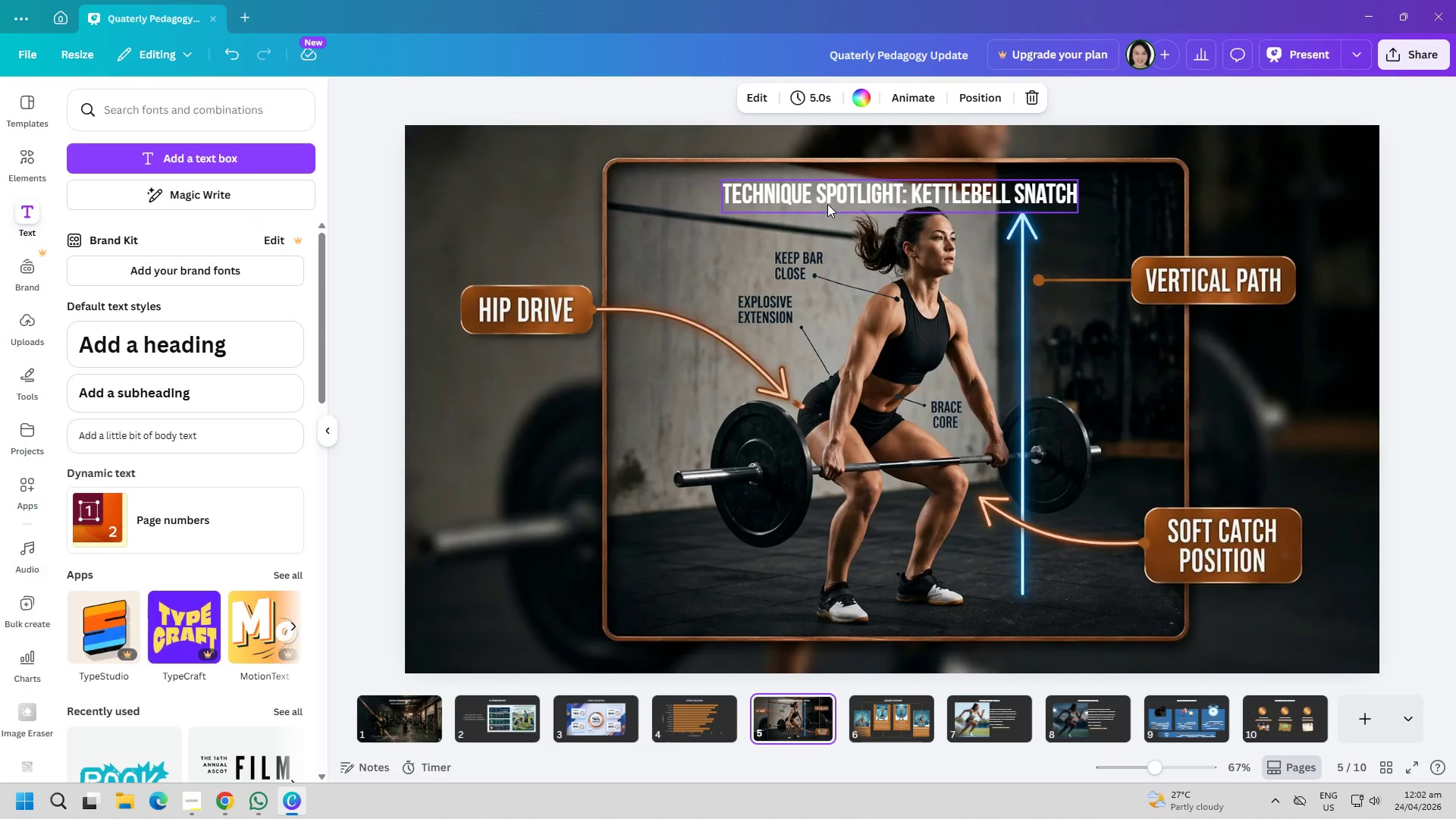 
double_click([827, 204])
 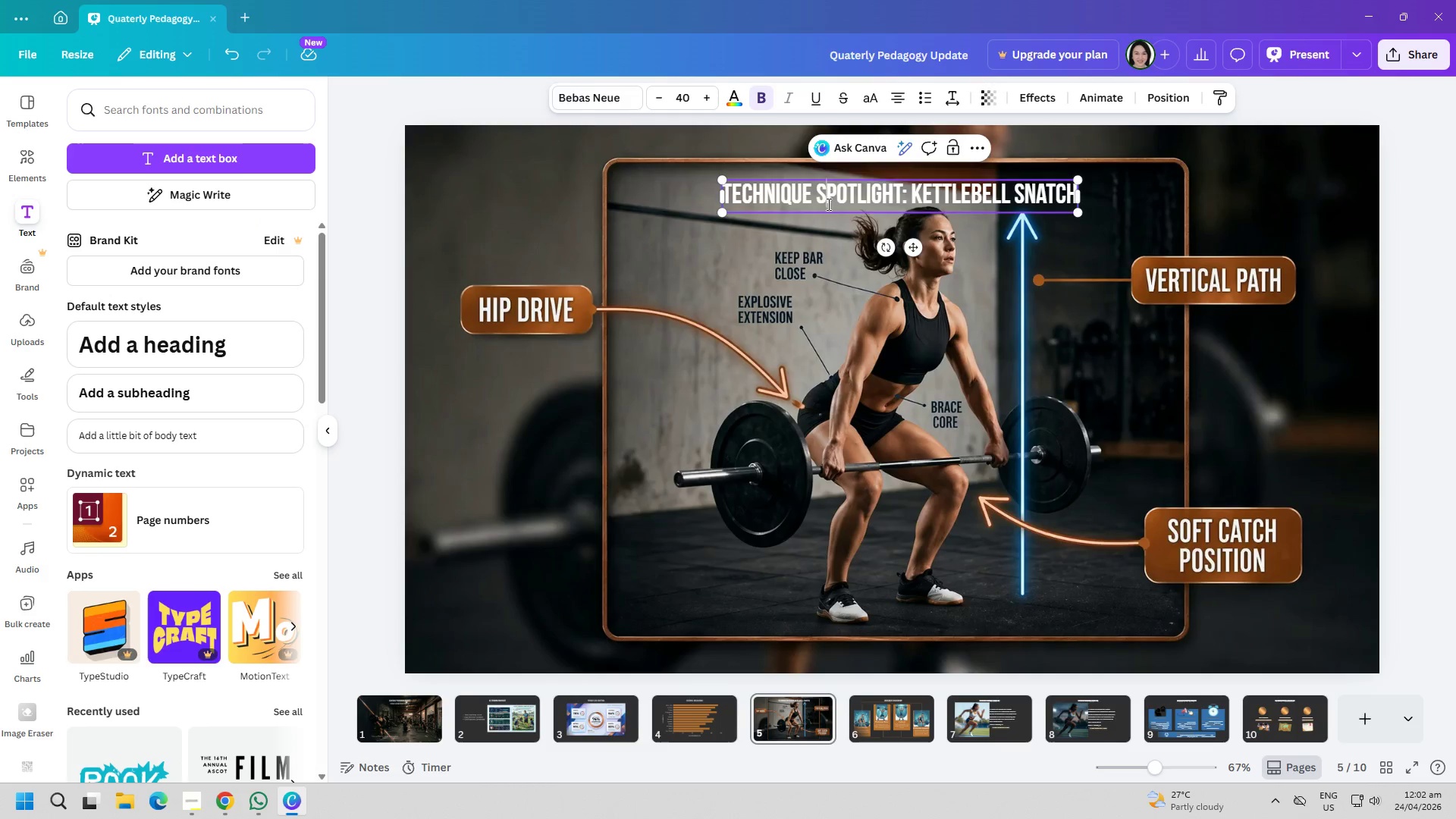 
triple_click([827, 204])
 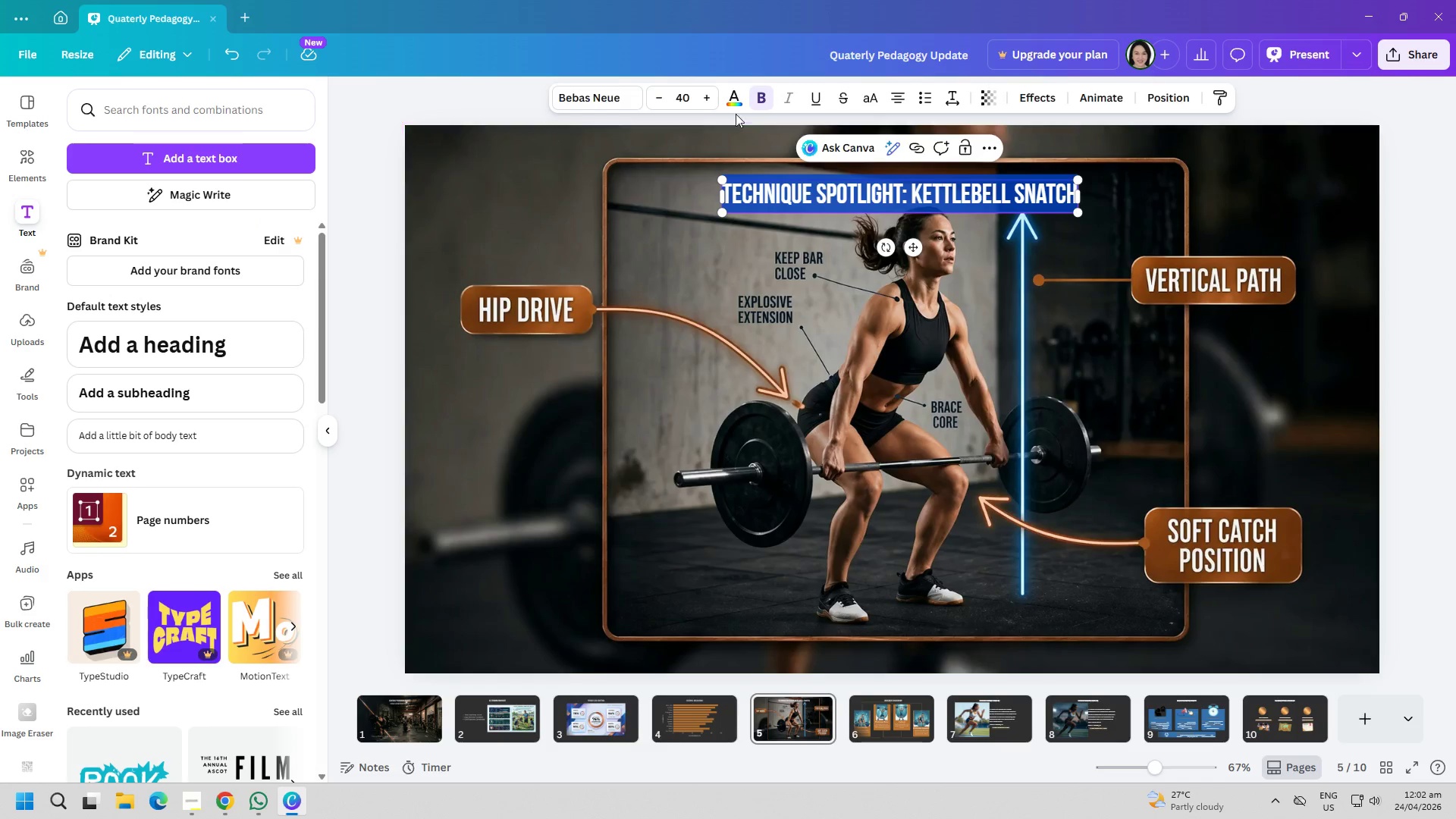 
left_click([730, 93])
 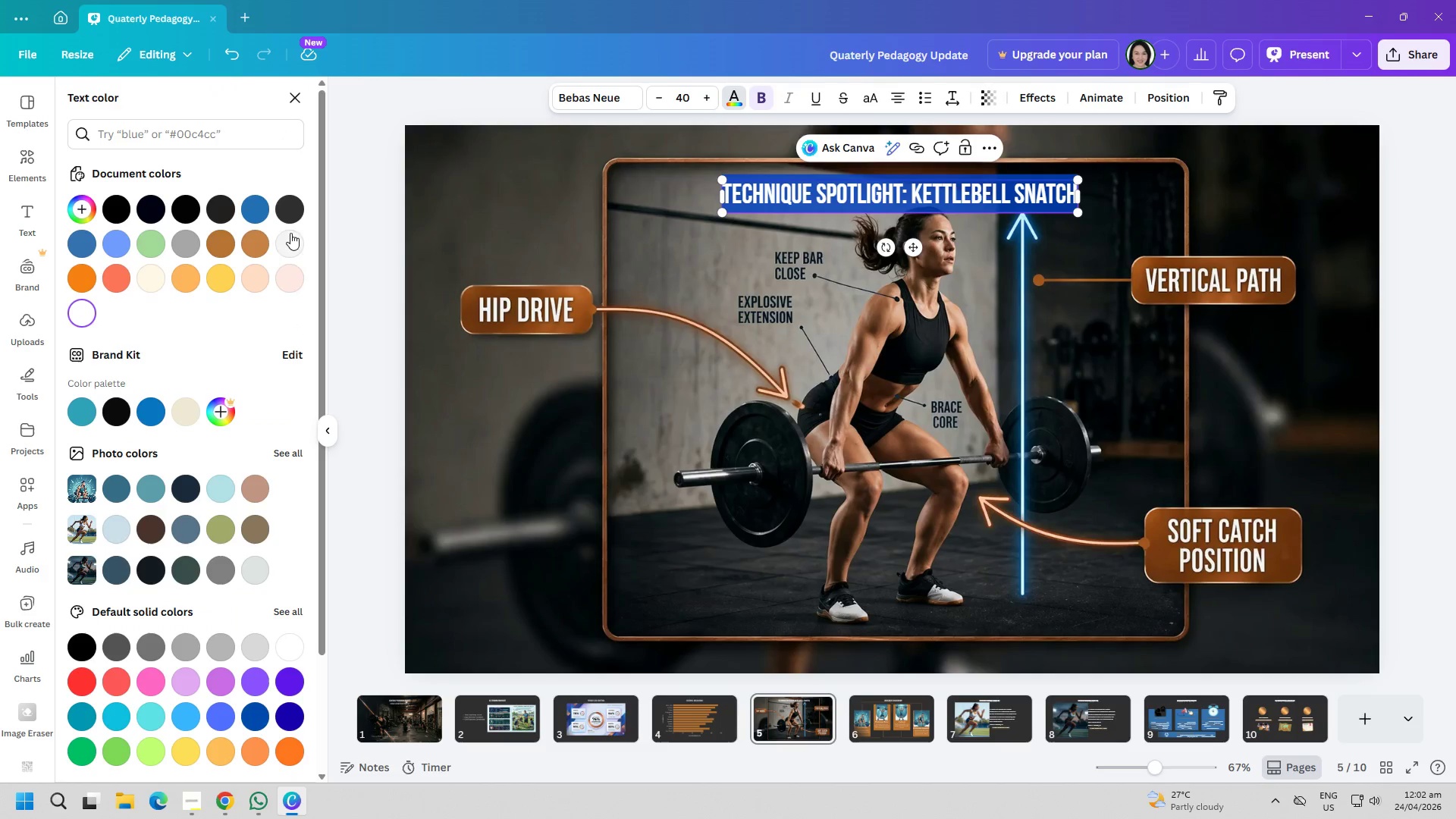 
left_click([291, 240])
 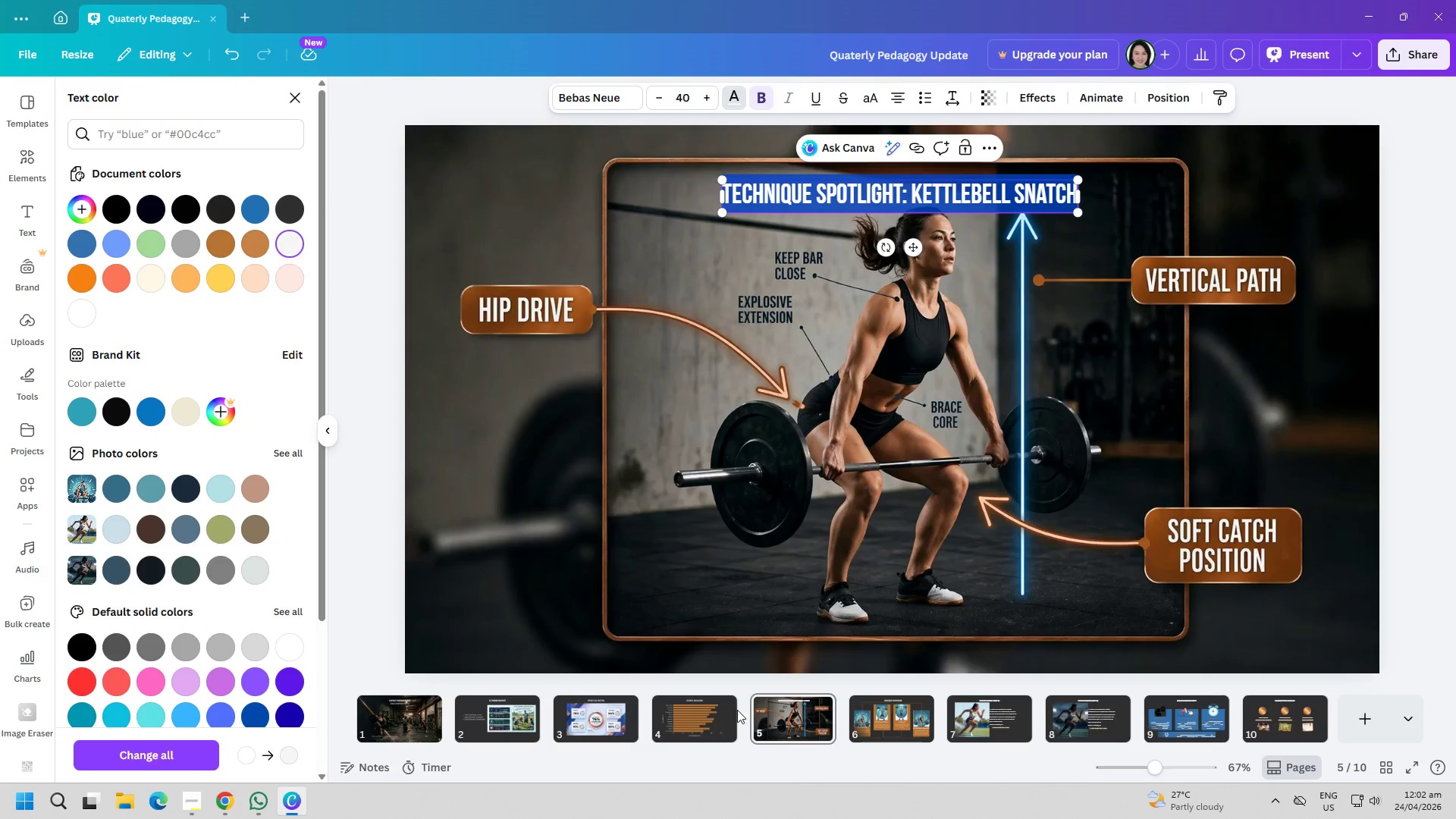 
left_click([701, 704])
 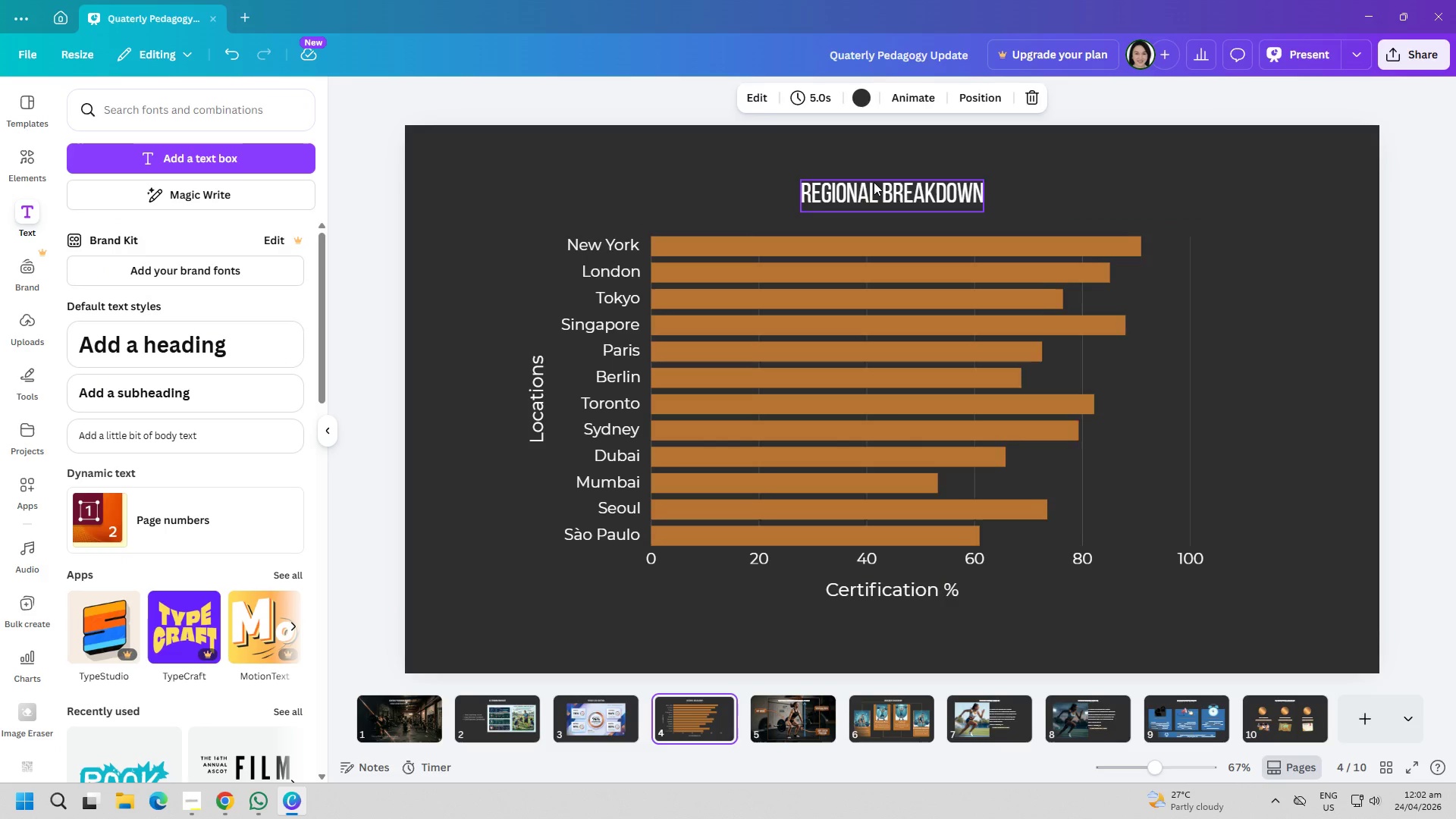 
double_click([874, 182])
 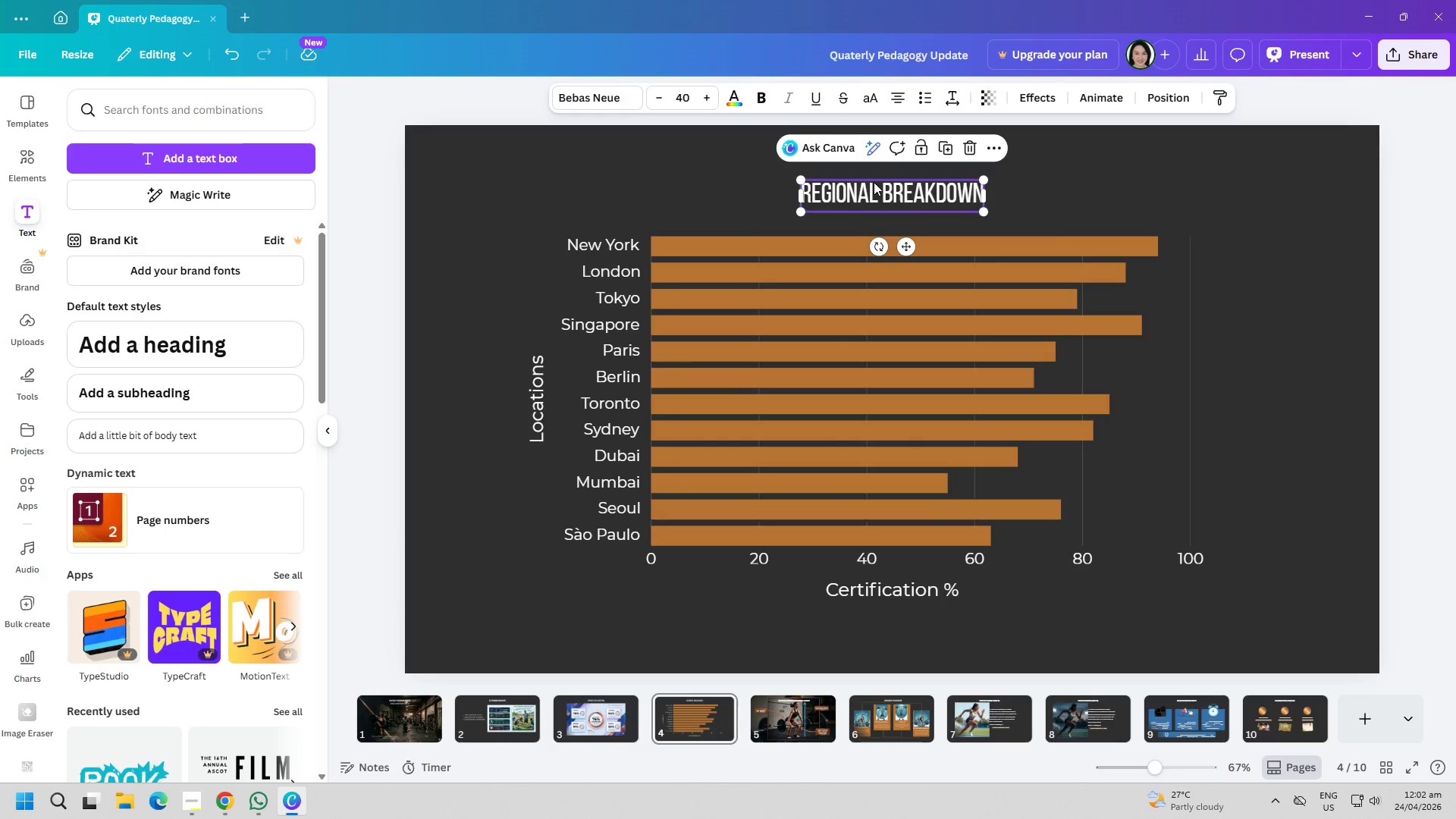 
triple_click([874, 182])
 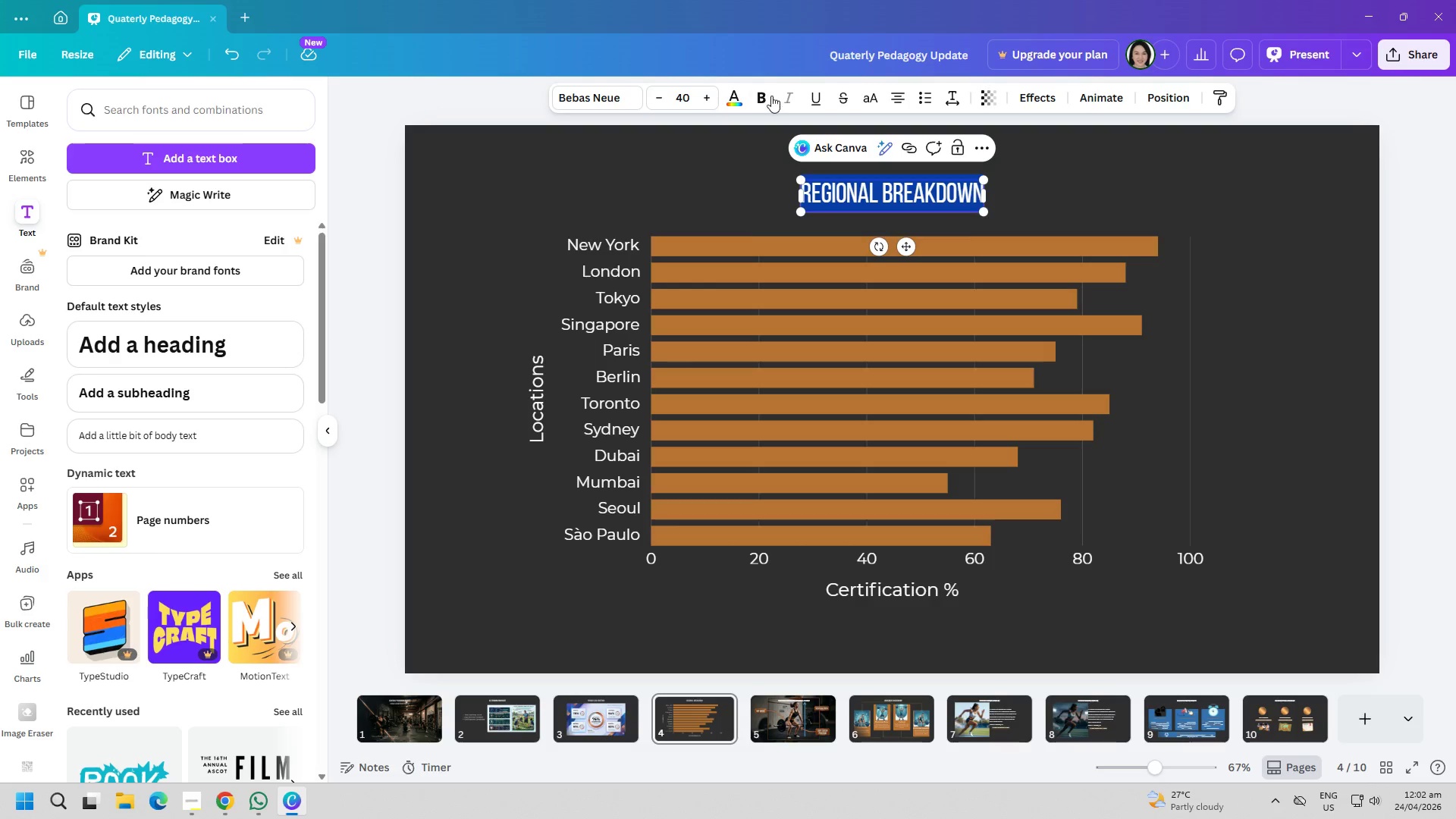 
left_click([764, 102])
 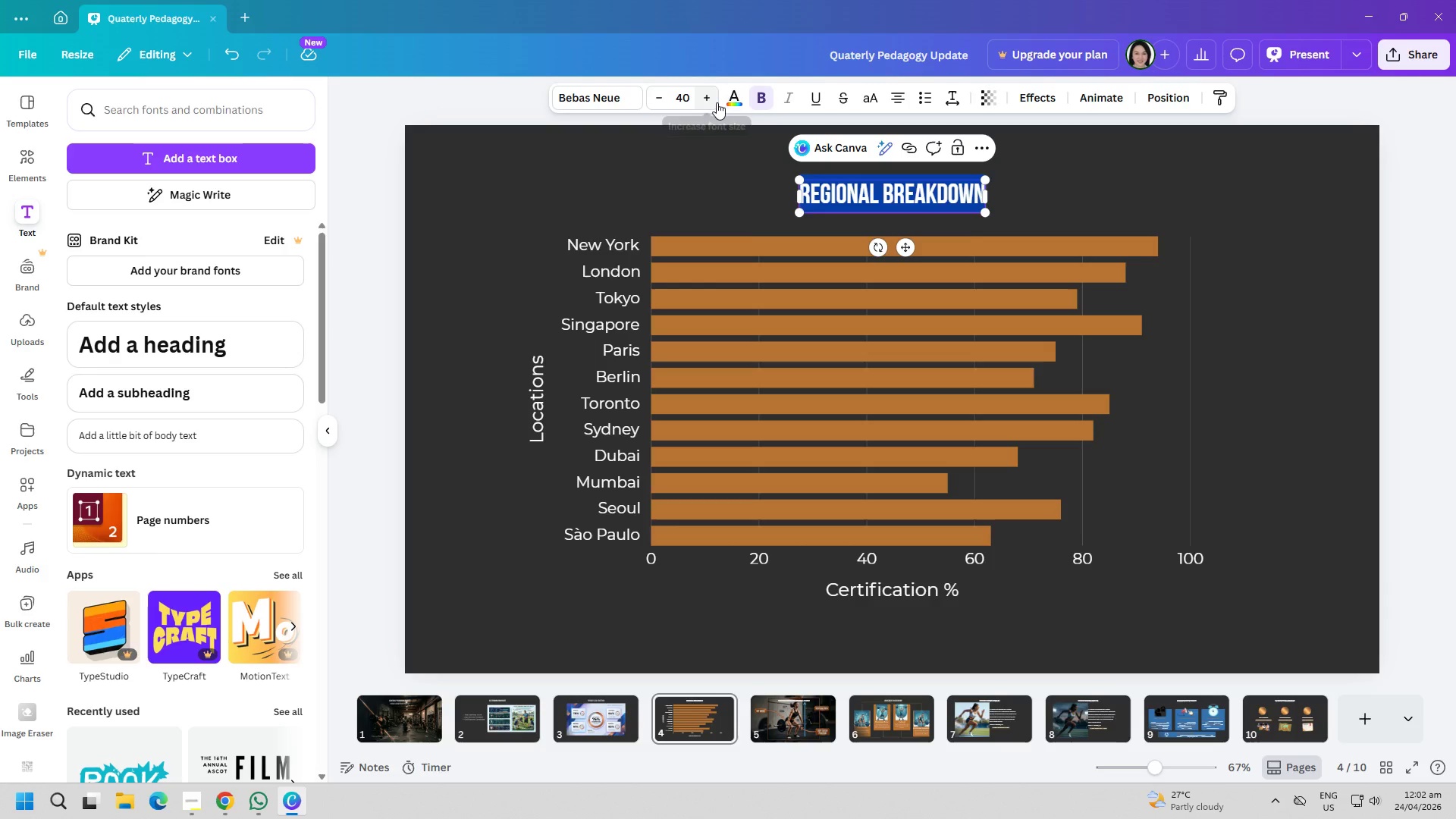 
left_click([730, 100])
 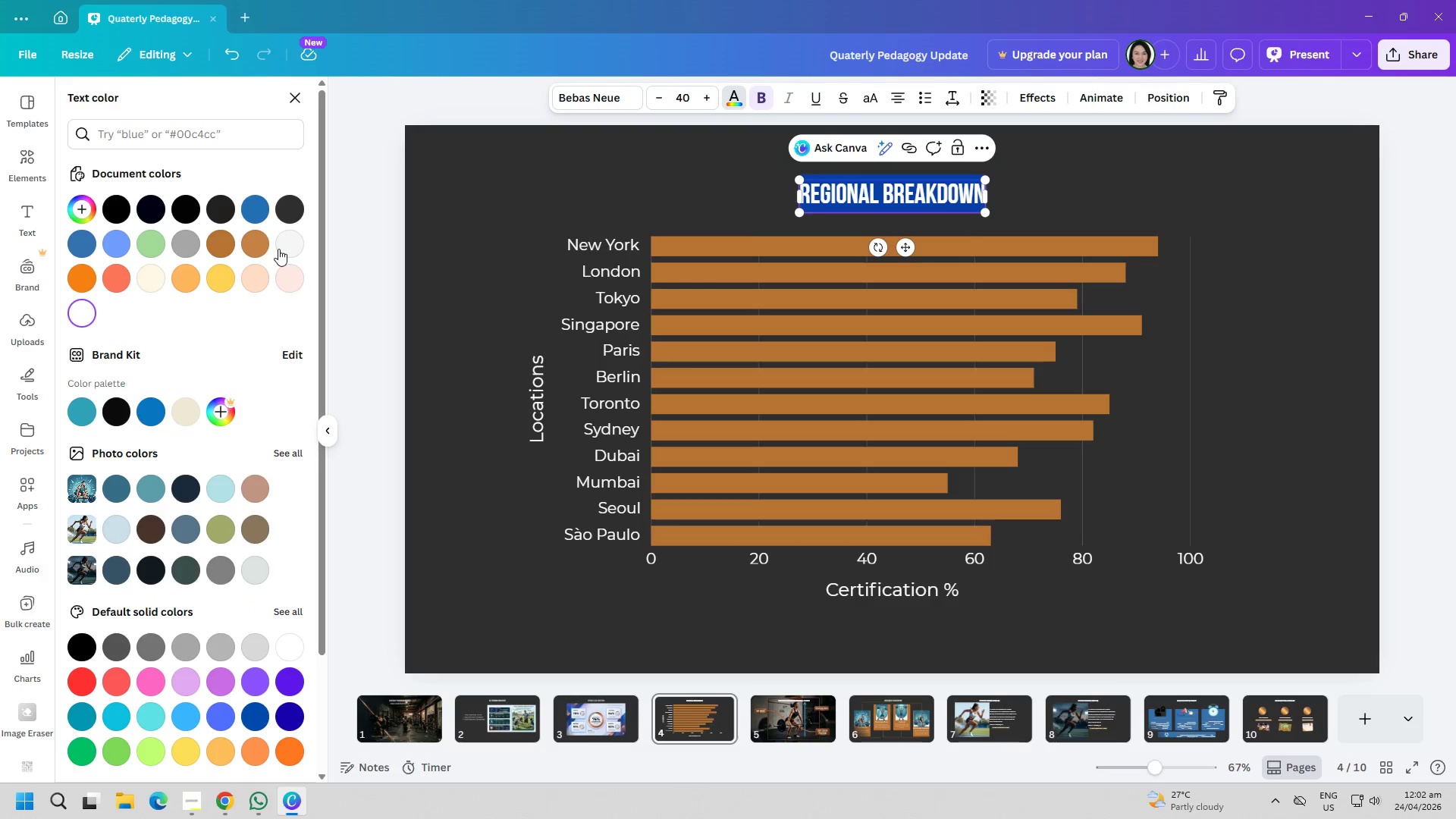 
left_click([278, 243])
 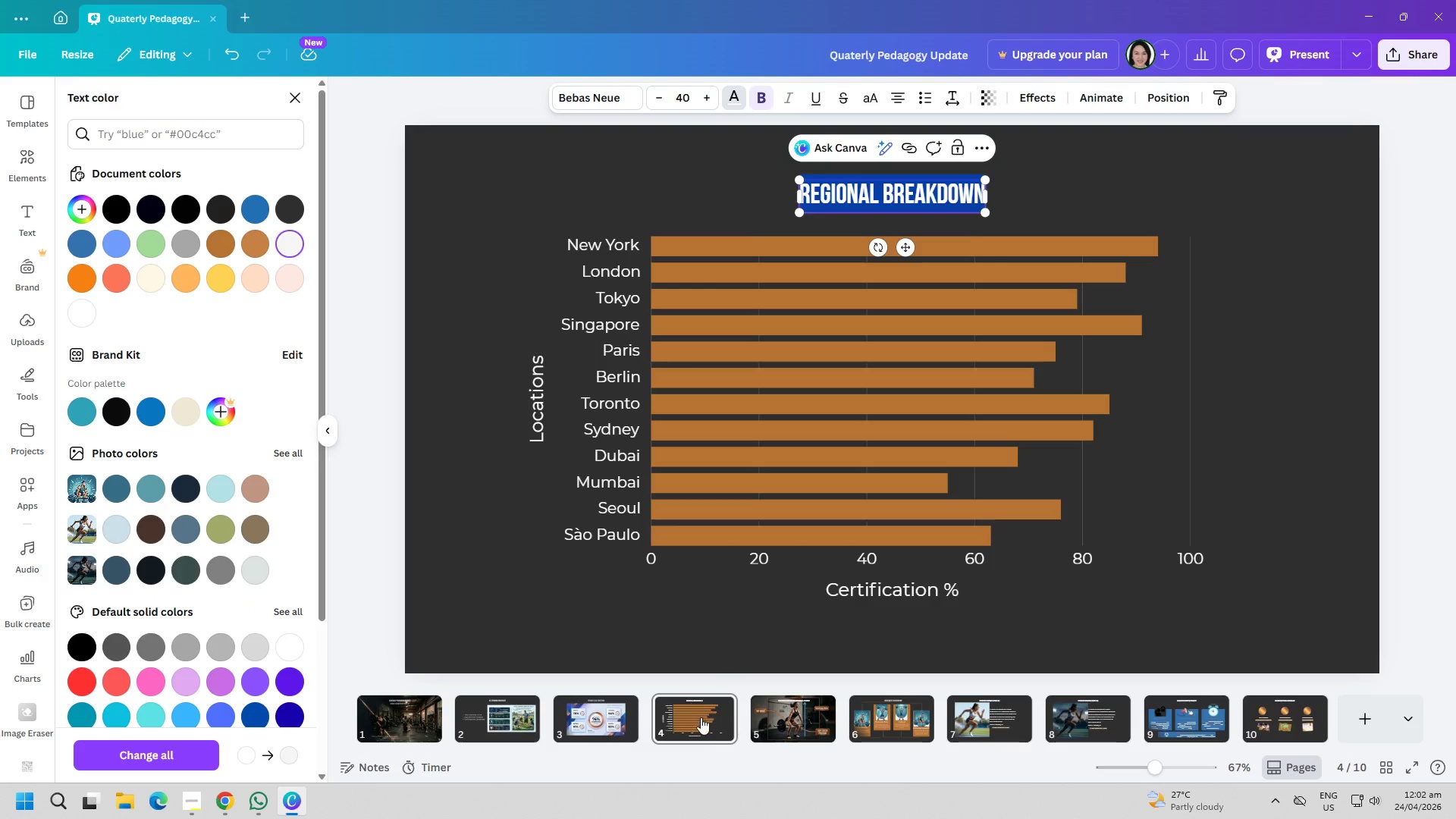 
left_click([703, 728])
 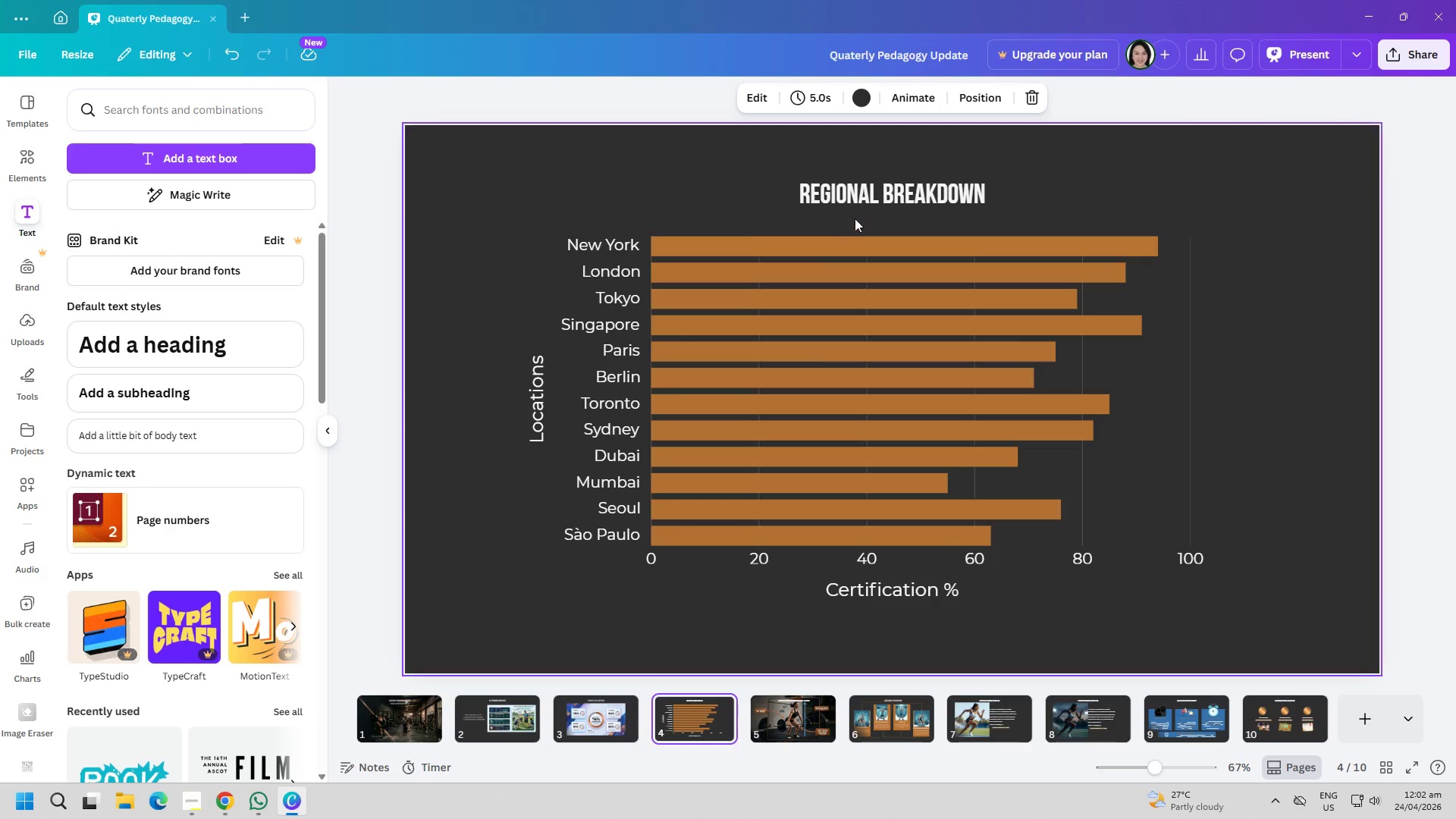 
double_click([864, 199])
 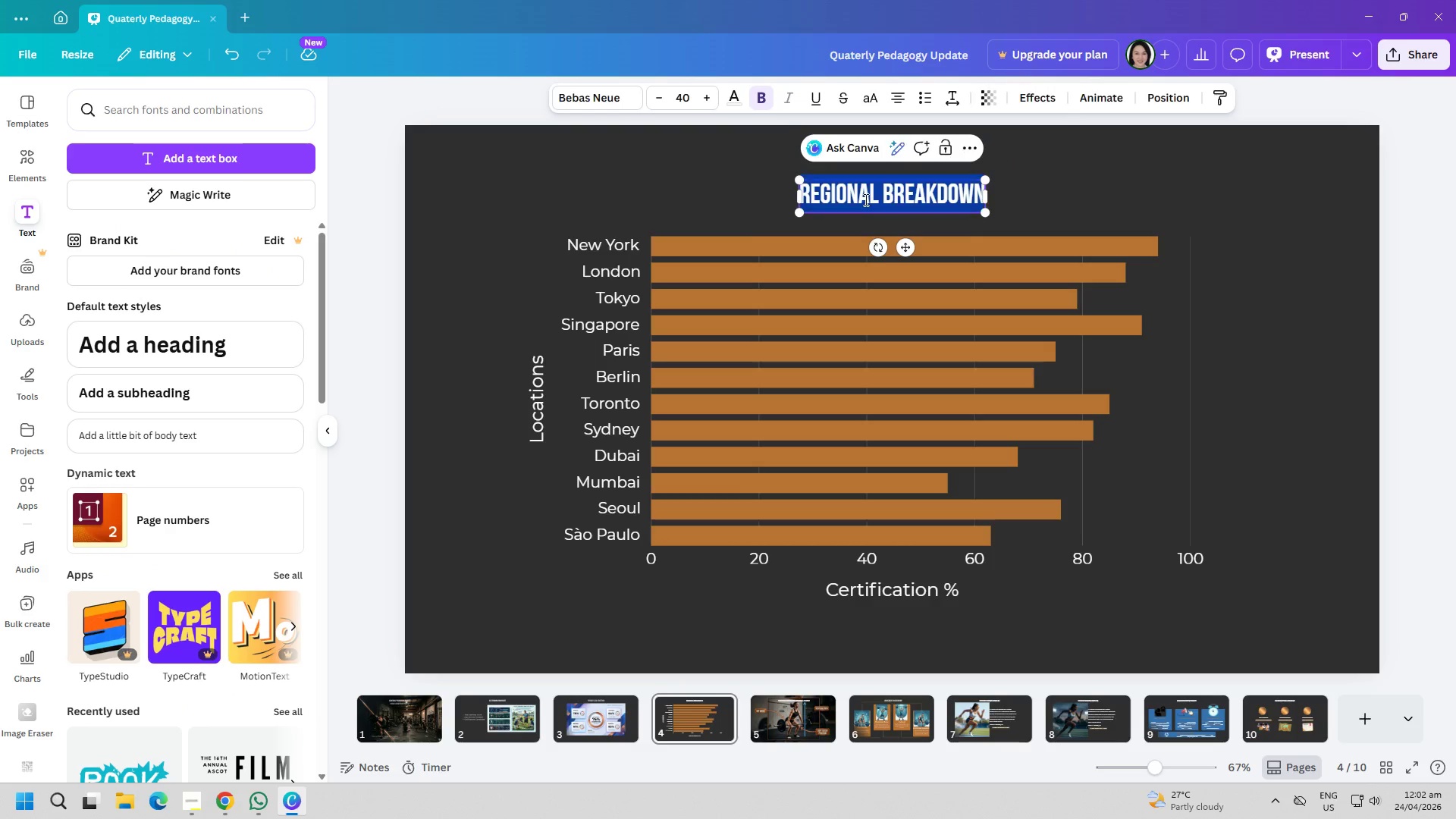 
triple_click([864, 199])
 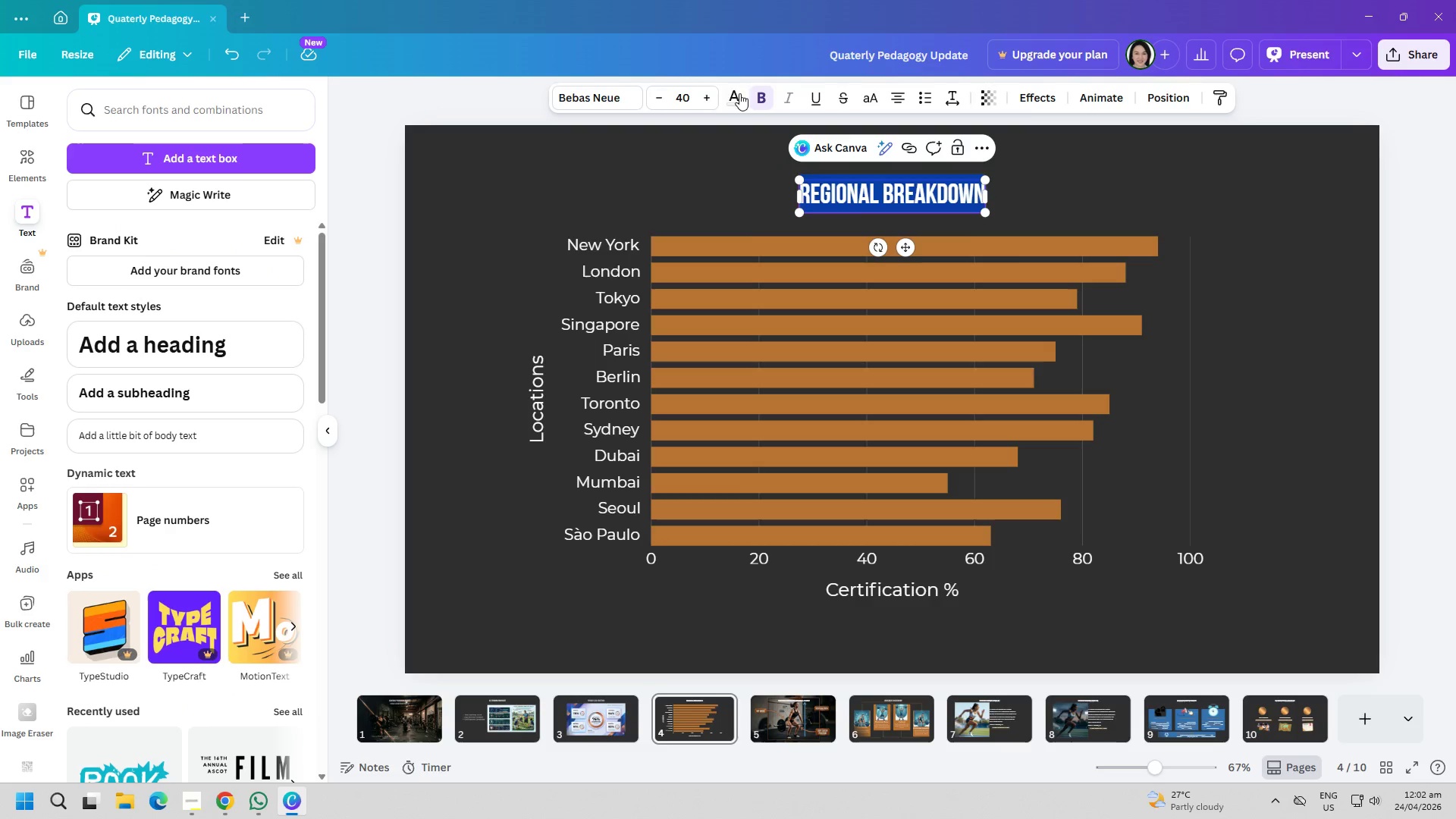 
left_click([729, 92])
 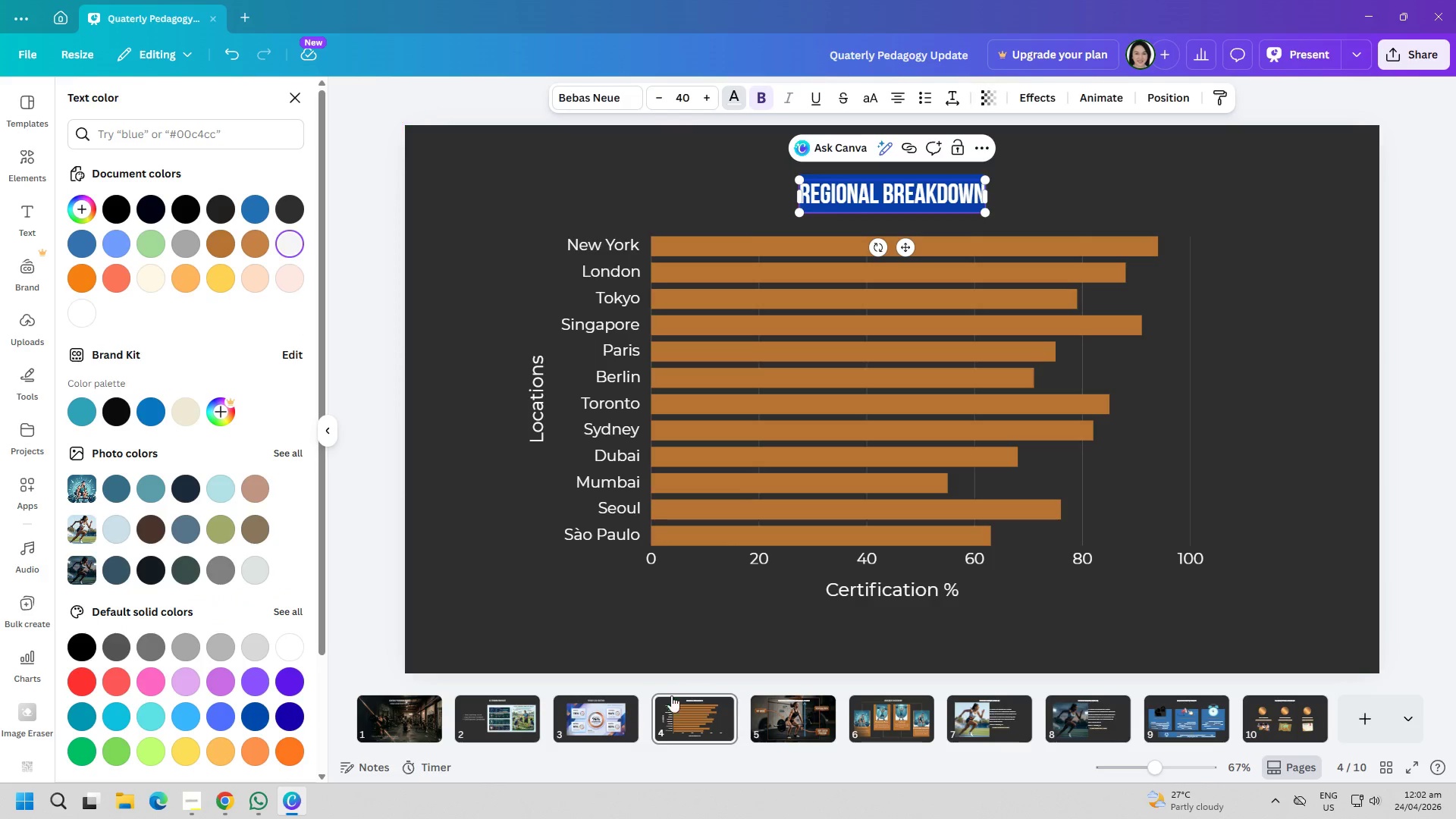 
left_click([591, 708])
 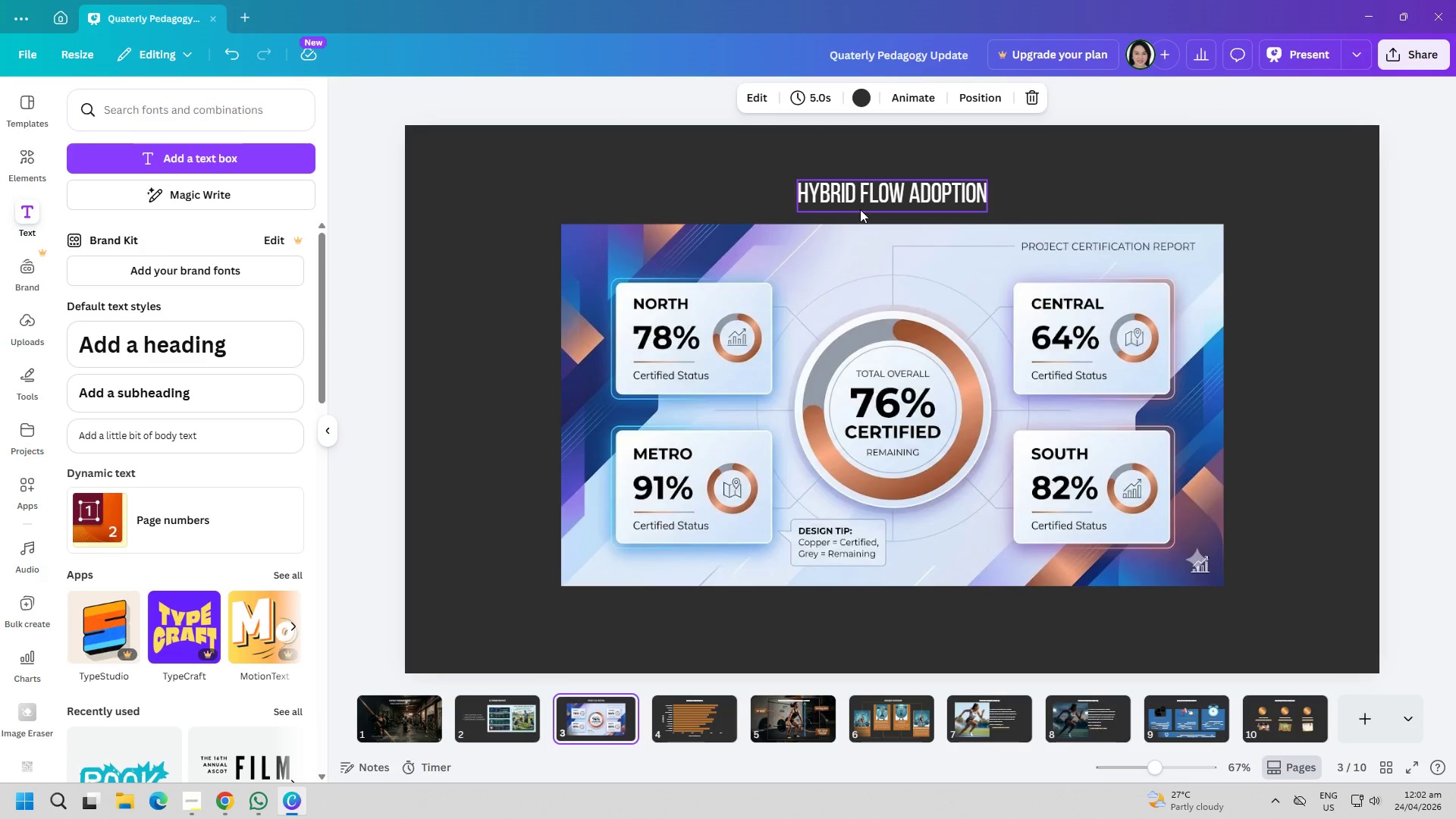 
double_click([861, 206])
 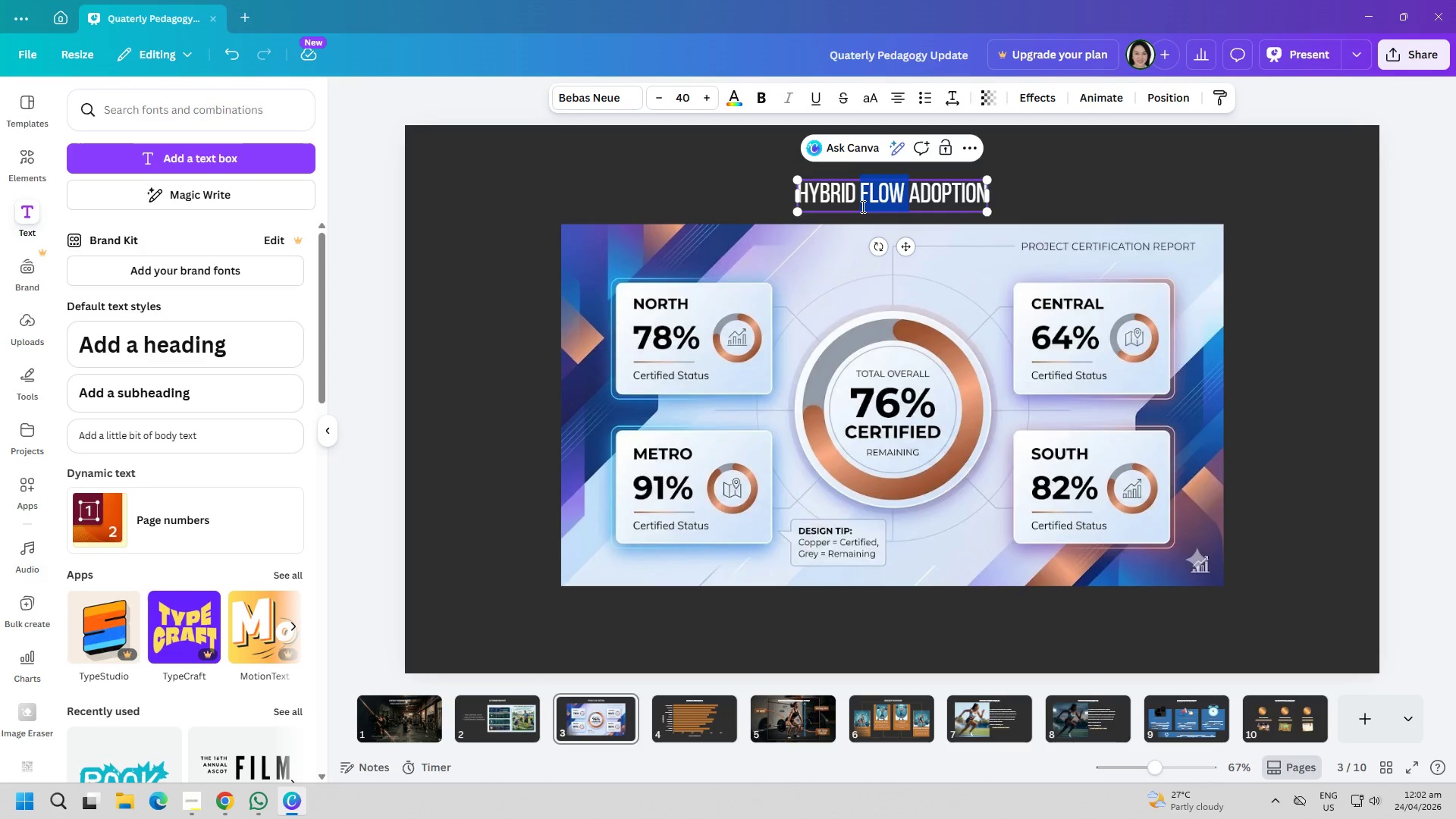 
triple_click([861, 206])
 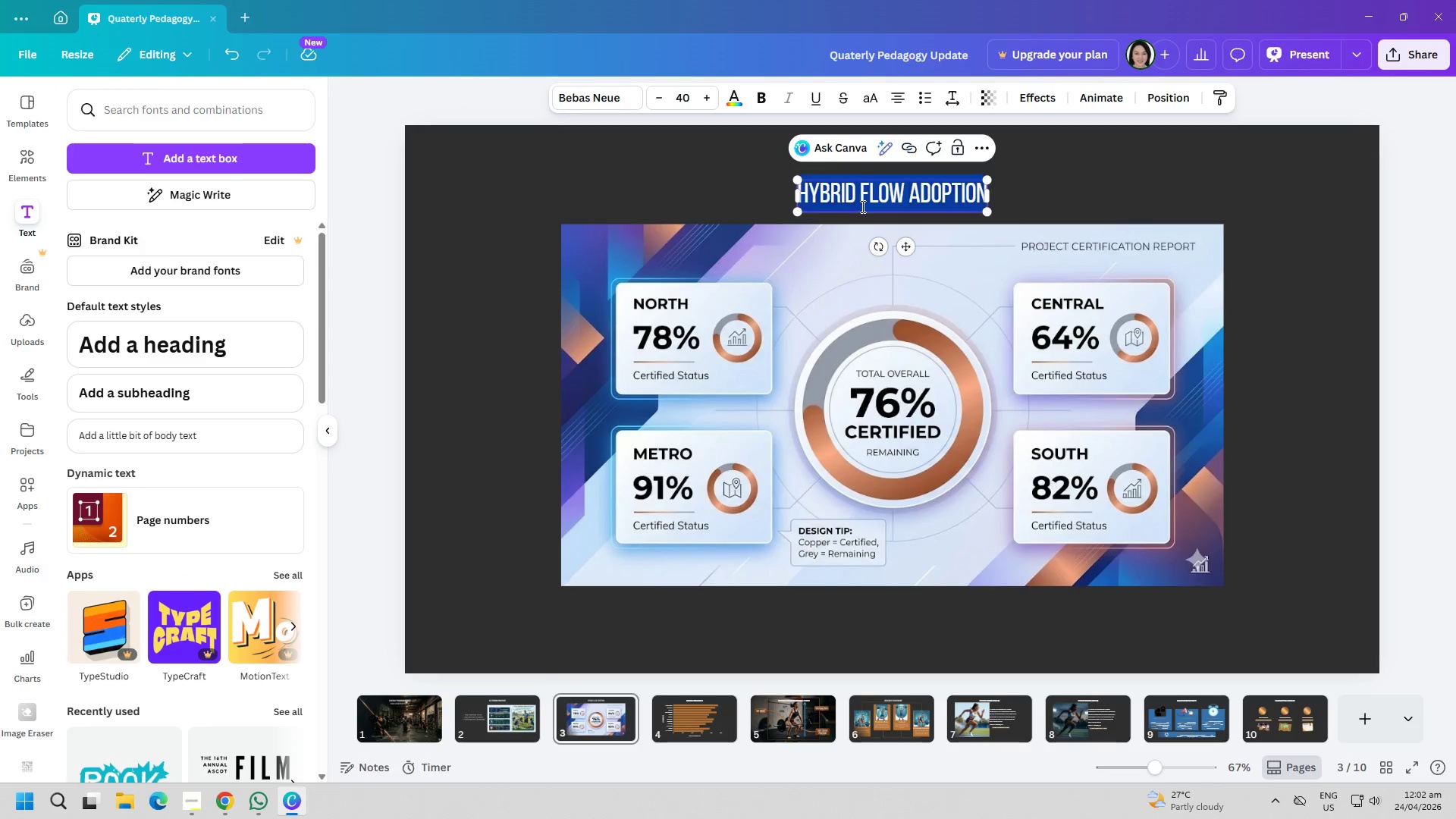 
triple_click([861, 206])
 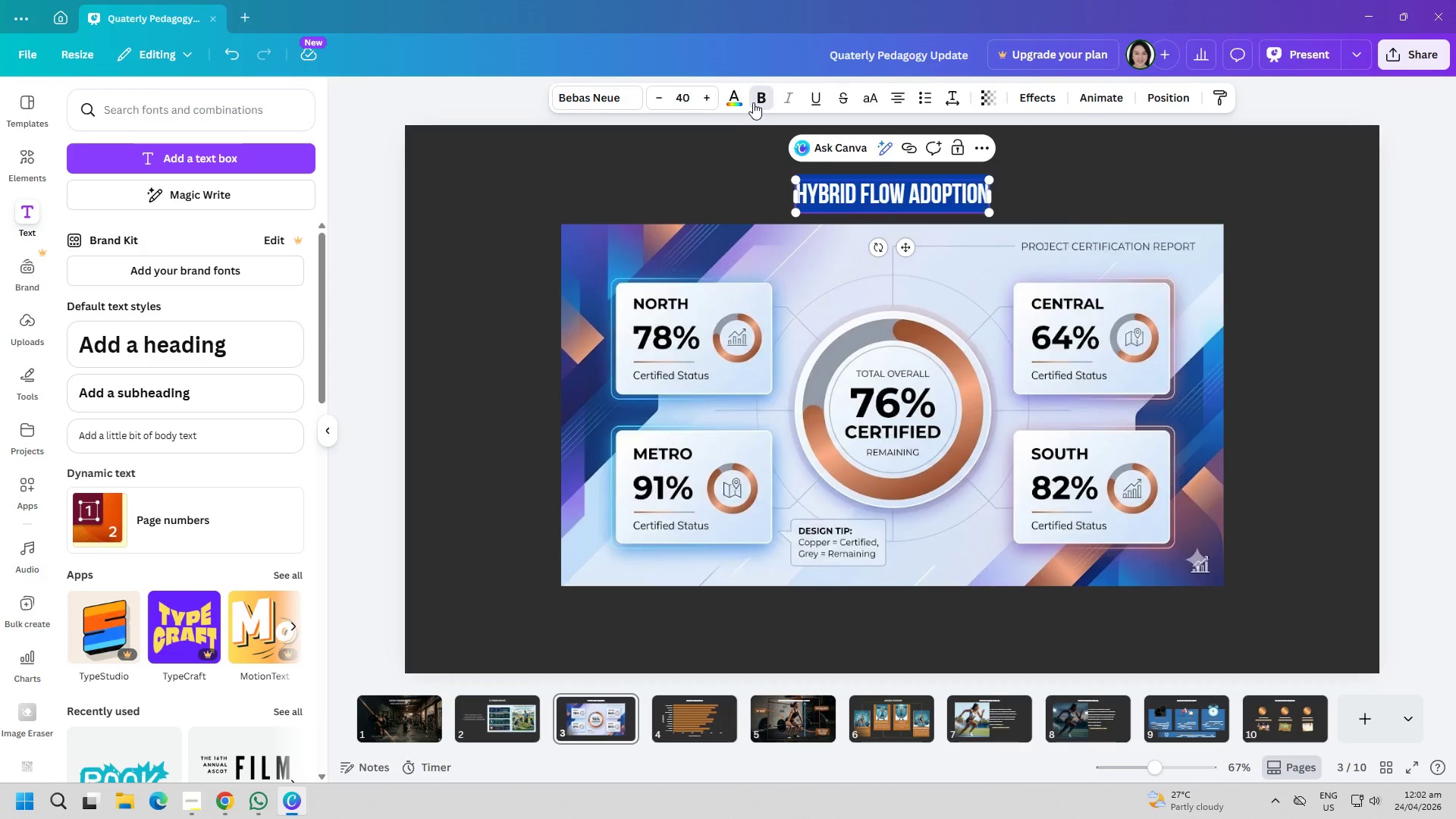 
double_click([727, 97])
 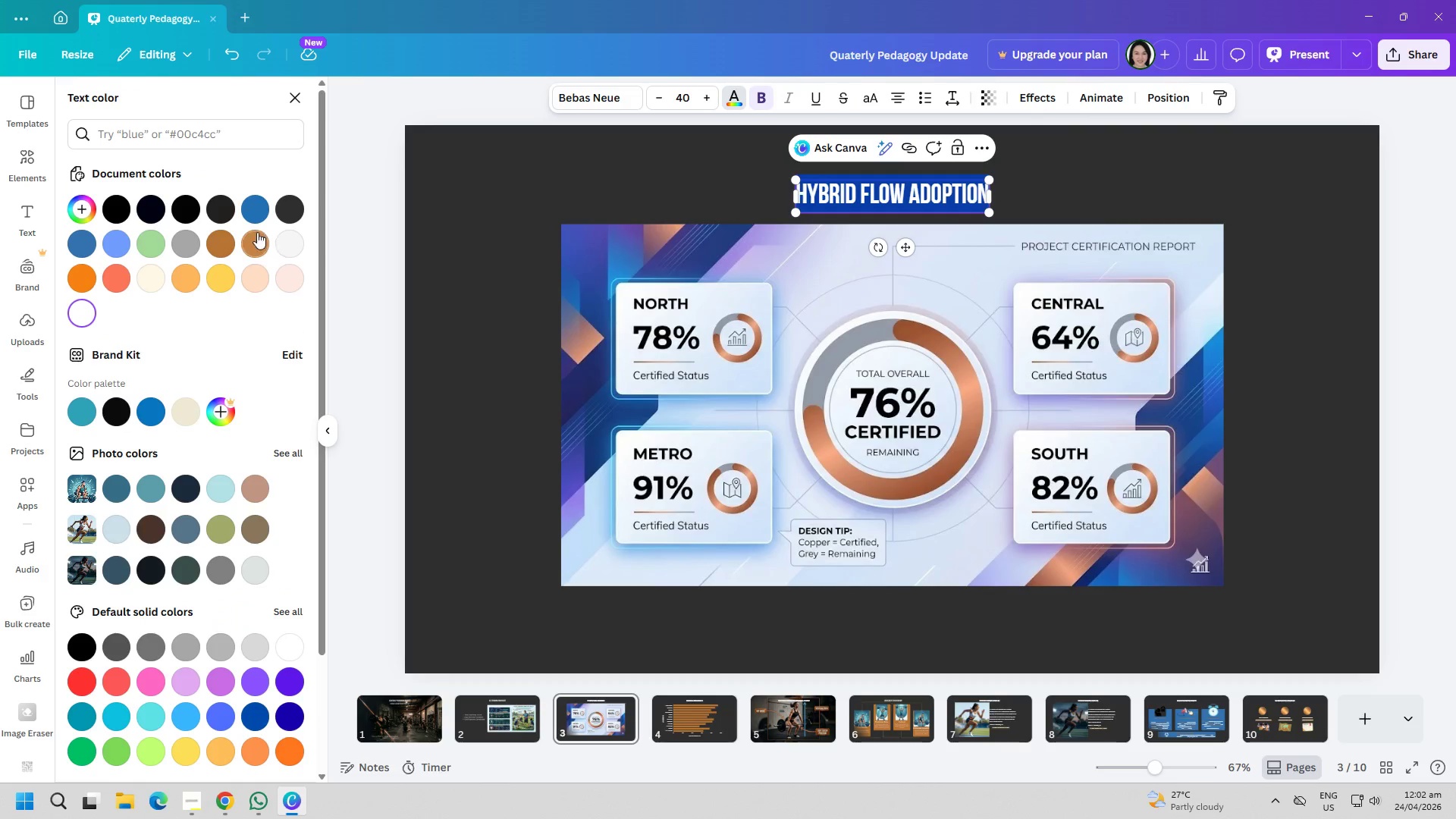 
left_click([290, 241])
 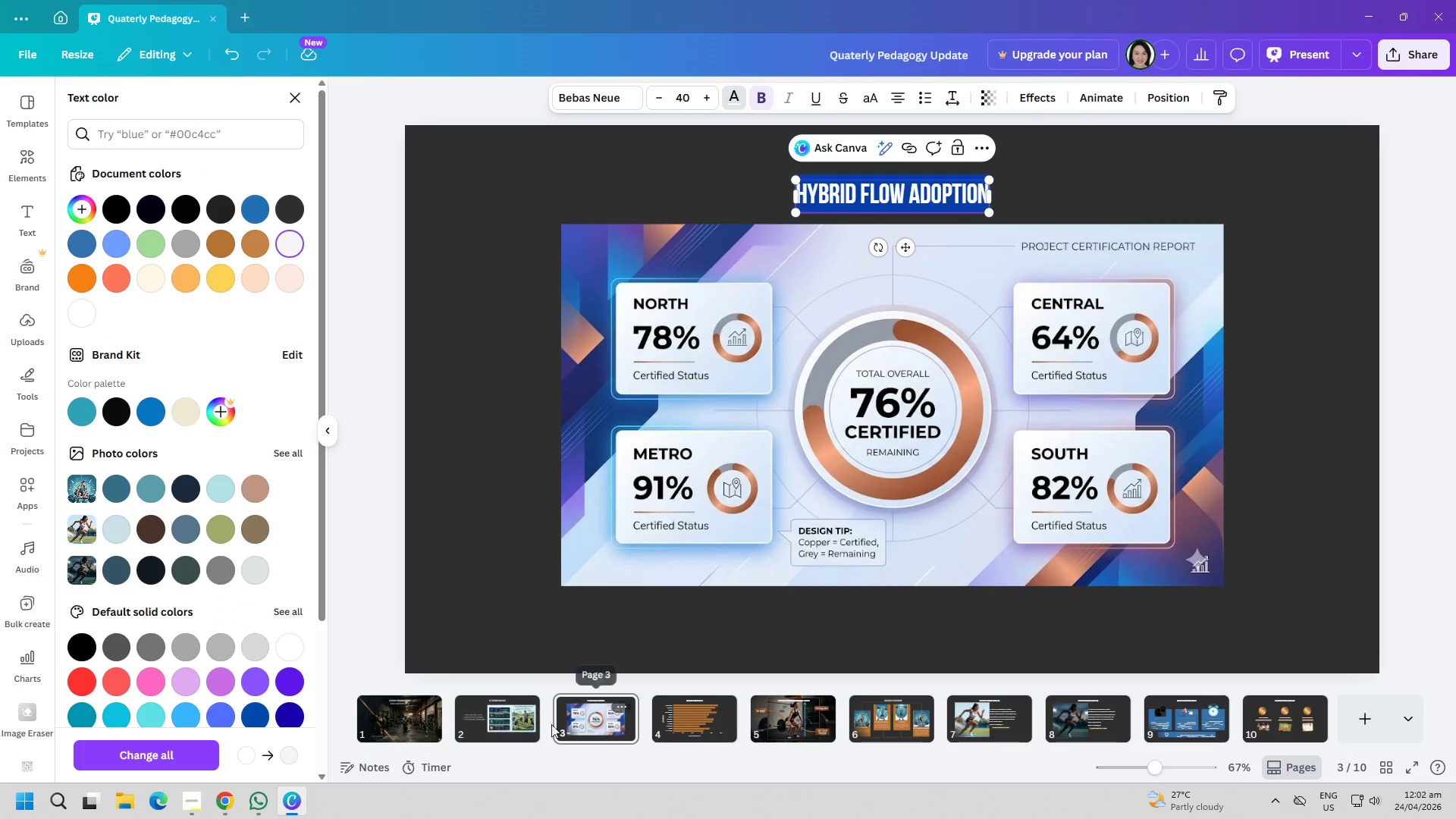 
left_click([519, 717])
 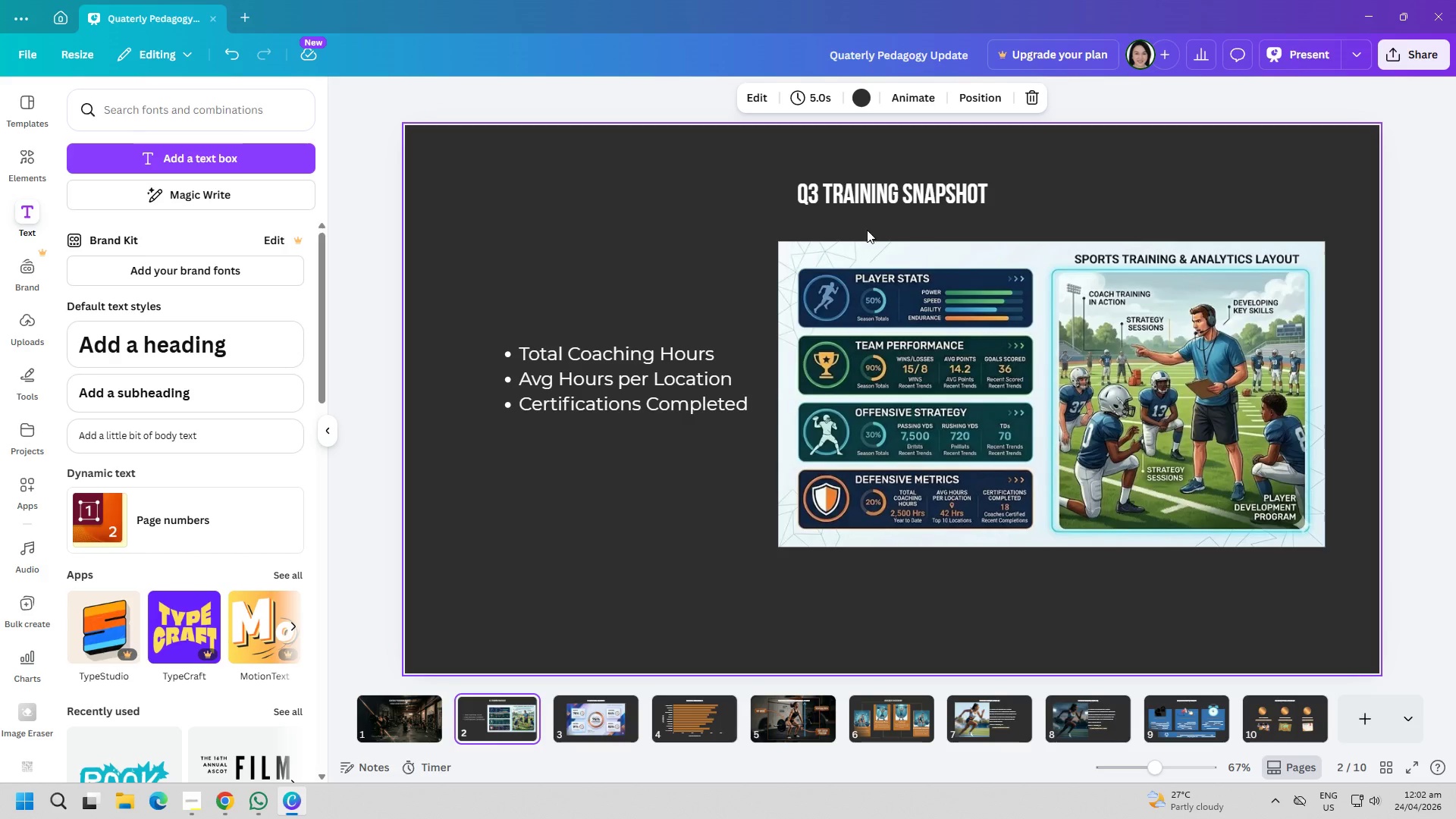 
double_click([904, 196])
 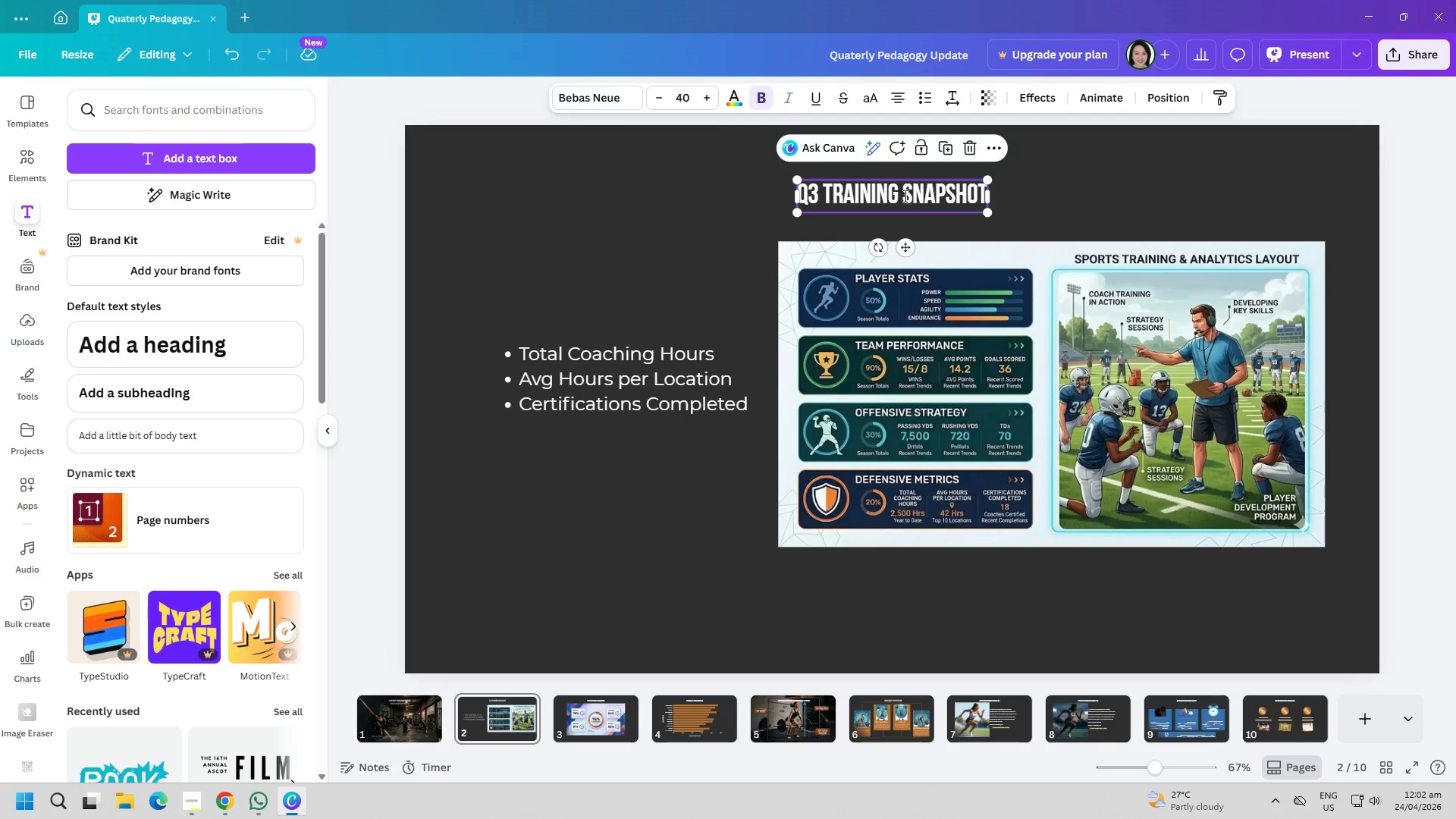 
triple_click([904, 196])
 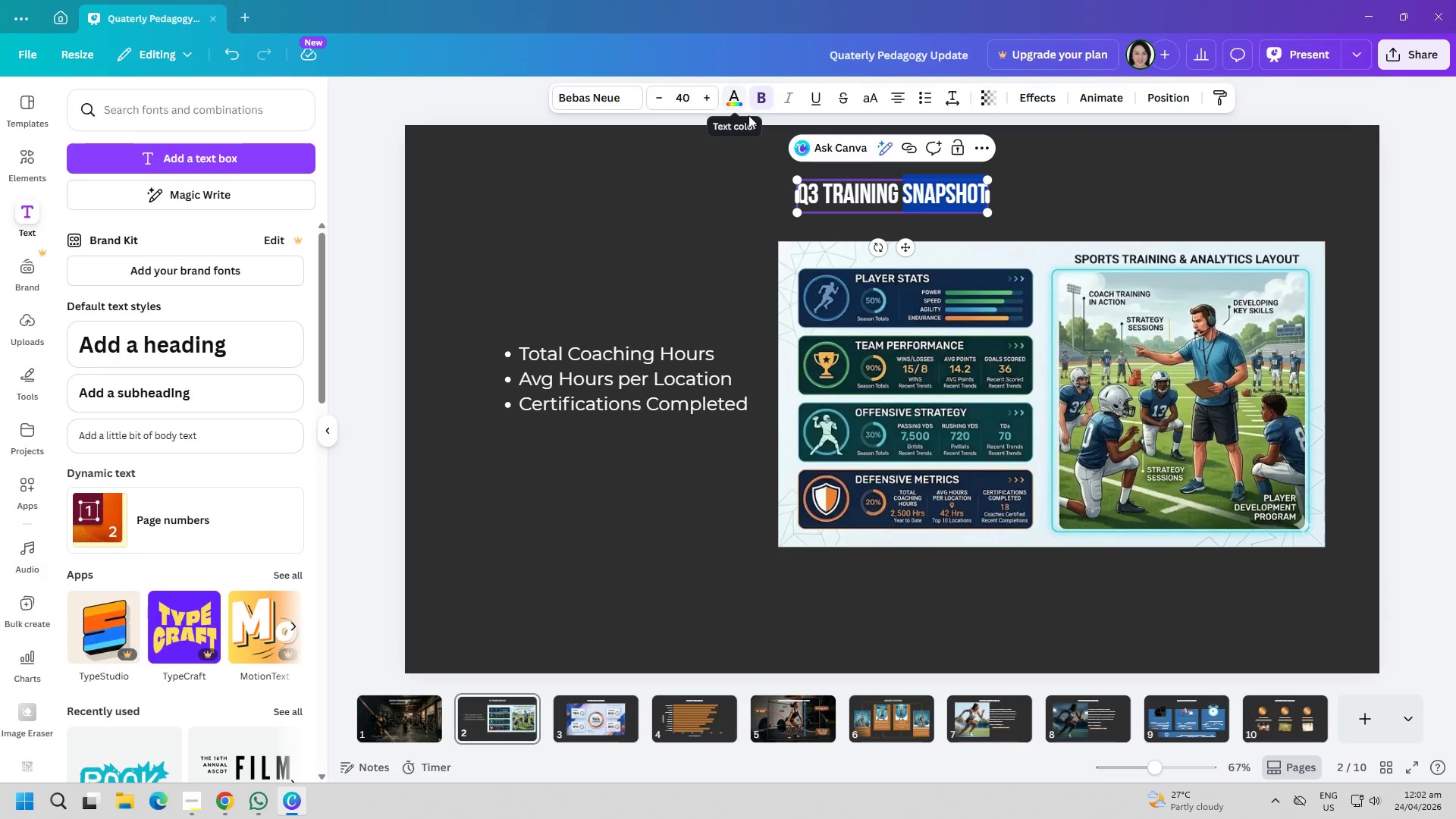 
double_click([839, 187])
 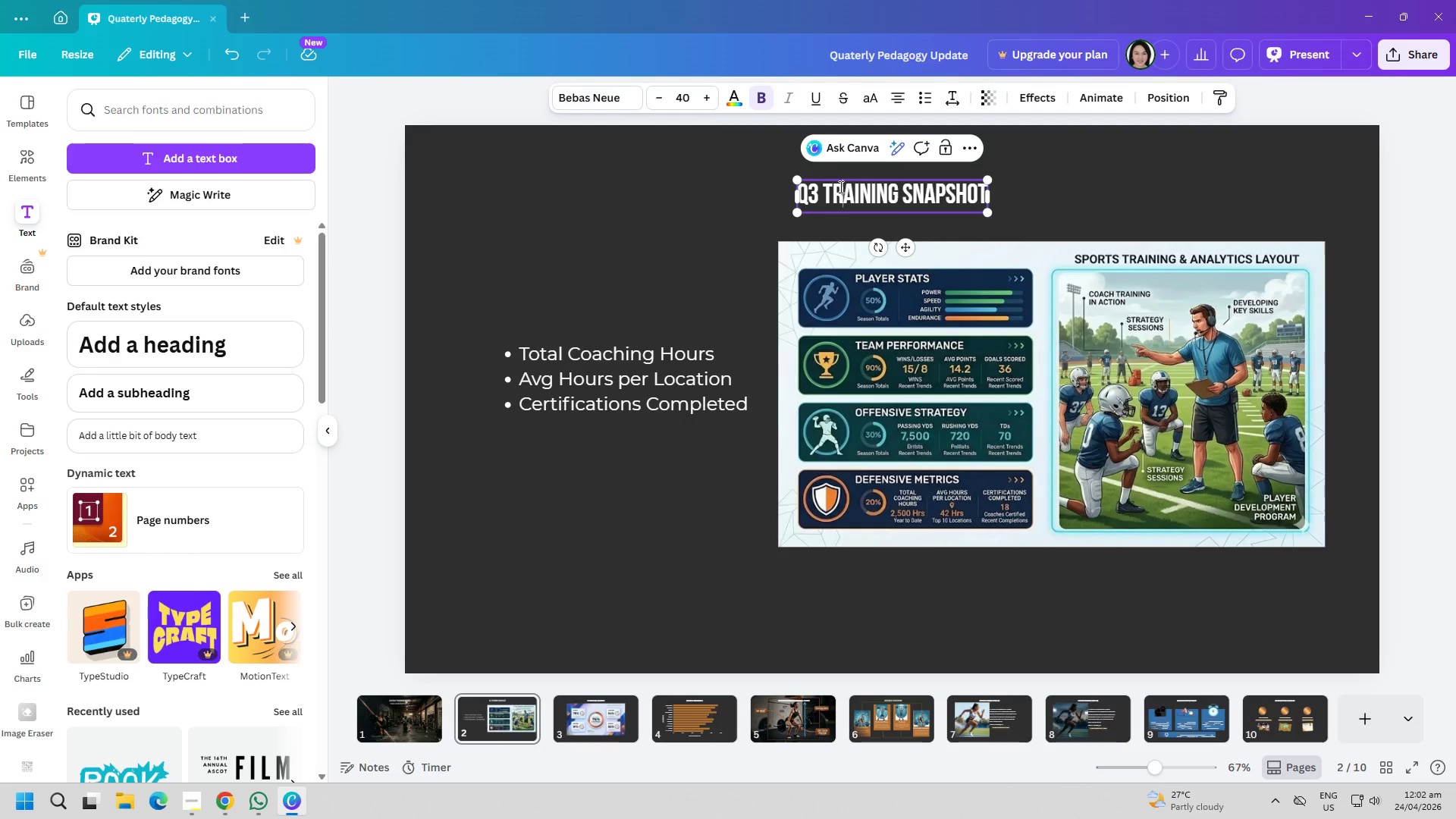 
triple_click([841, 187])
 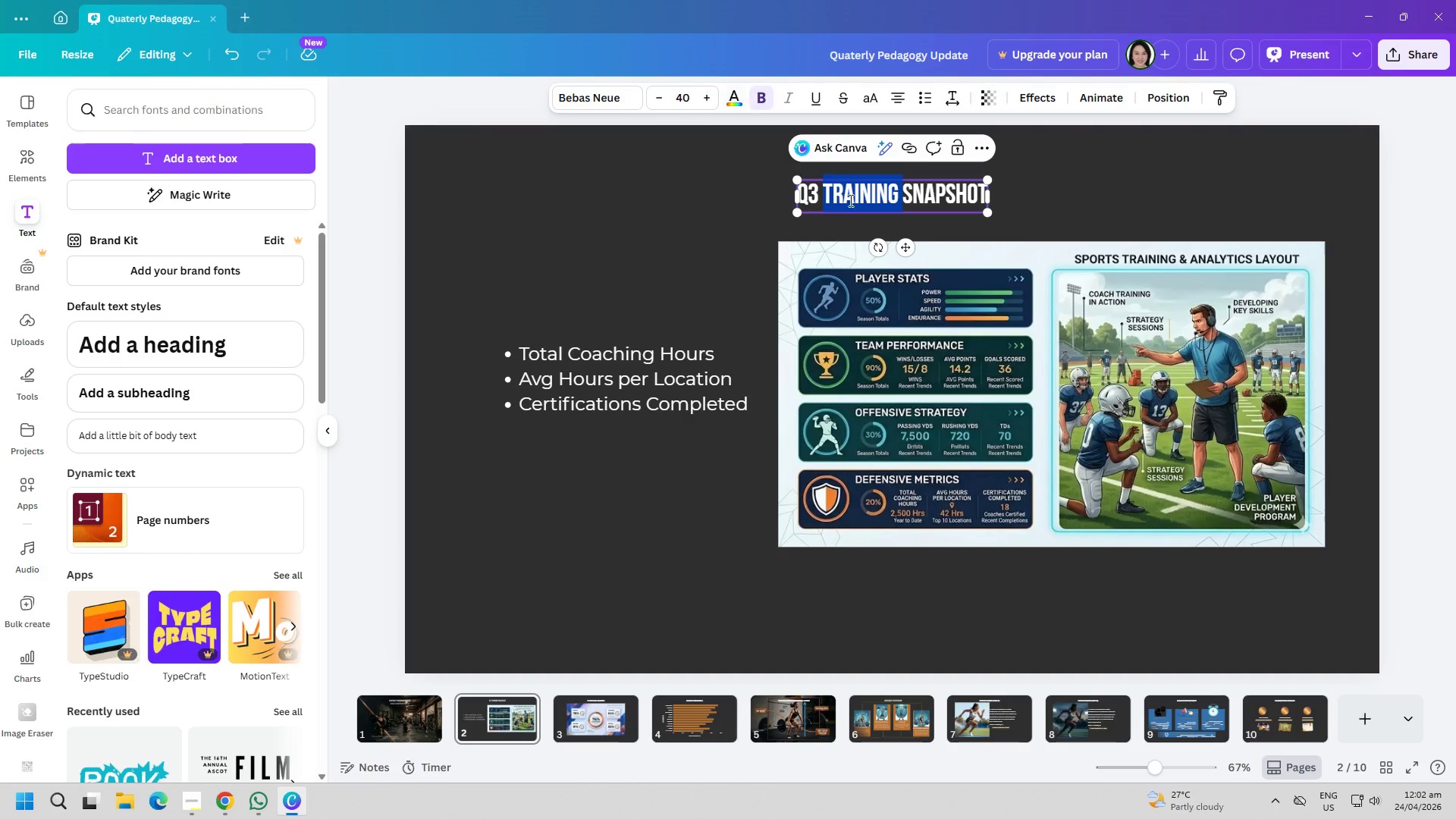 
double_click([851, 202])
 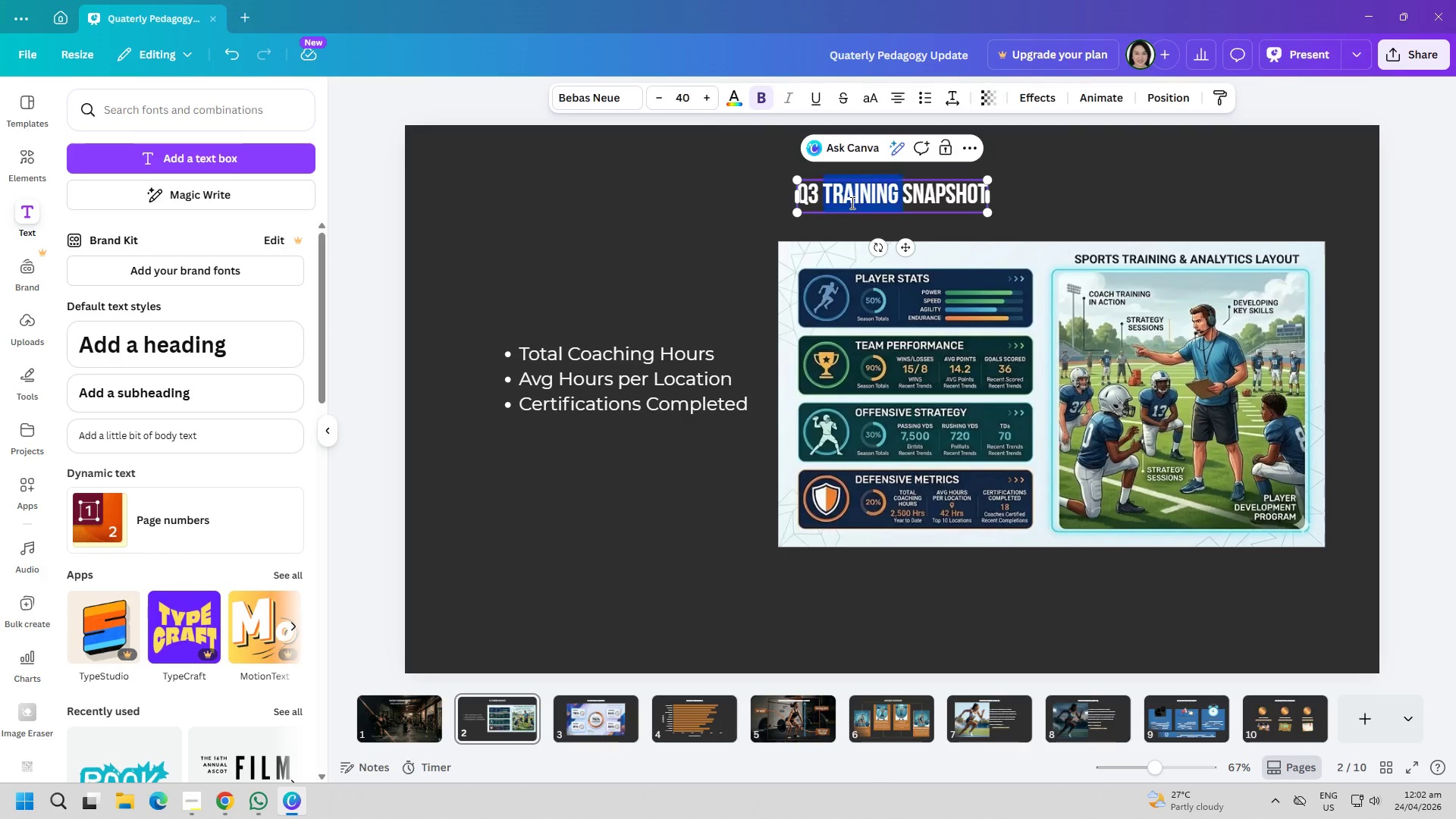 
triple_click([851, 202])
 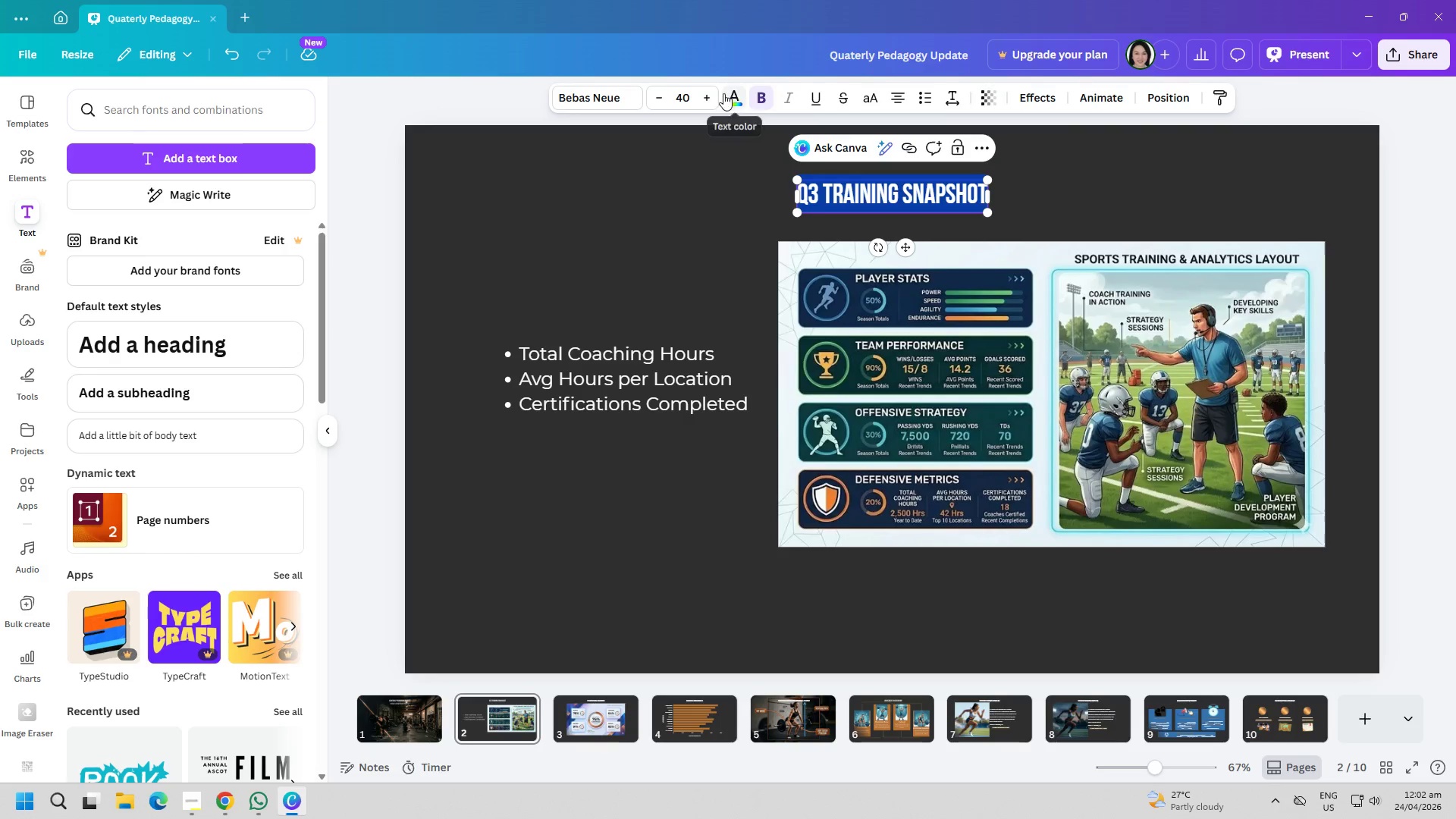 
left_click([728, 93])
 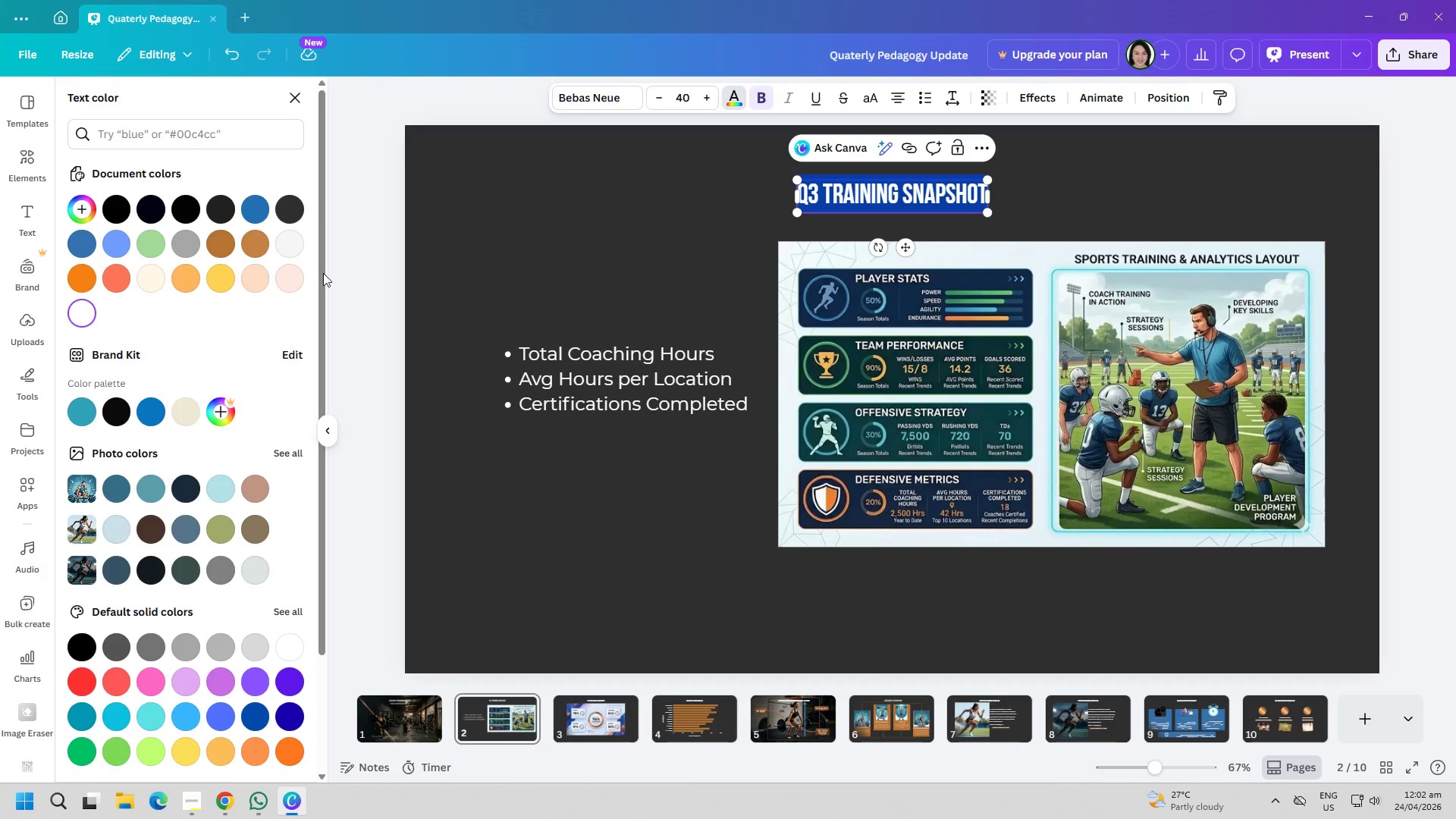 
left_click([289, 242])
 